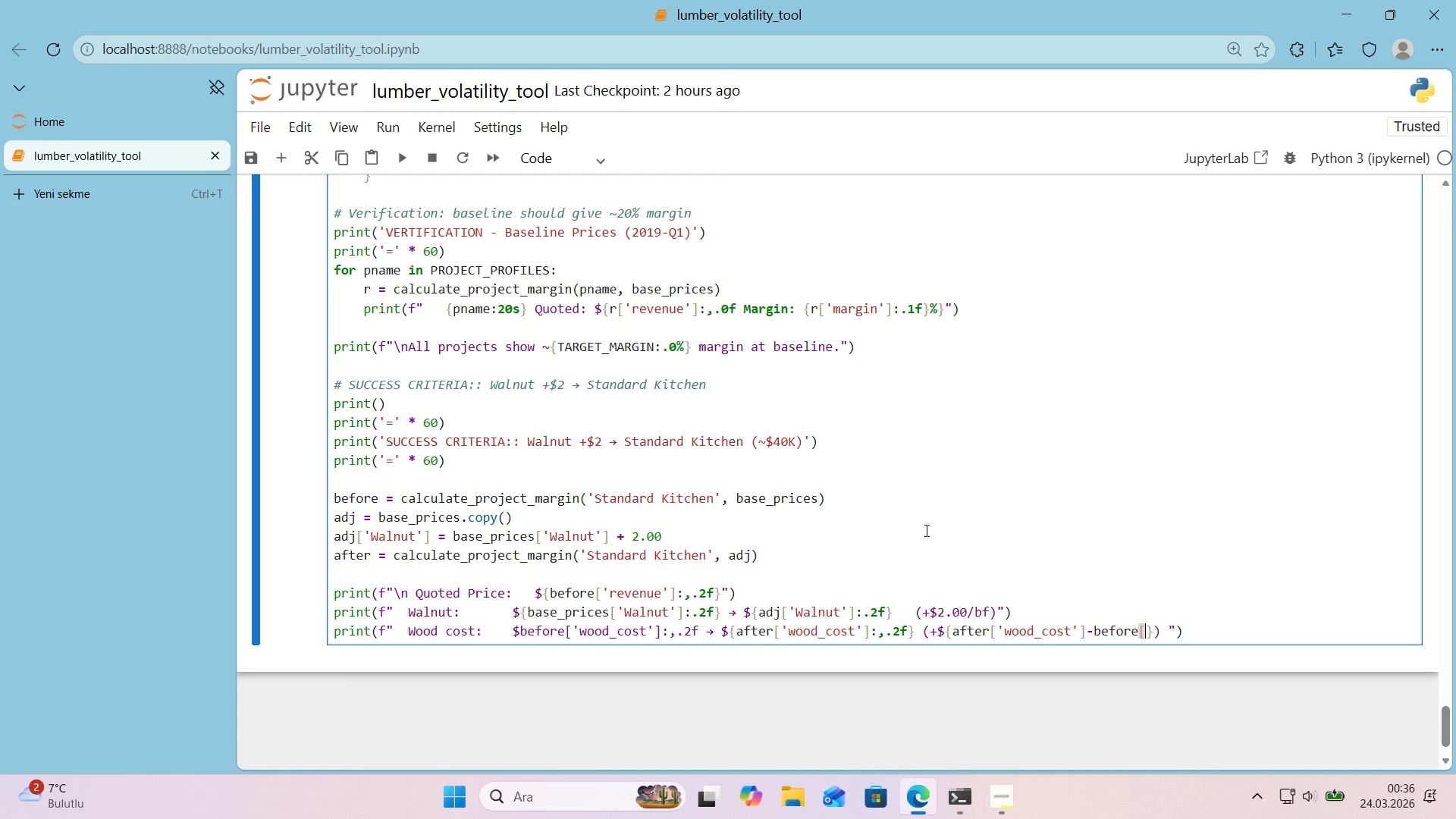 
key(Alt+Control+9)
 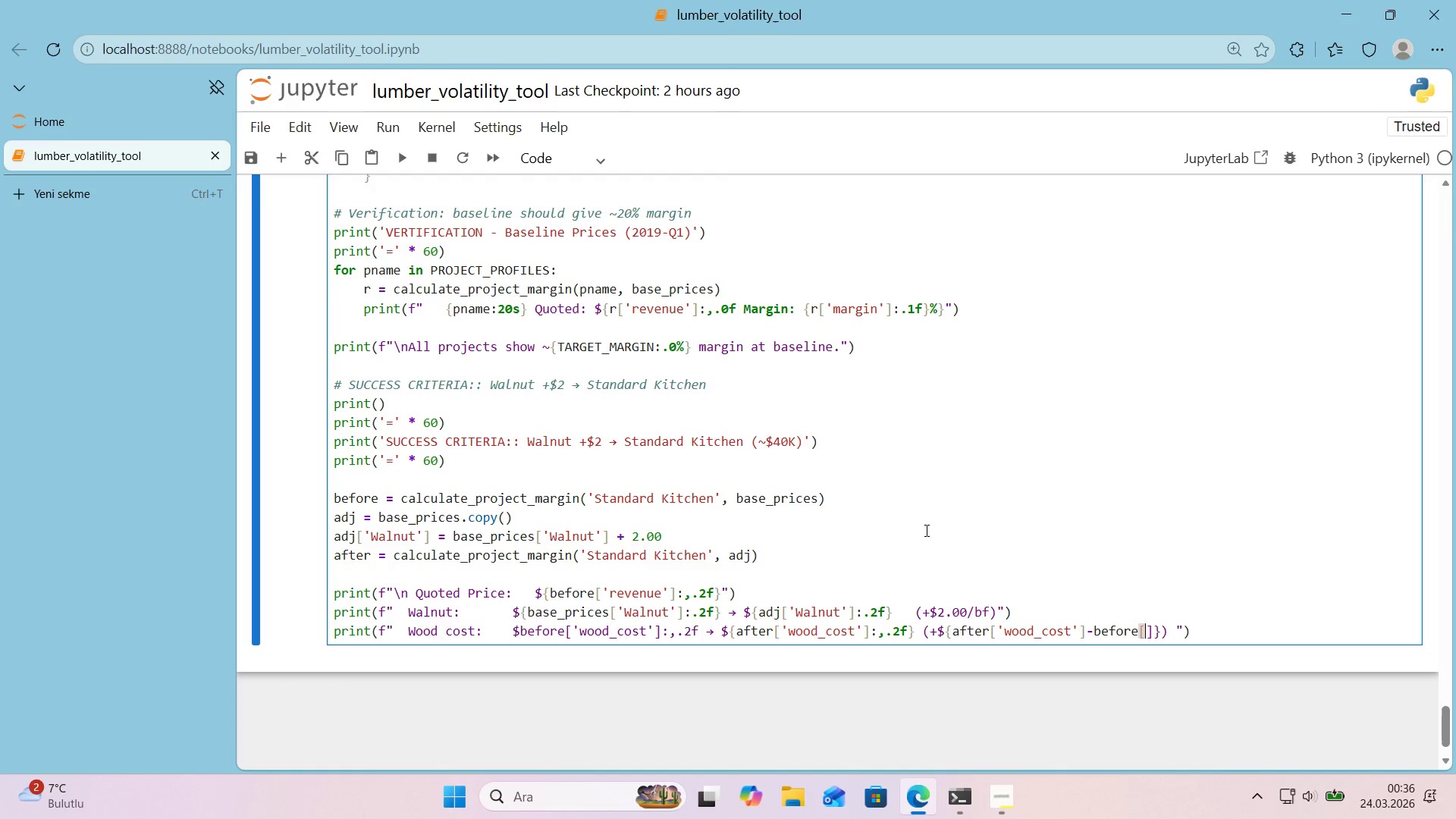 
key(ArrowLeft)
 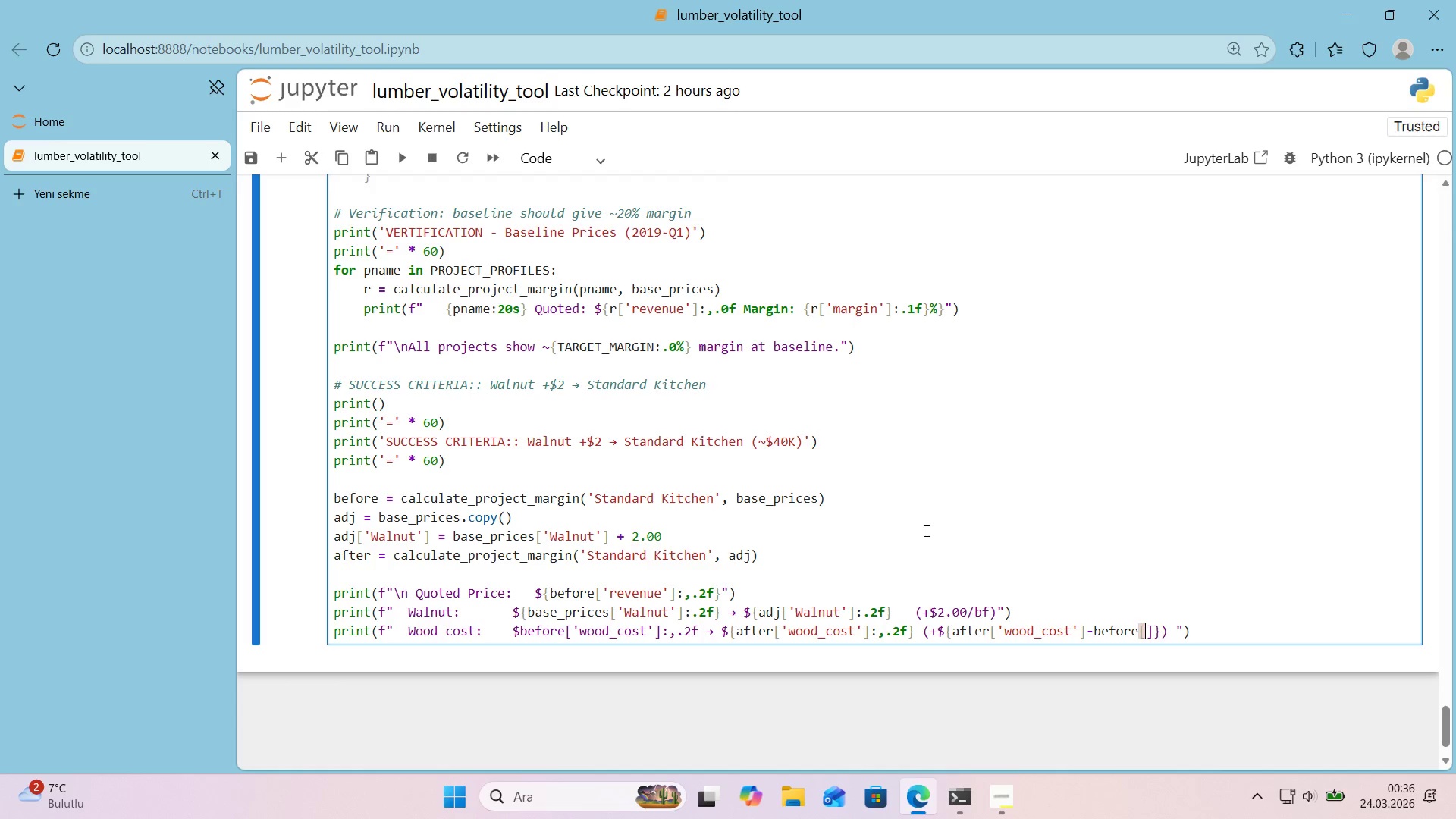 
type(@@)
 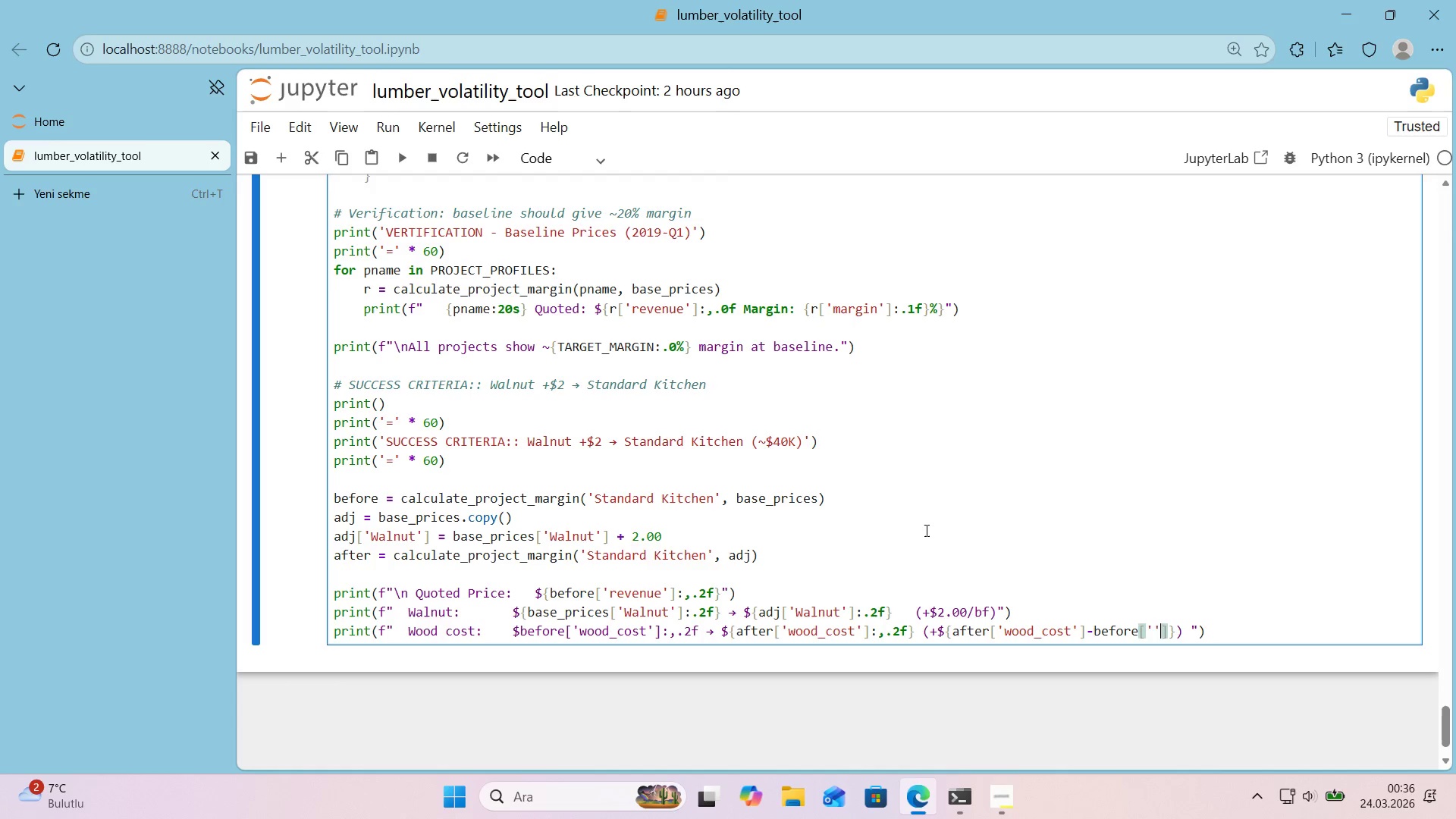 
key(ArrowLeft)
 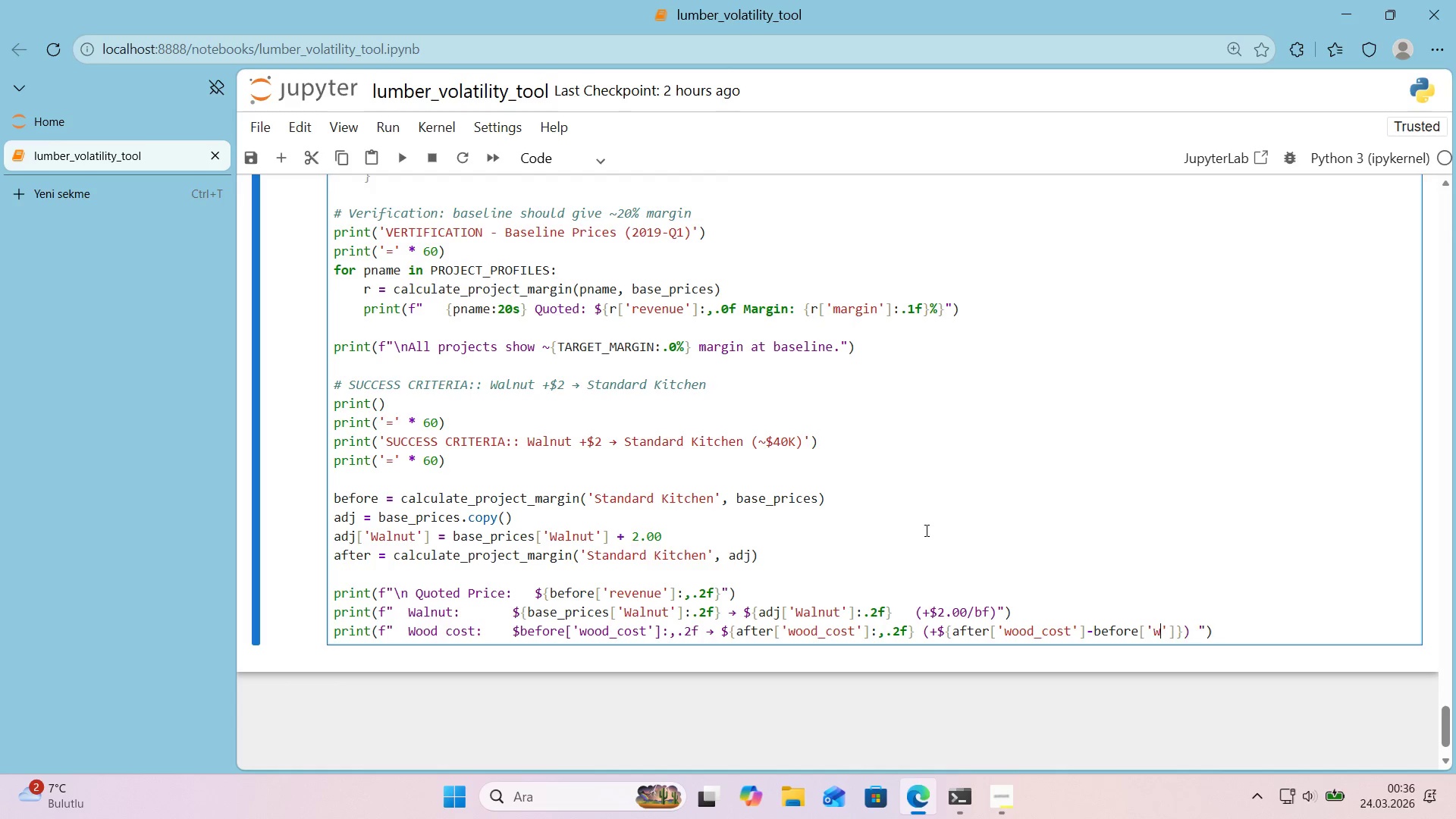 
type(wood_cost)
 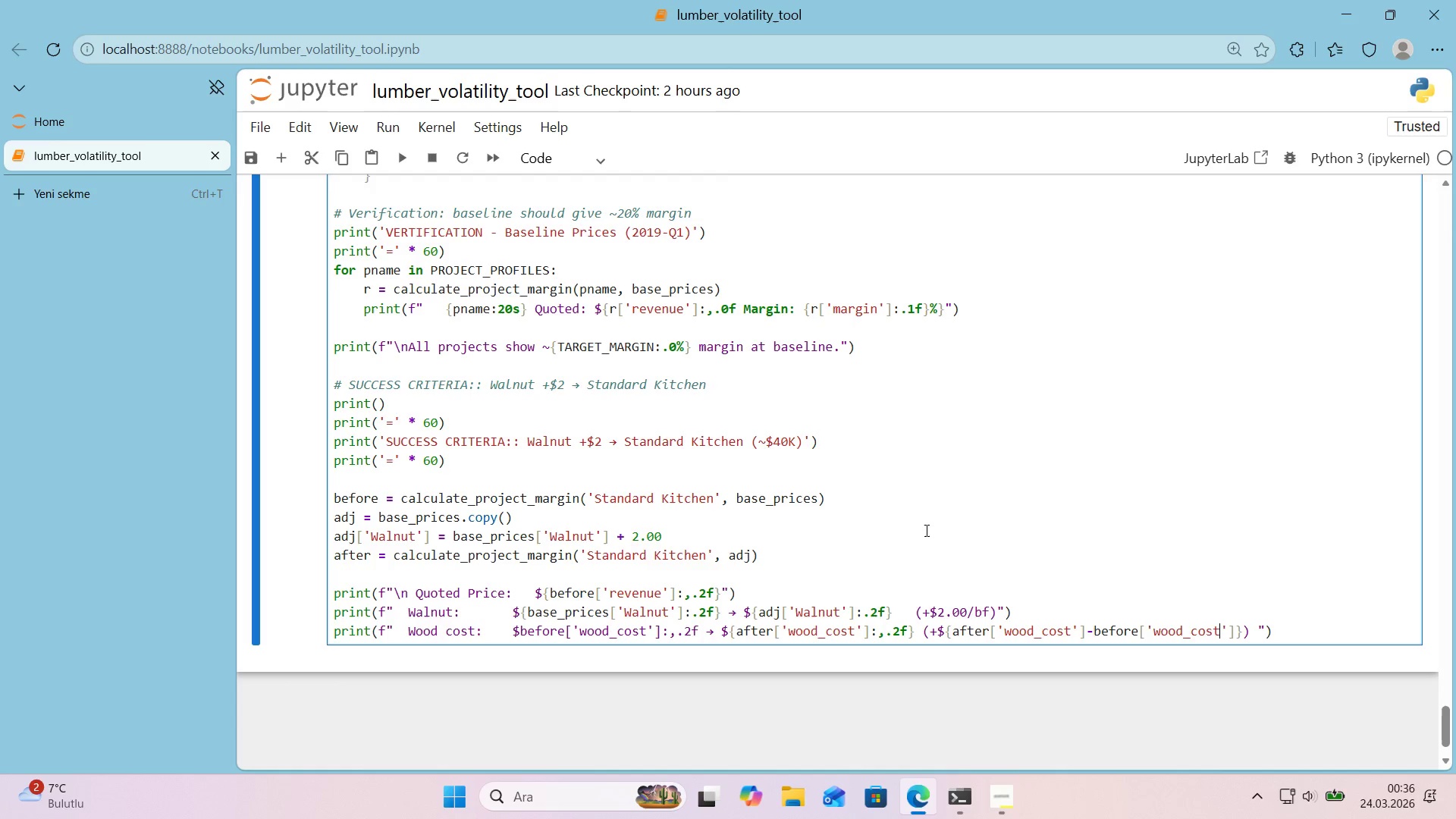 
key(ArrowRight)
 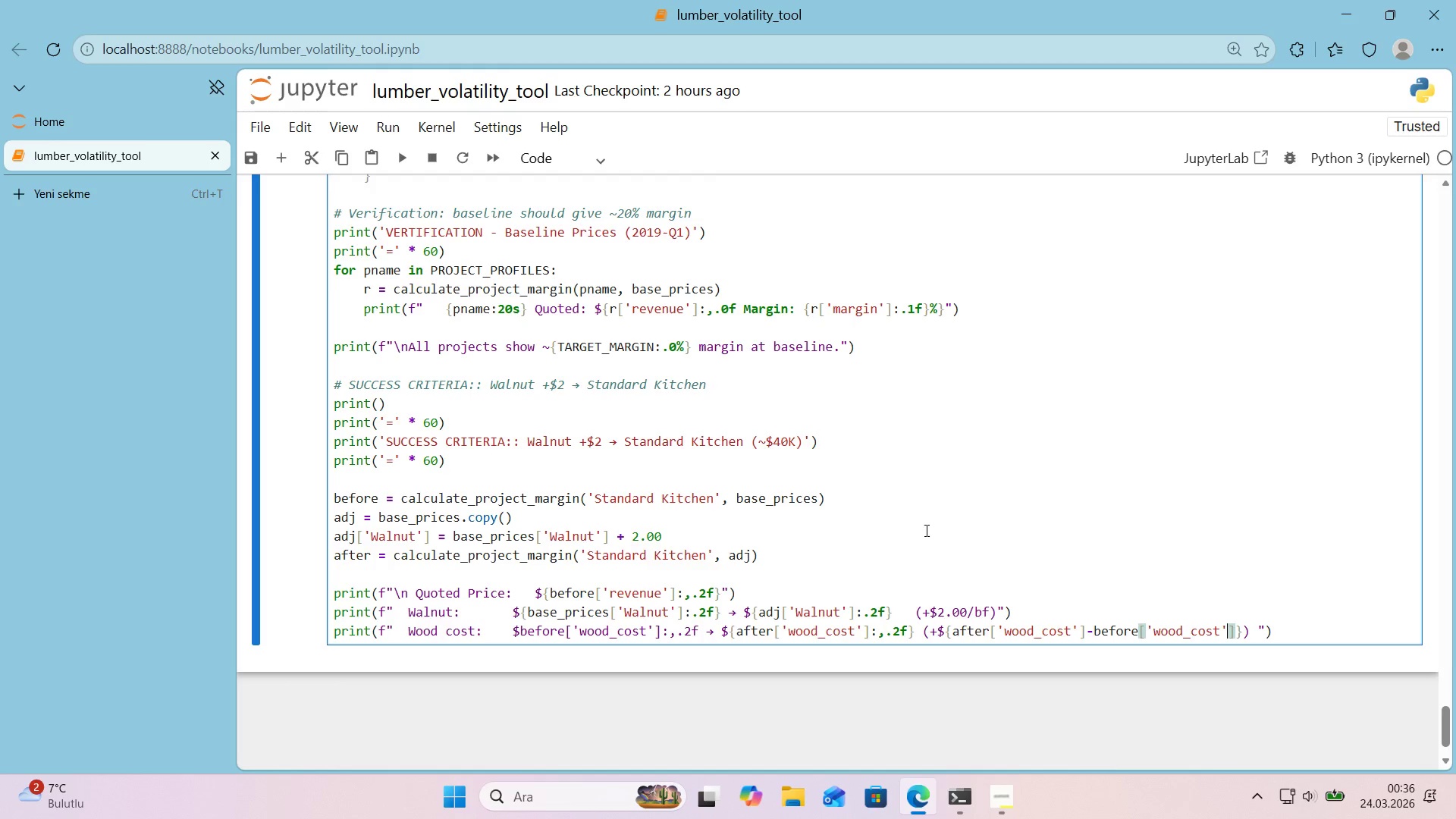 
key(ArrowRight)
 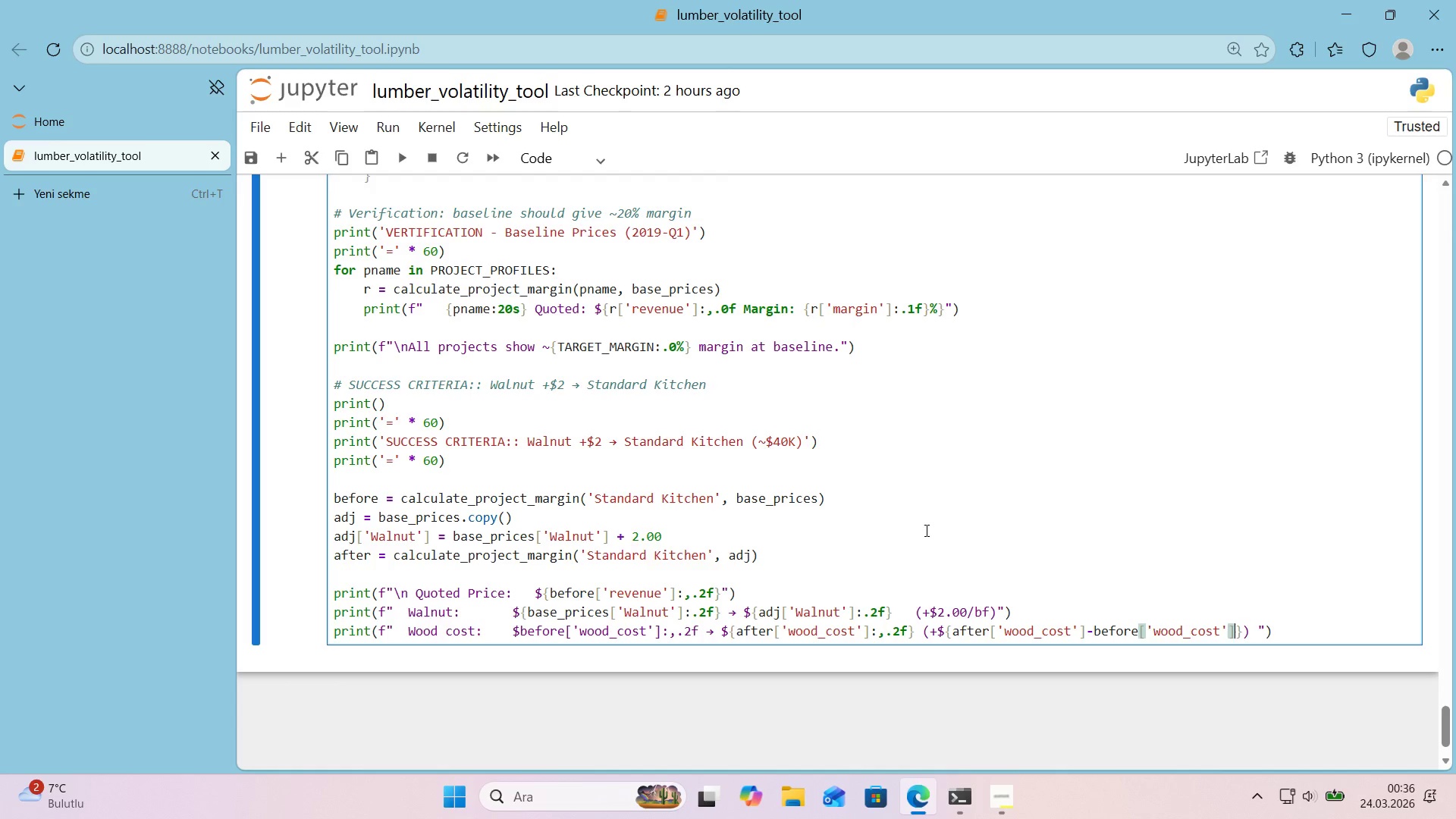 
key(ArrowRight)
 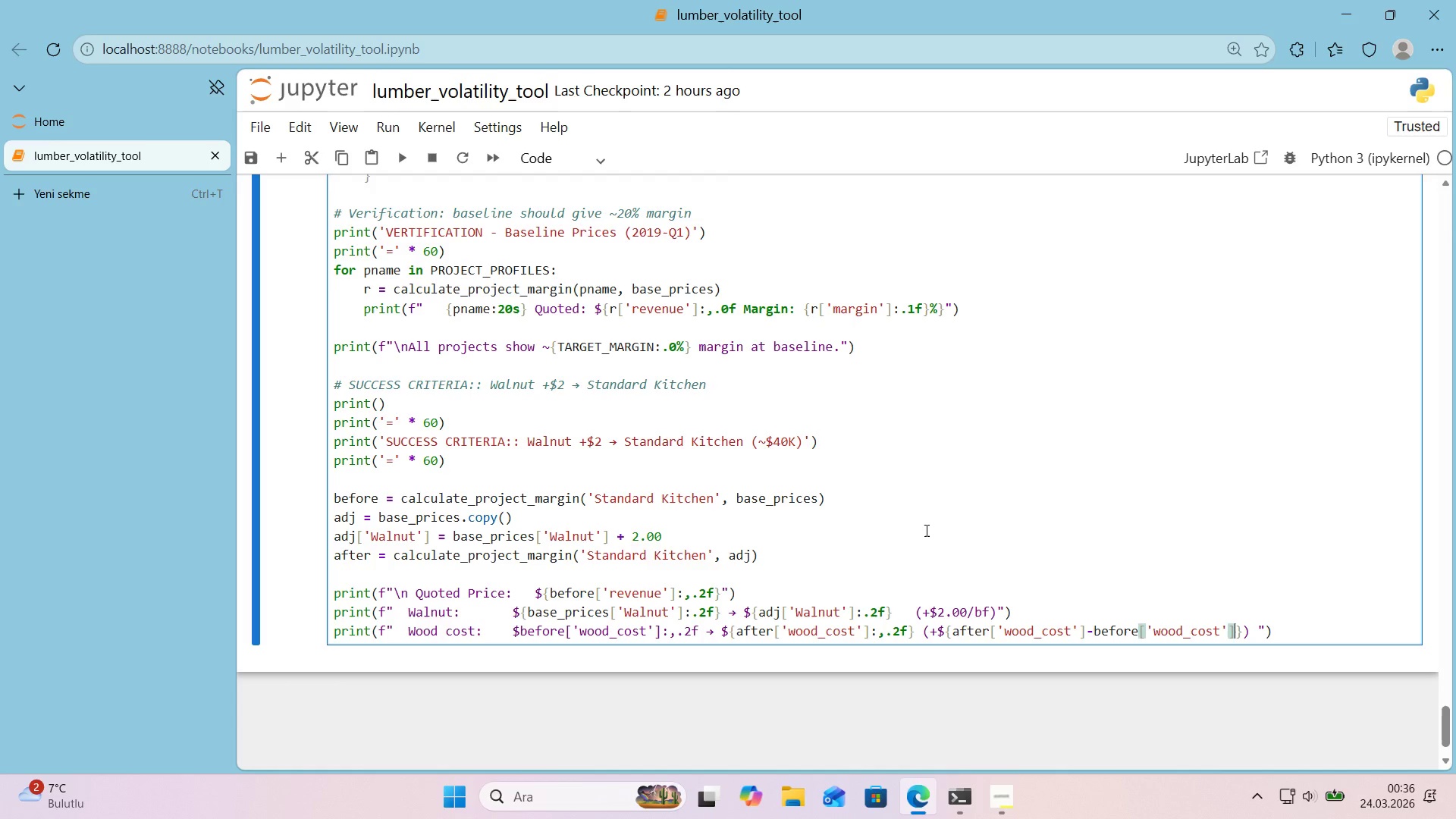 
key(ArrowLeft)
 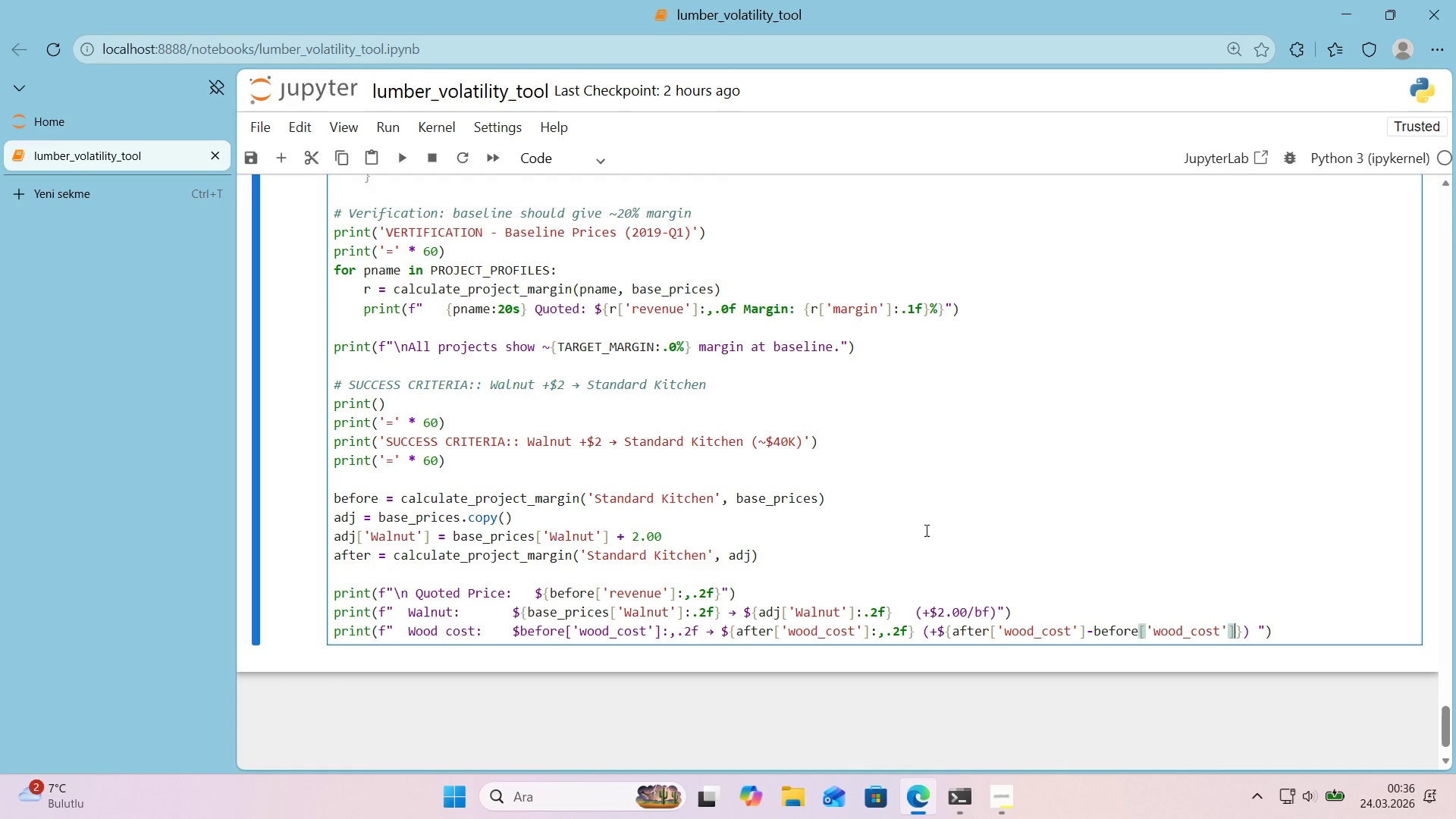 
type(>,.2f)
 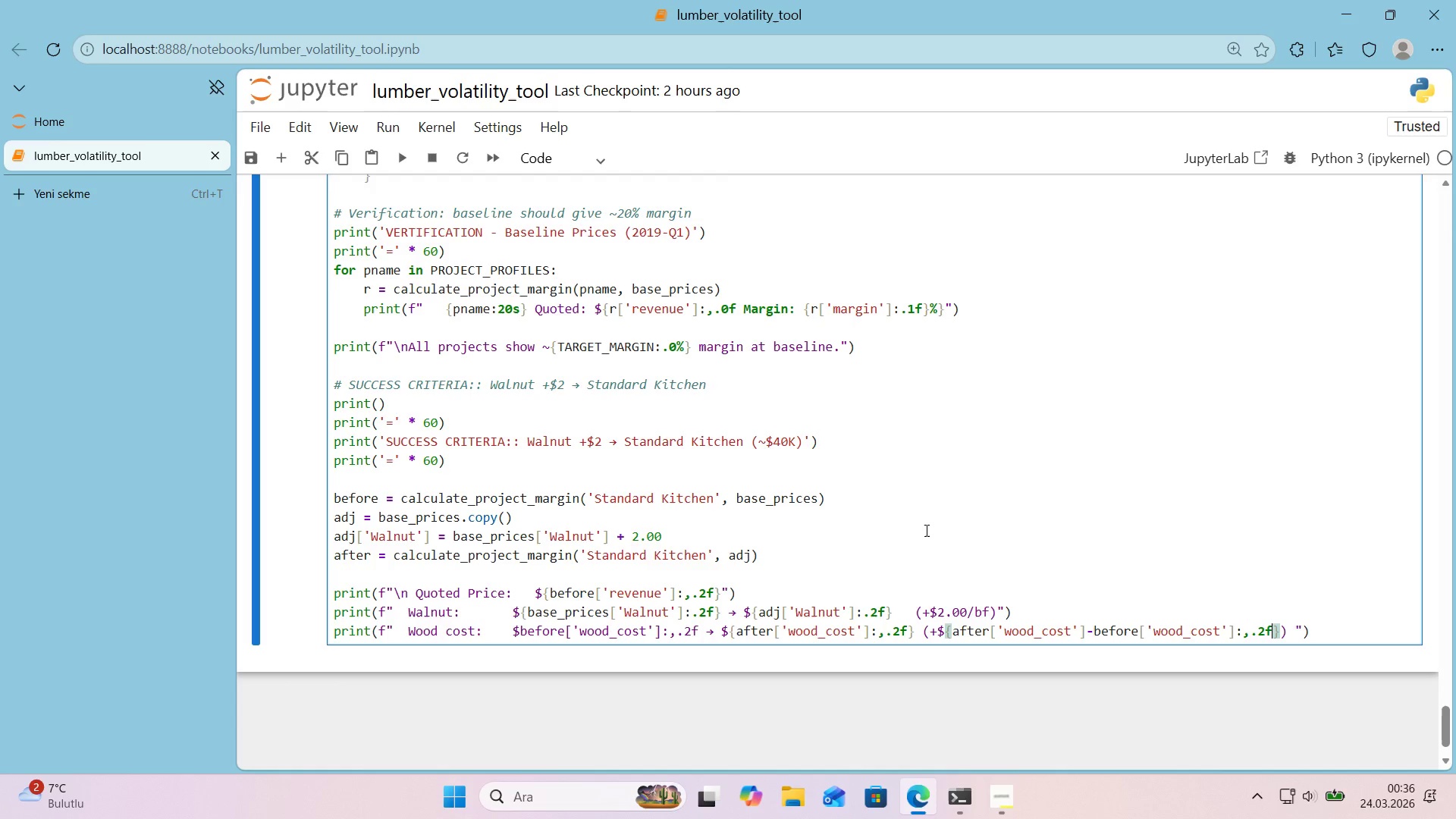 
key(ArrowRight)
 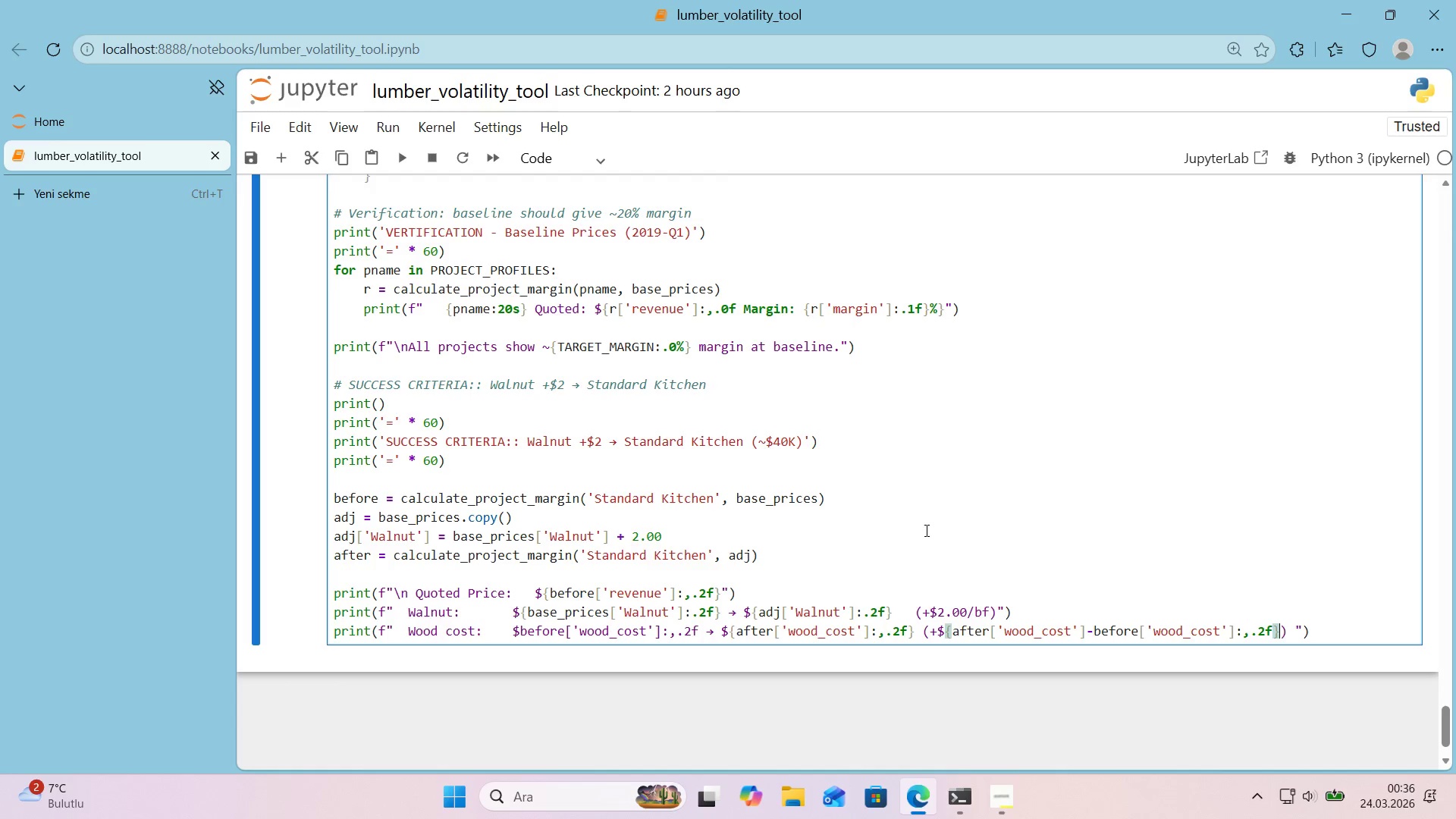 
key(ArrowRight)
 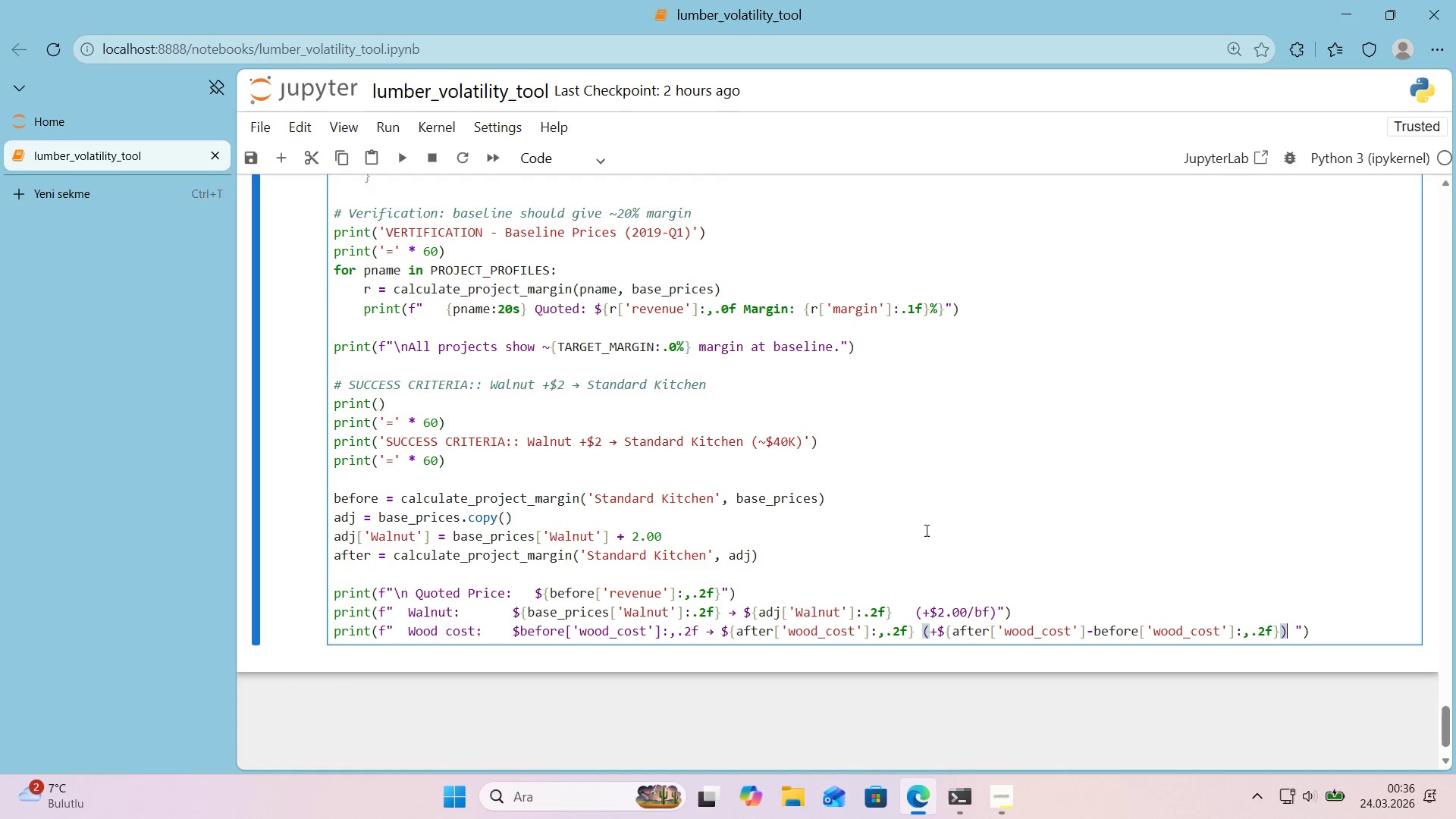 
key(ArrowRight)
 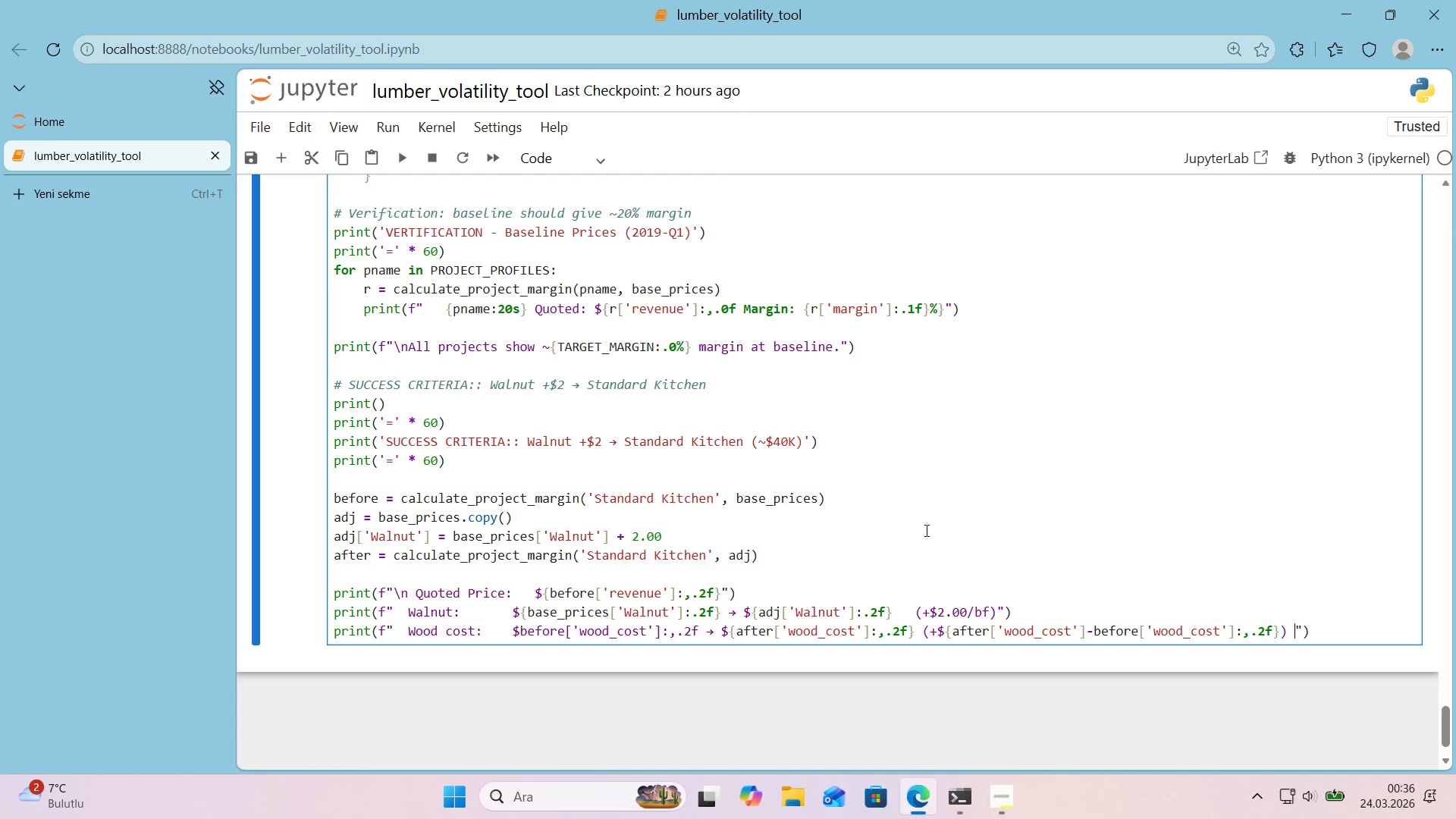 
key(ArrowRight)
 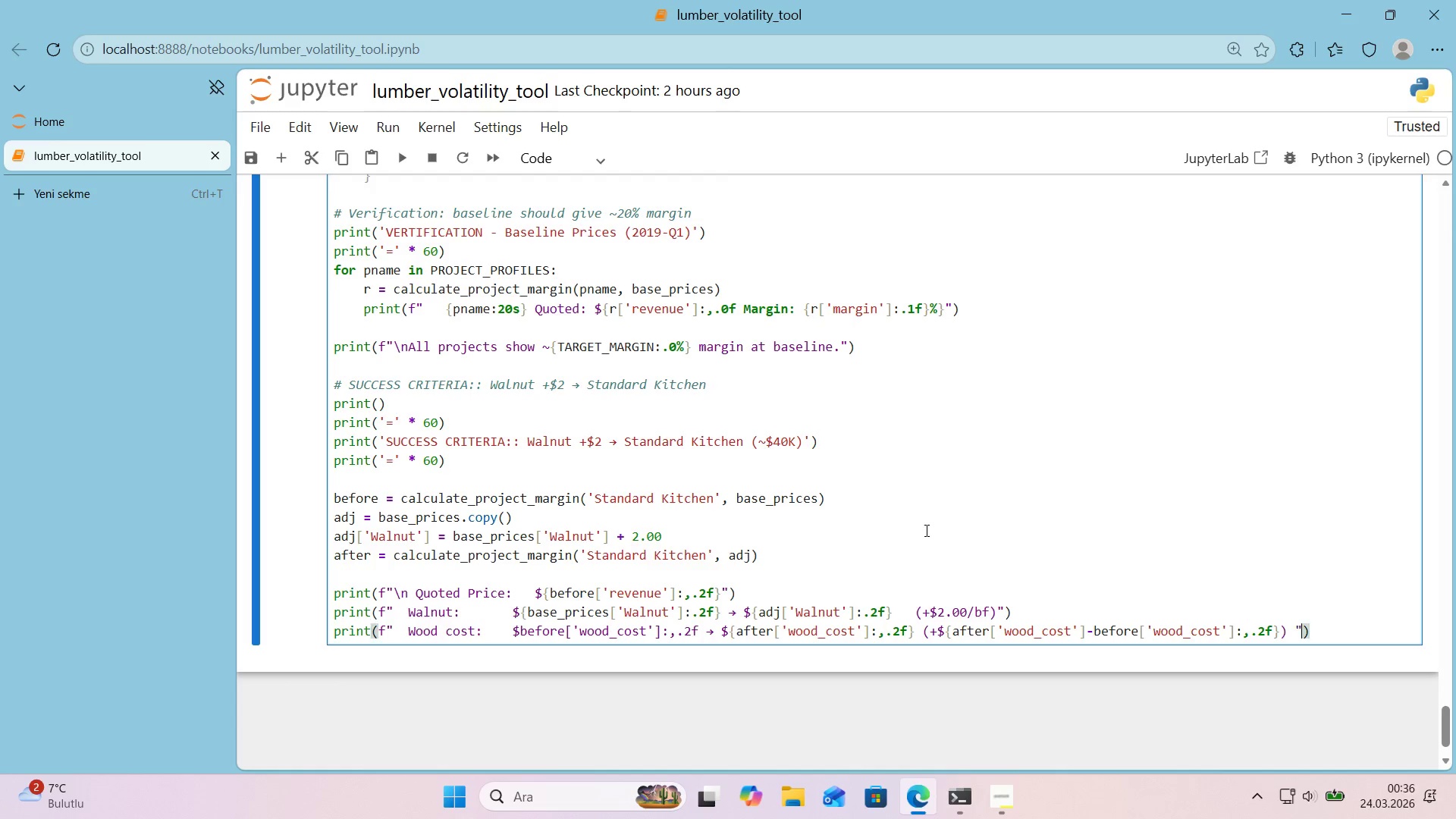 
key(ArrowRight)
 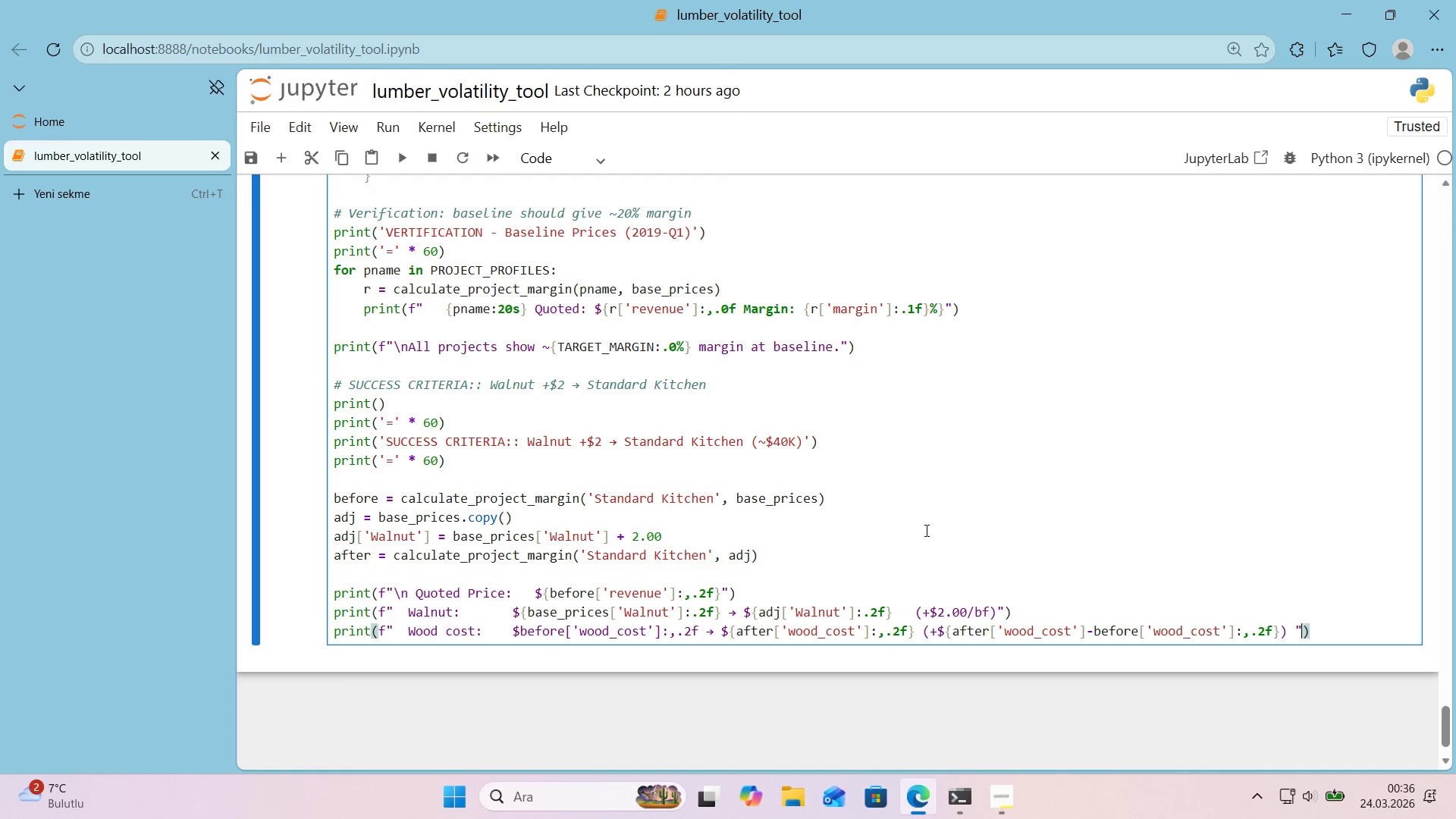 
key(ArrowLeft)
 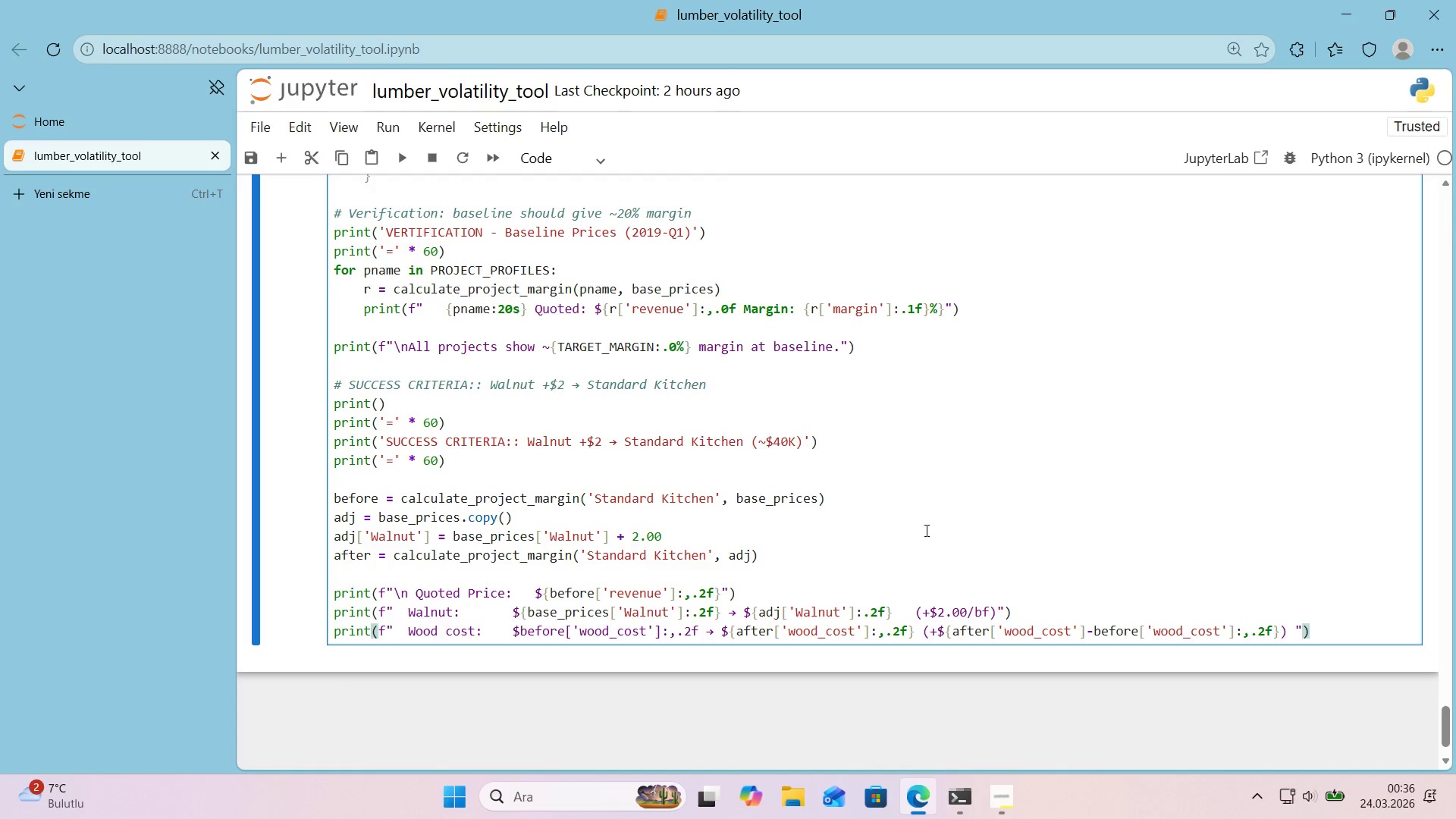 
key(ArrowLeft)
 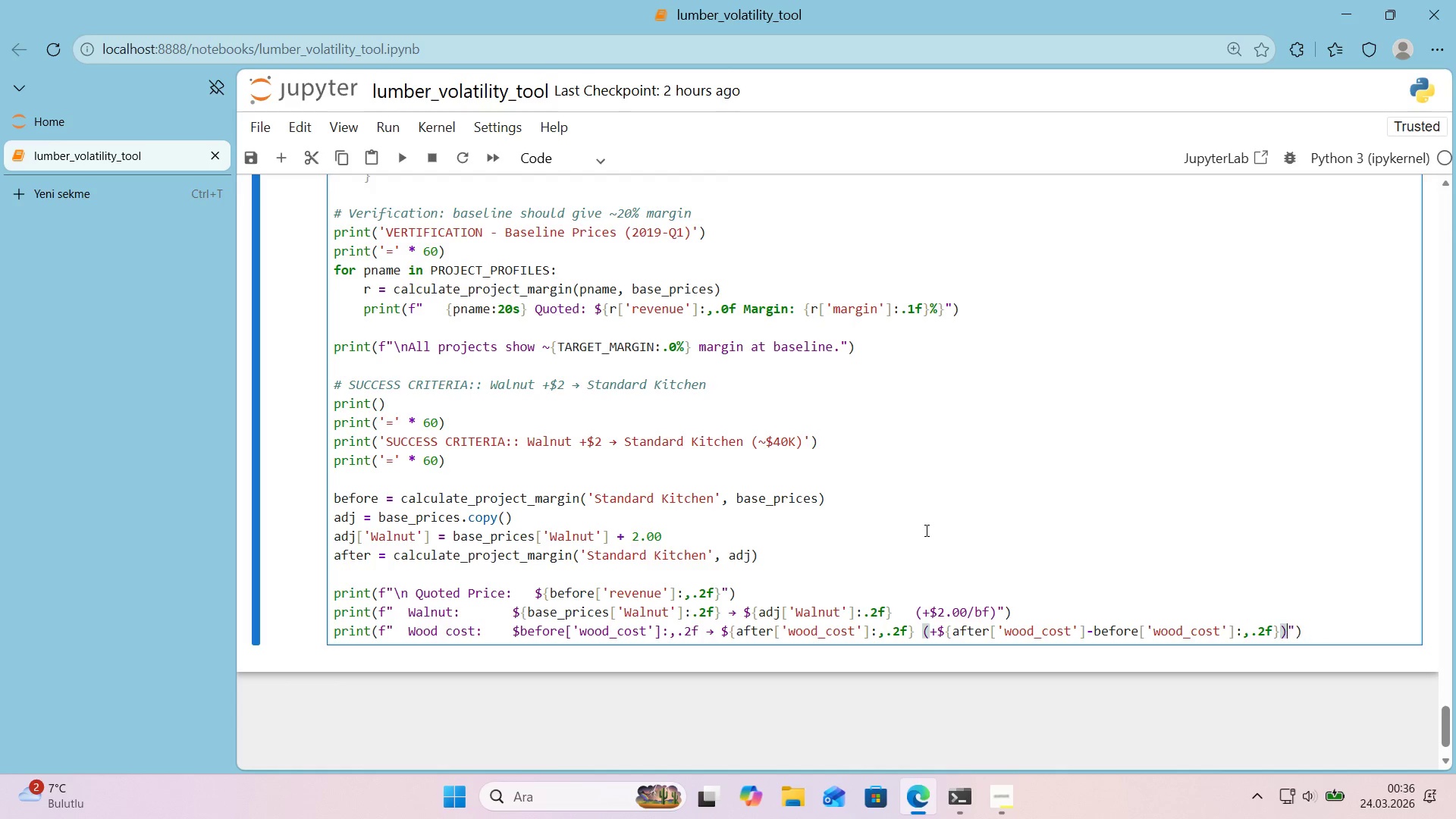 
key(Backspace)
 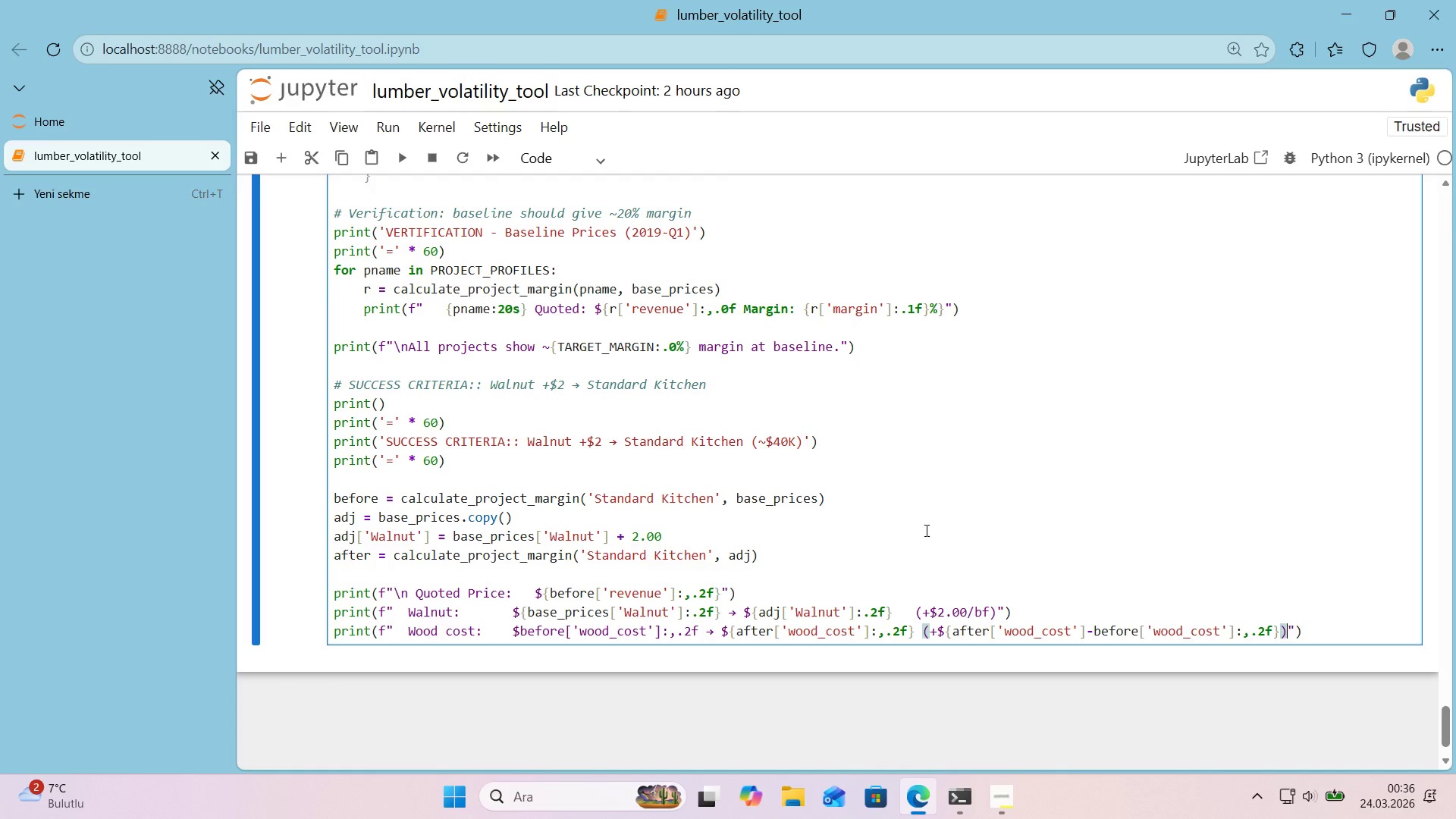 
key(ArrowRight)
 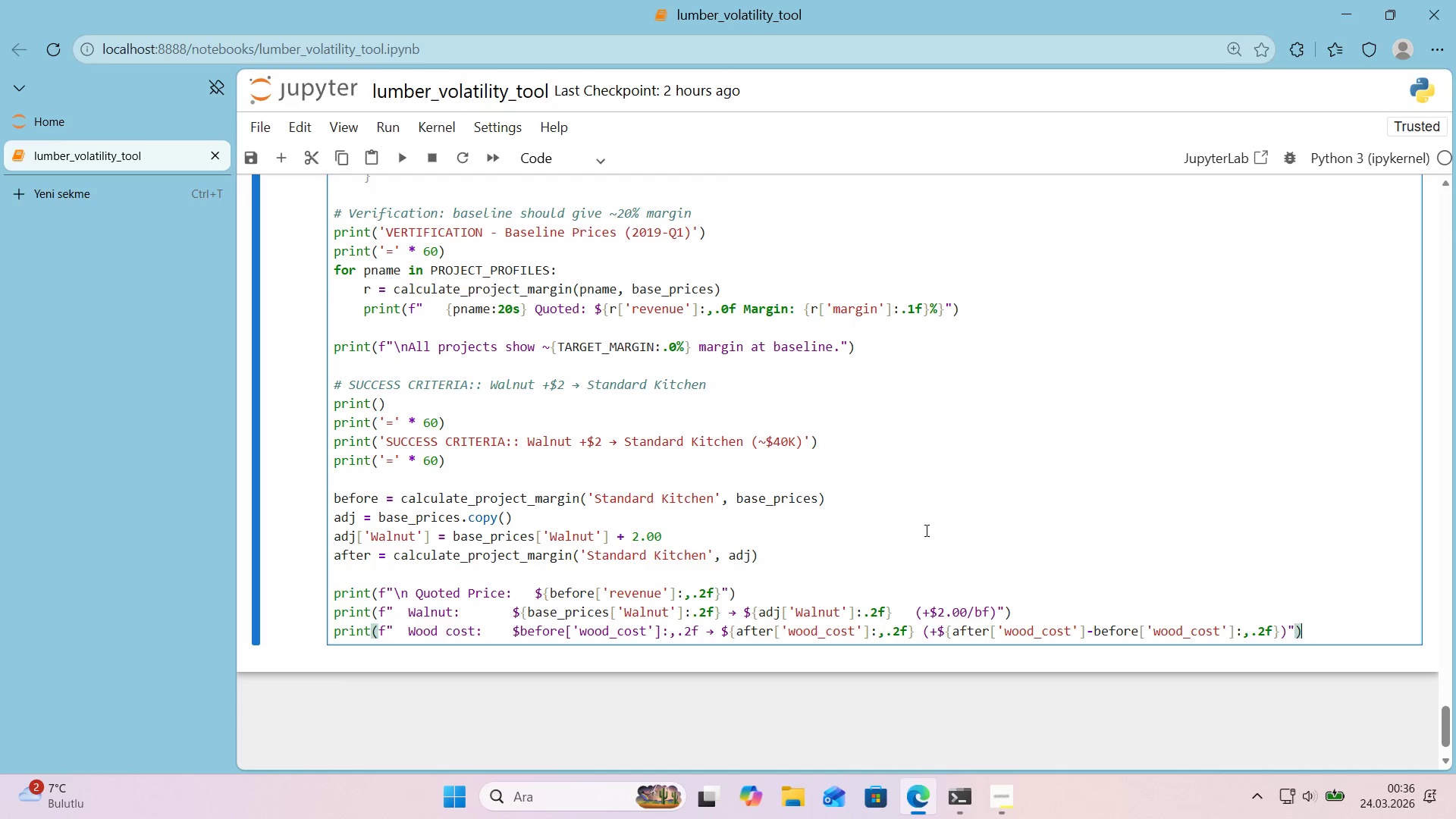 
key(ArrowRight)
 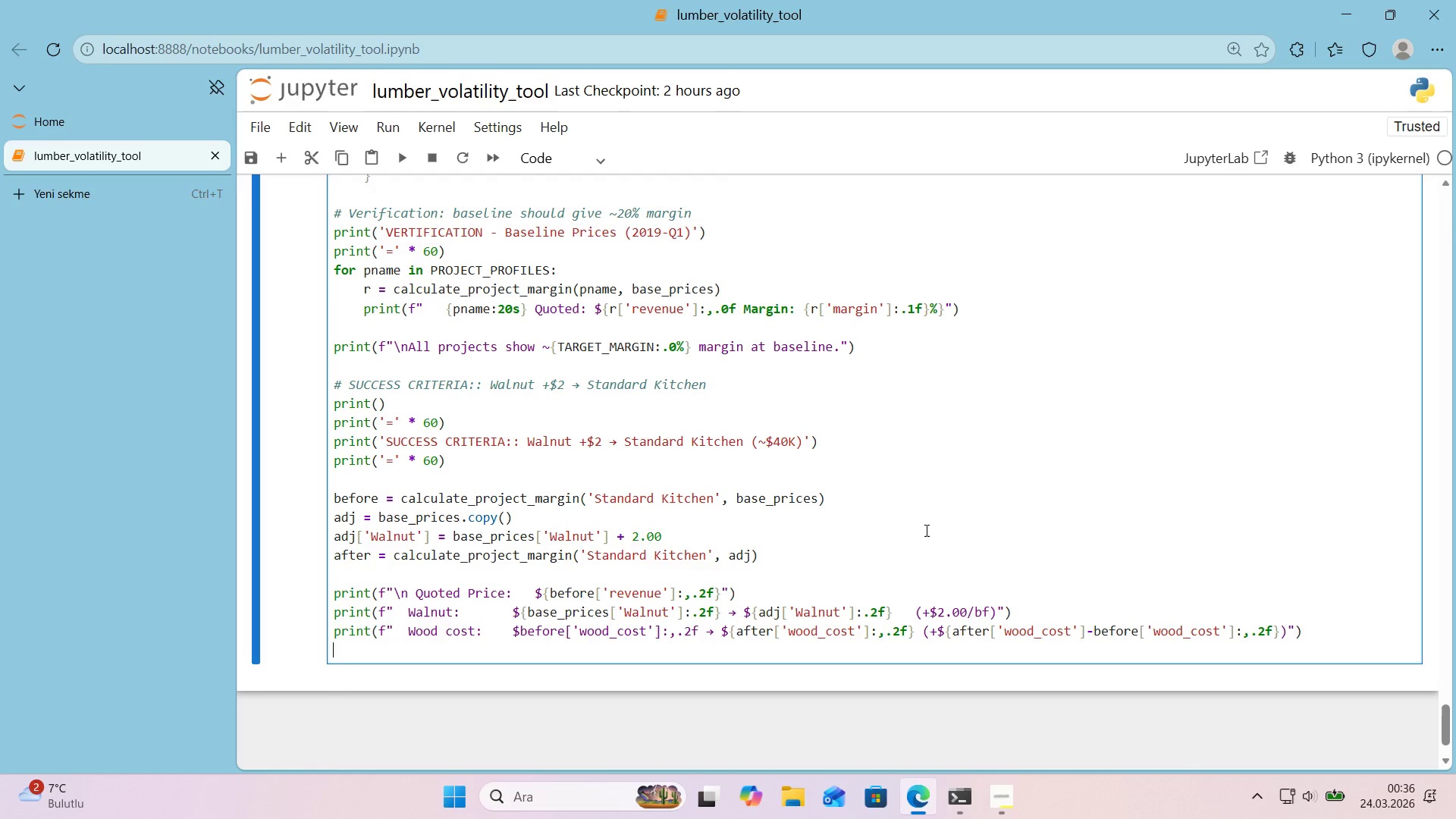 
key(Enter)
 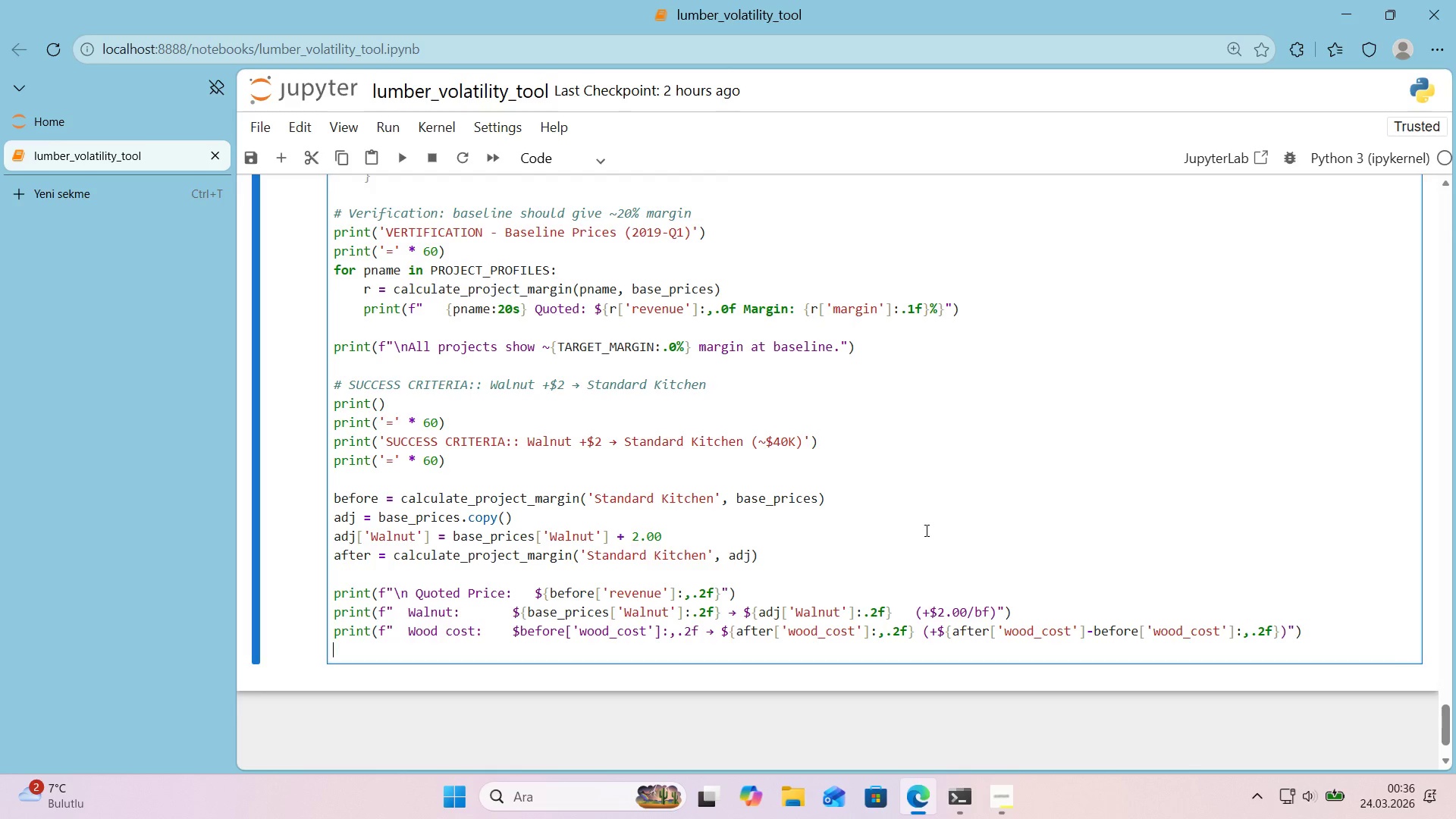 
key(Enter)
 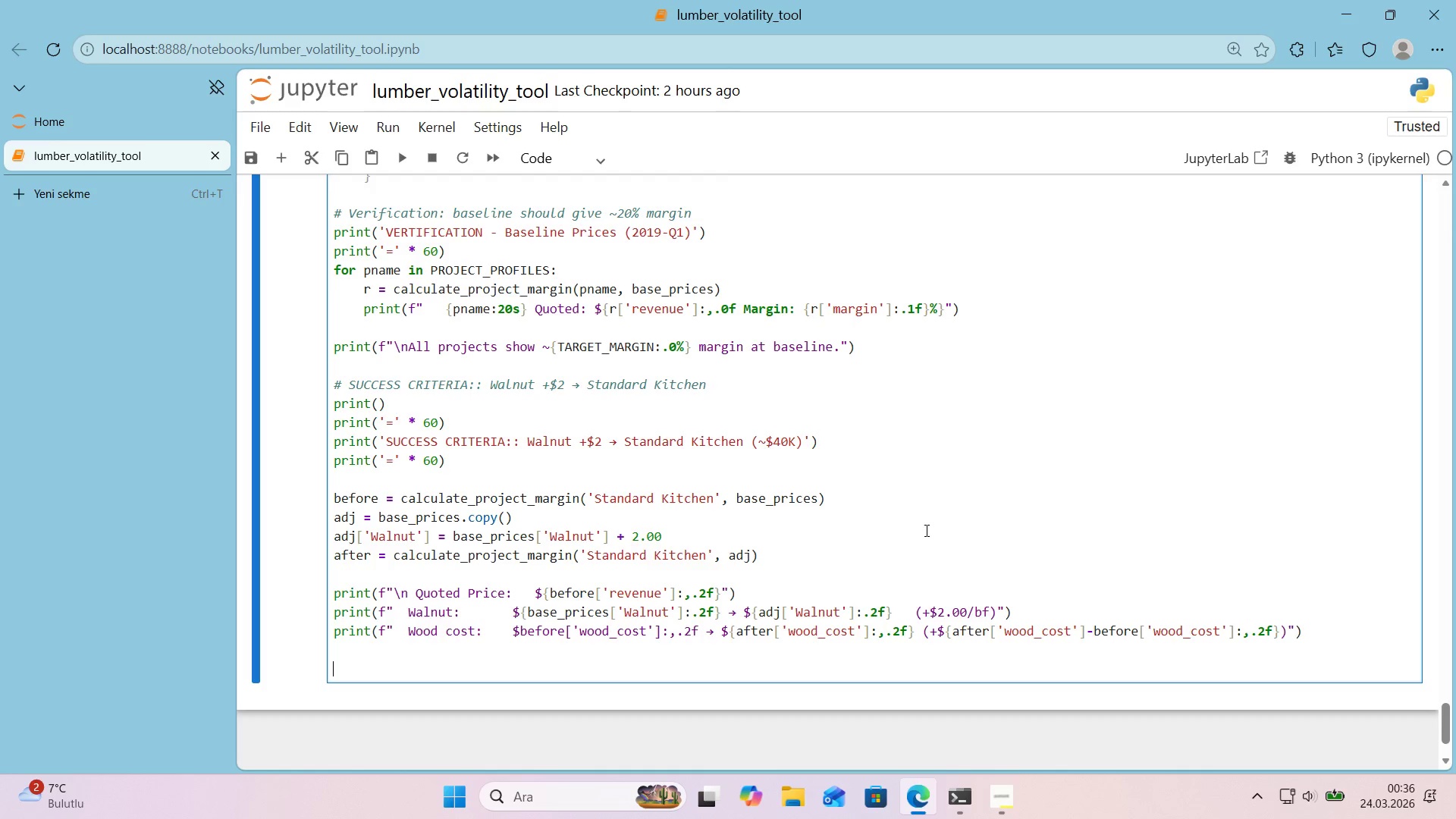 
key(ArrowUp)
 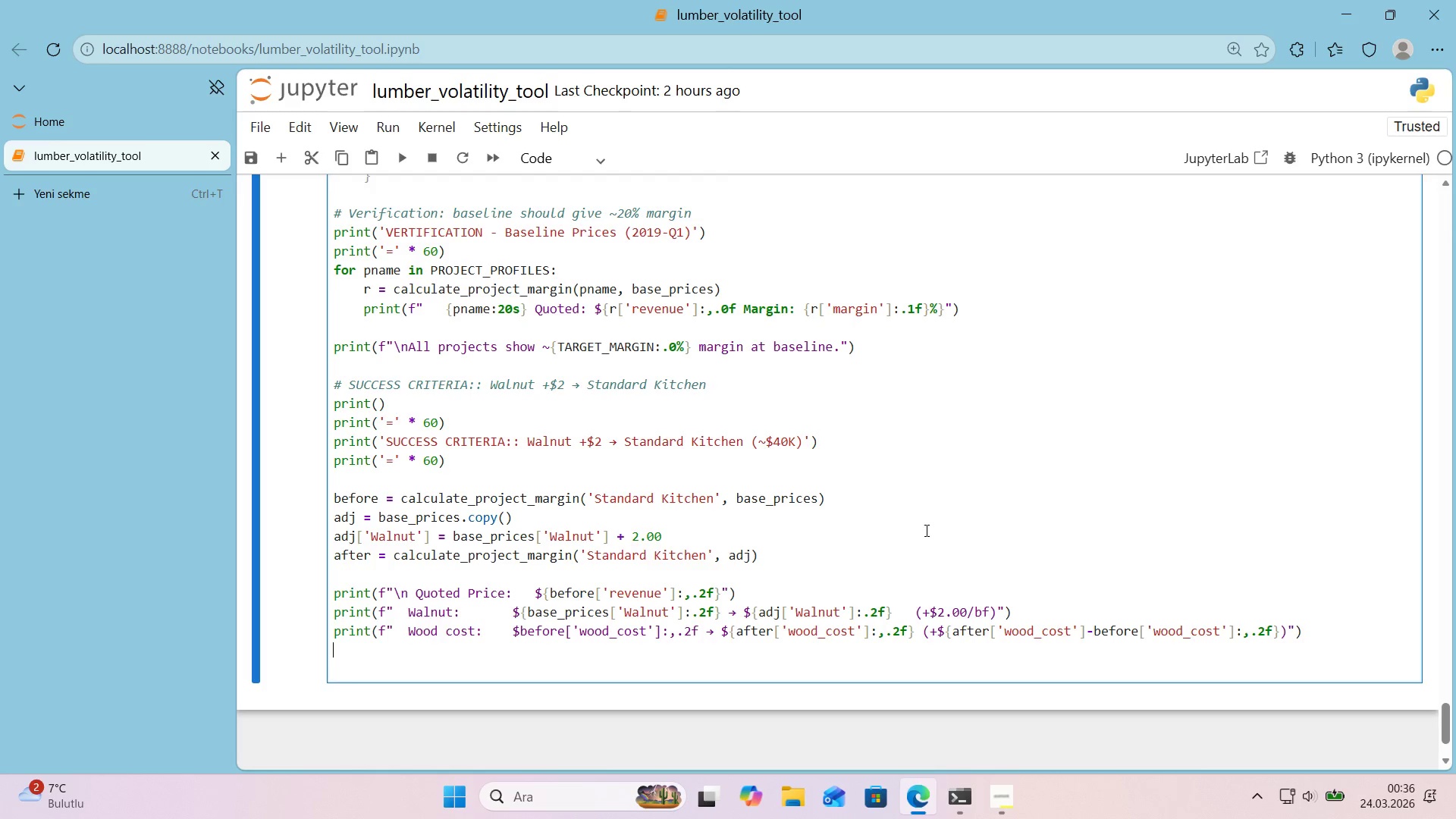 
type(pr'nt*()
 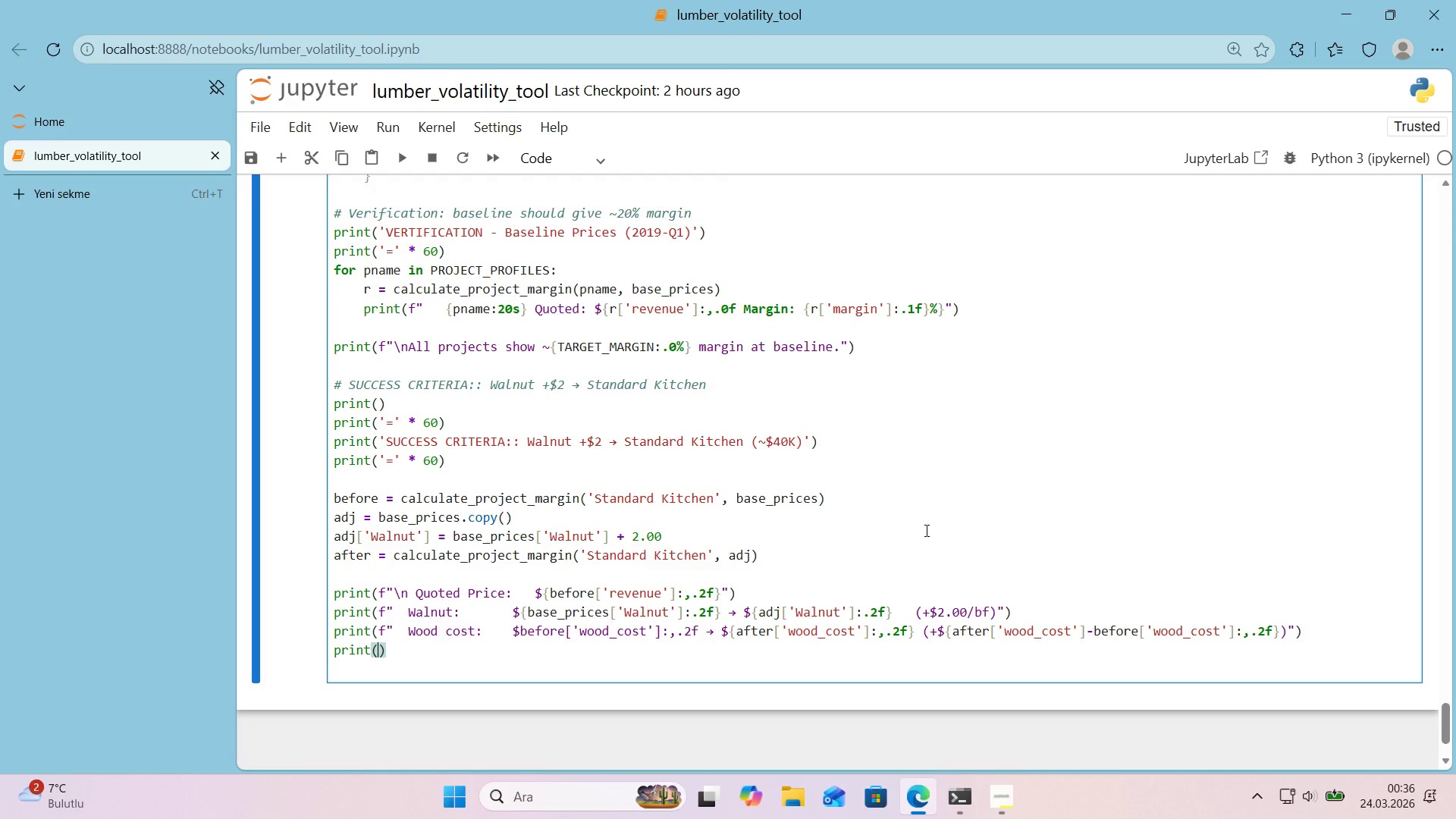 
 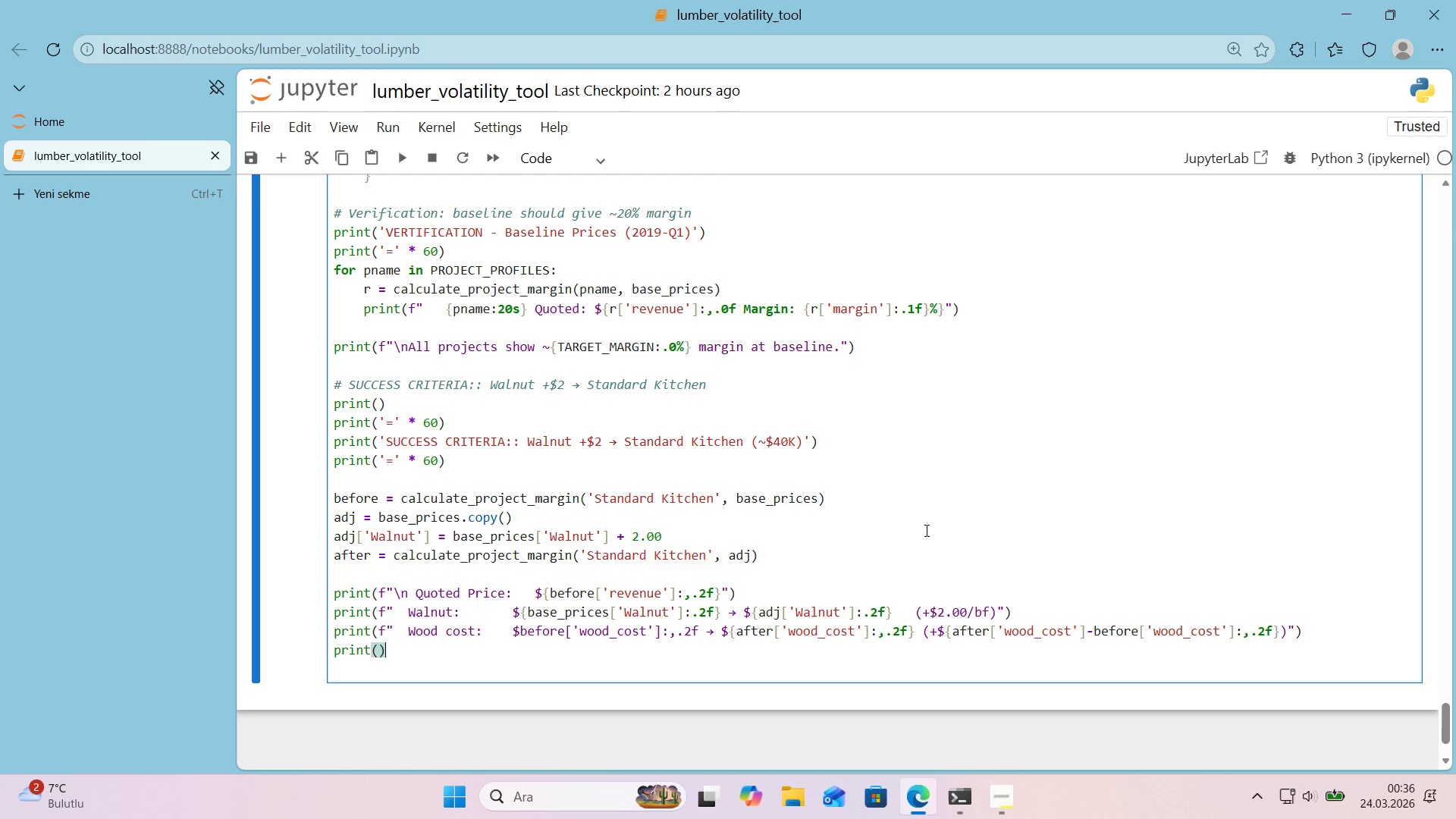 
key(ArrowLeft)
 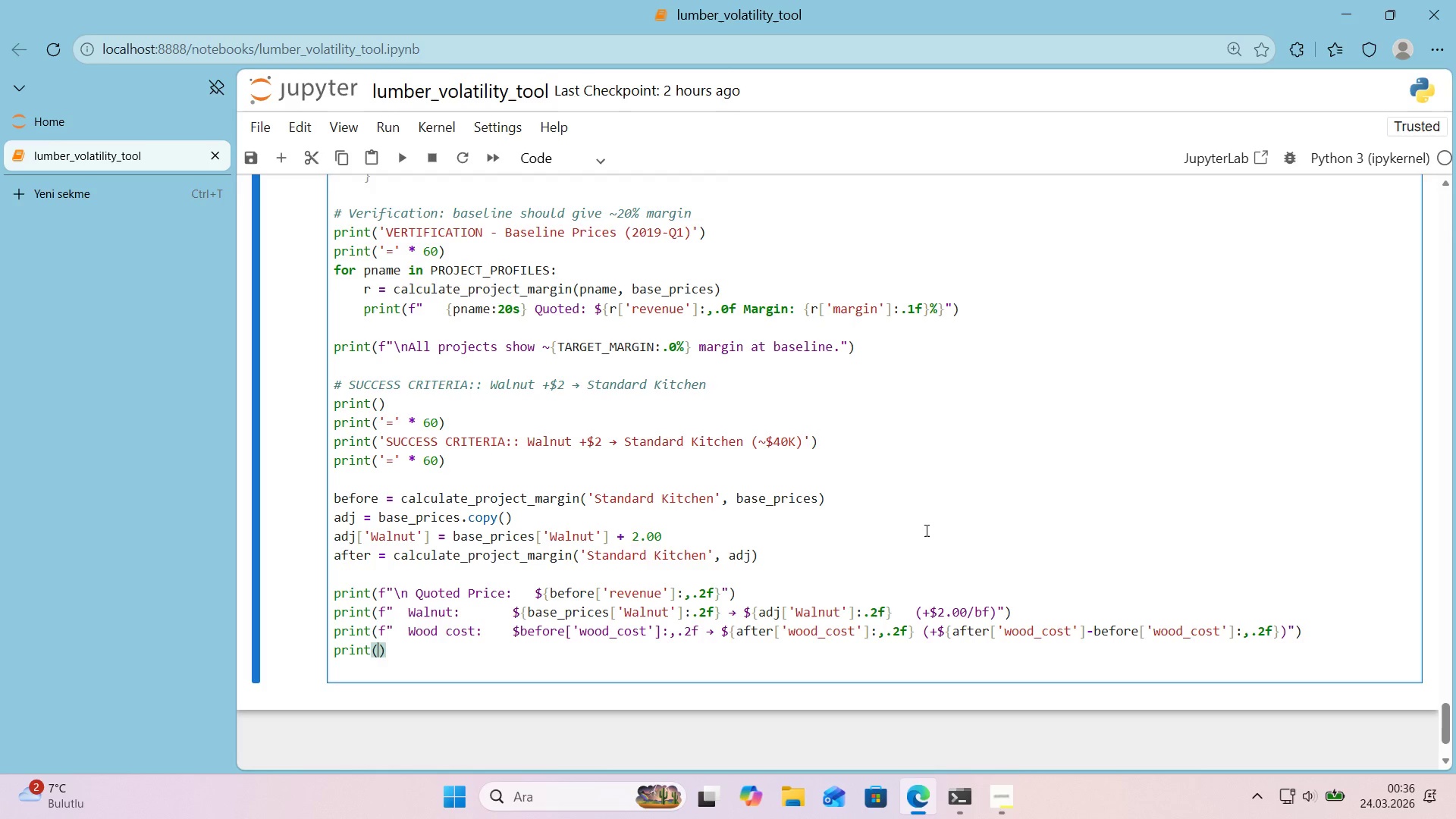 
key(F)
 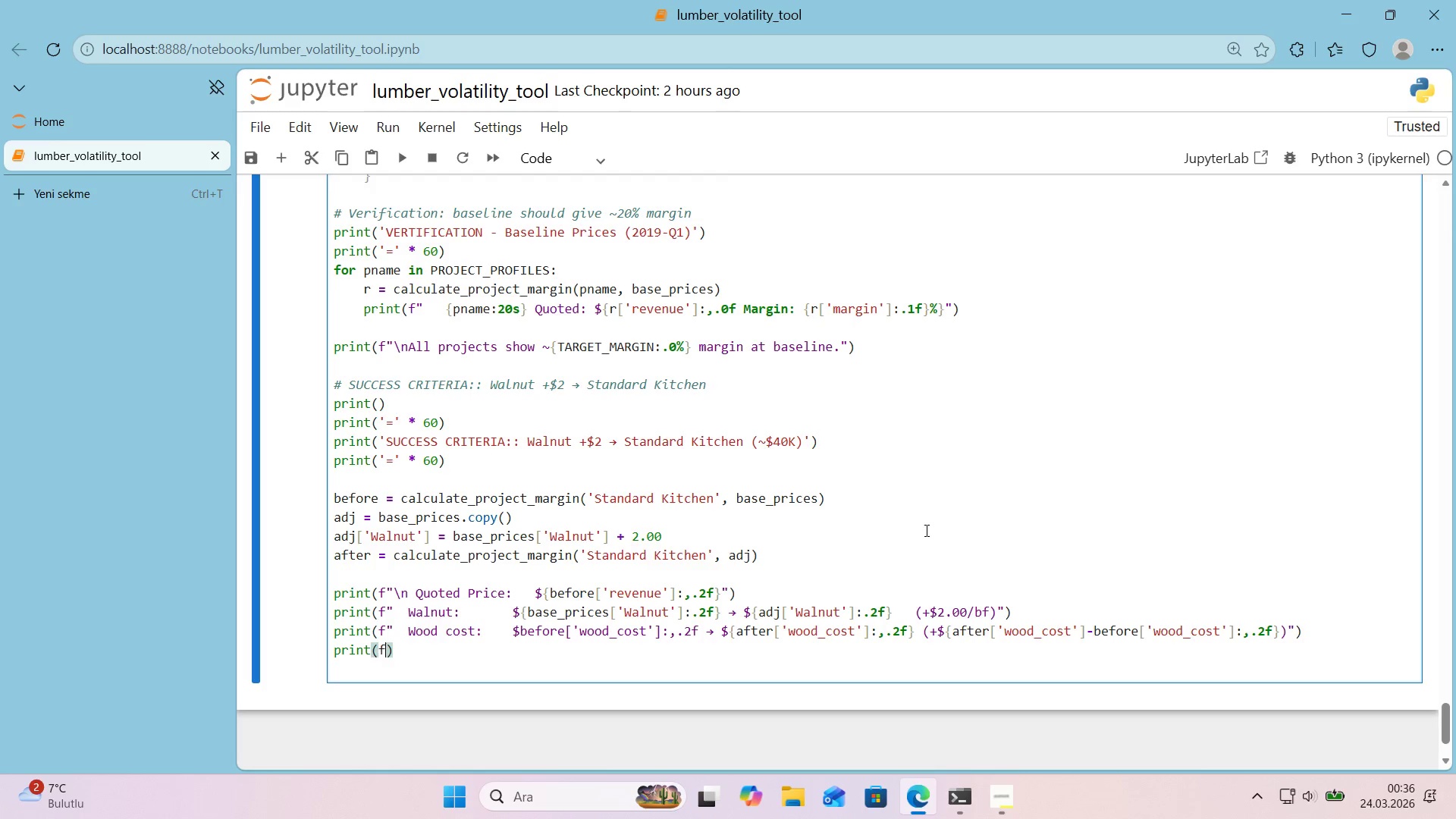 
key(Backquote)
 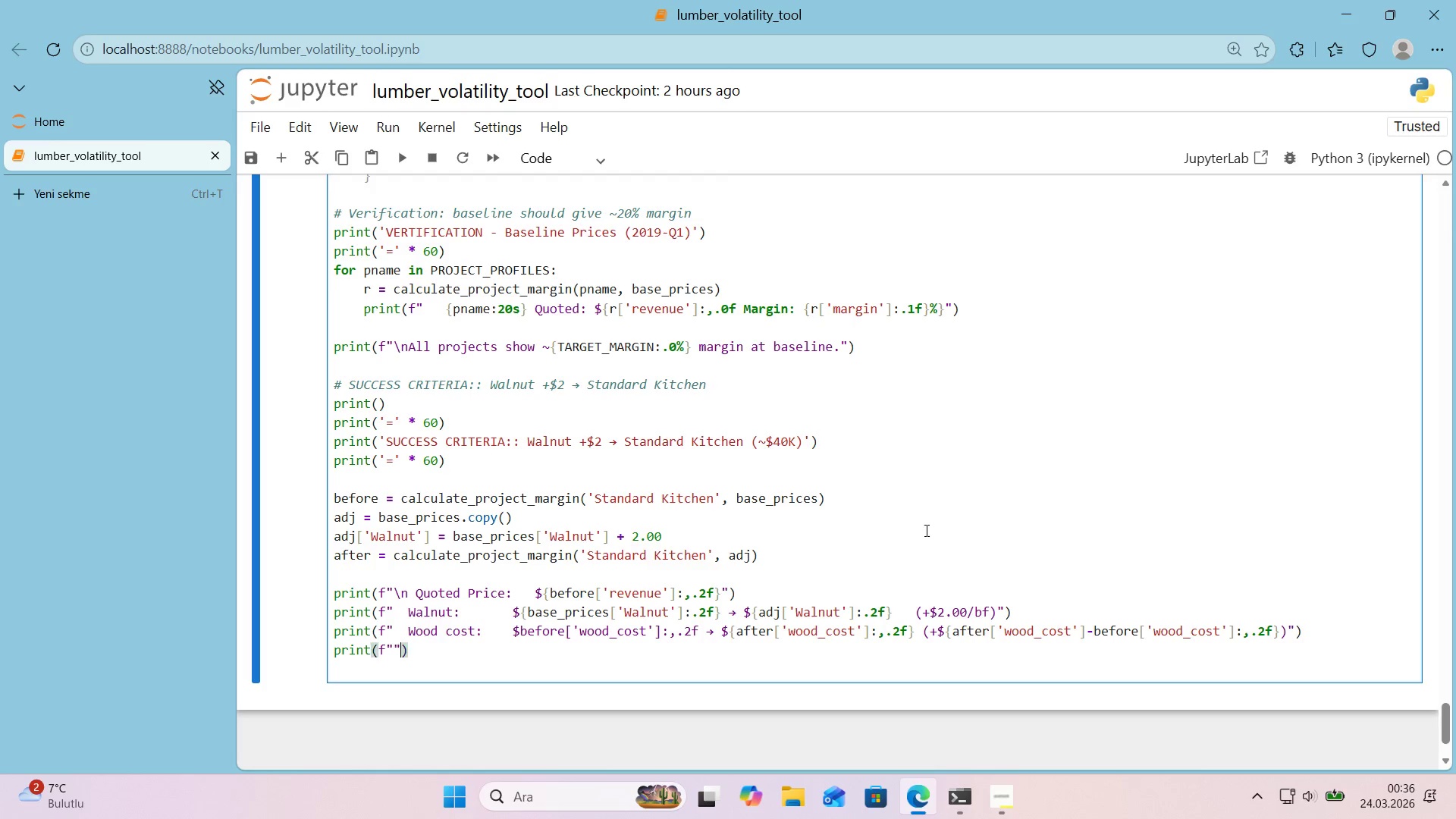 
key(Backquote)
 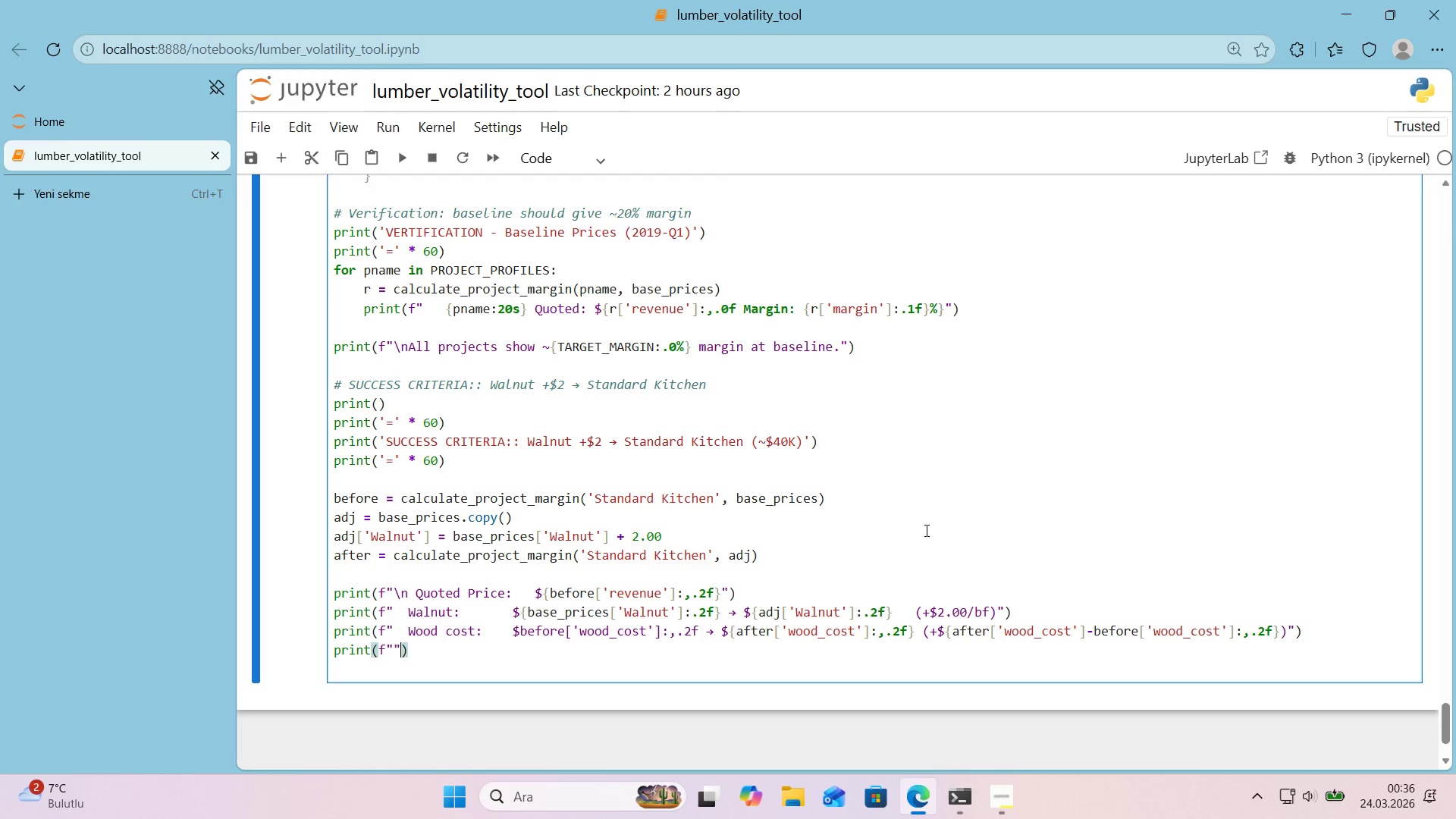 
key(ArrowLeft)
 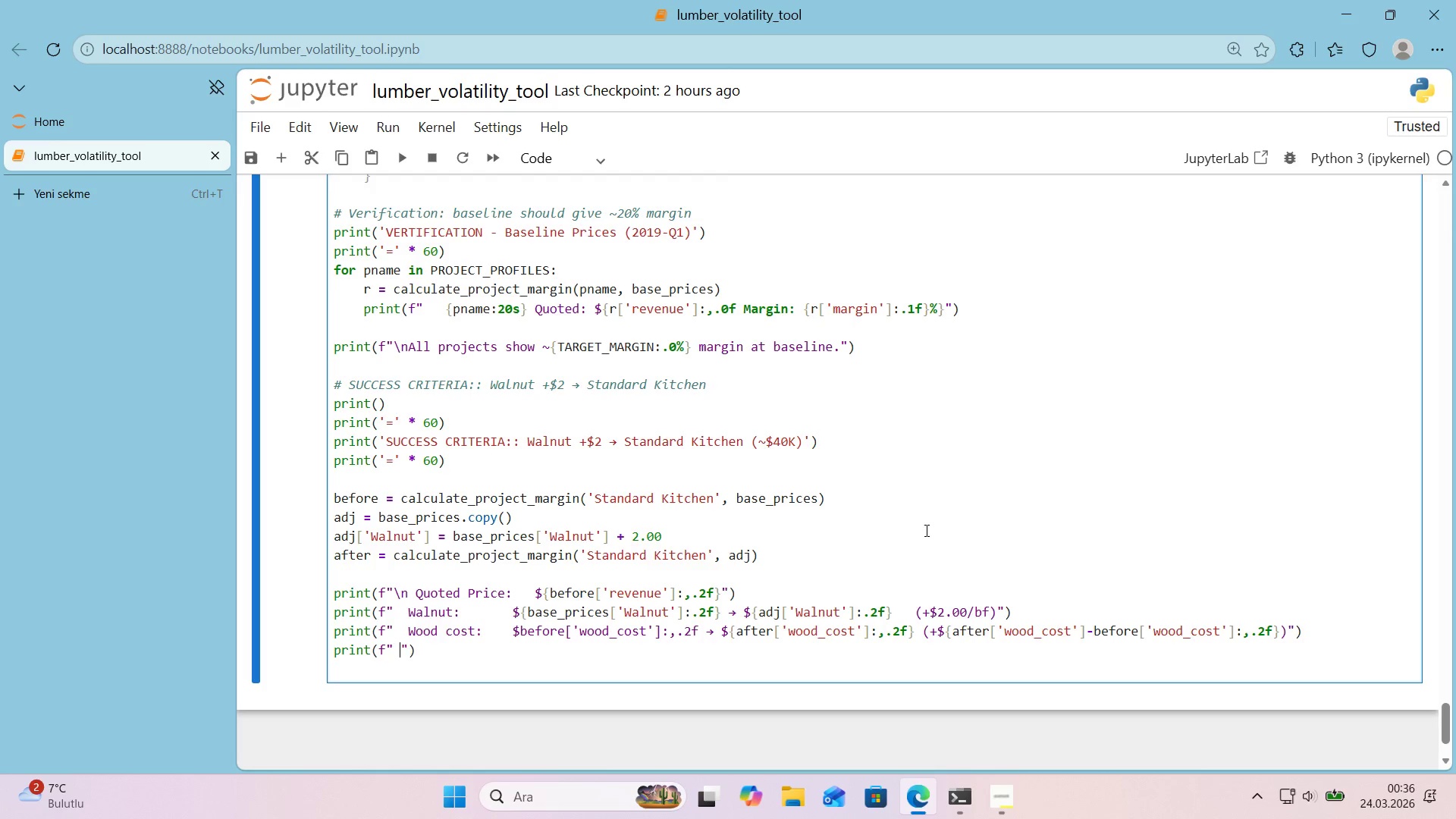 
type(  Prof't>       )
 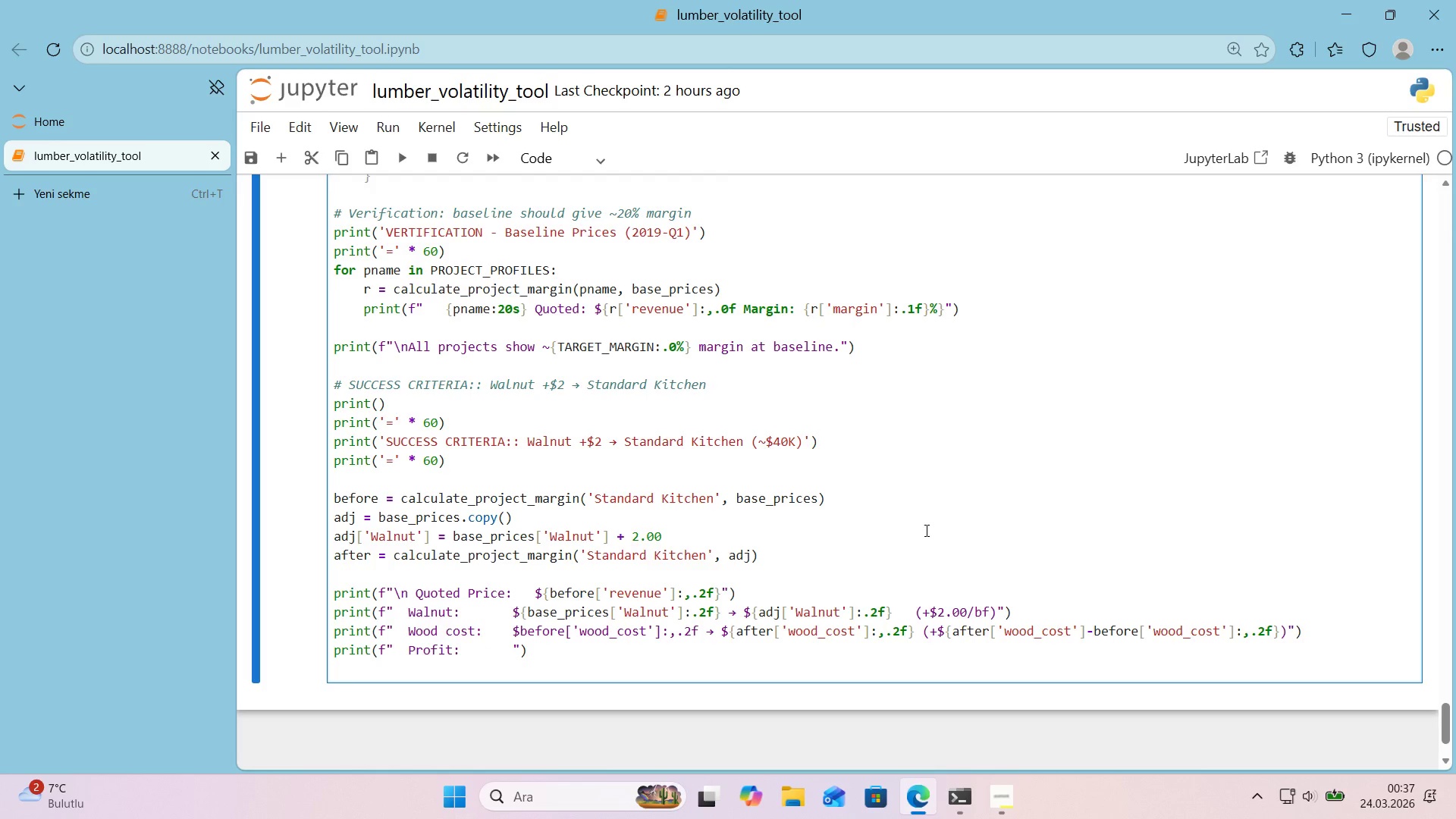 
key(Alt+Control+4)
 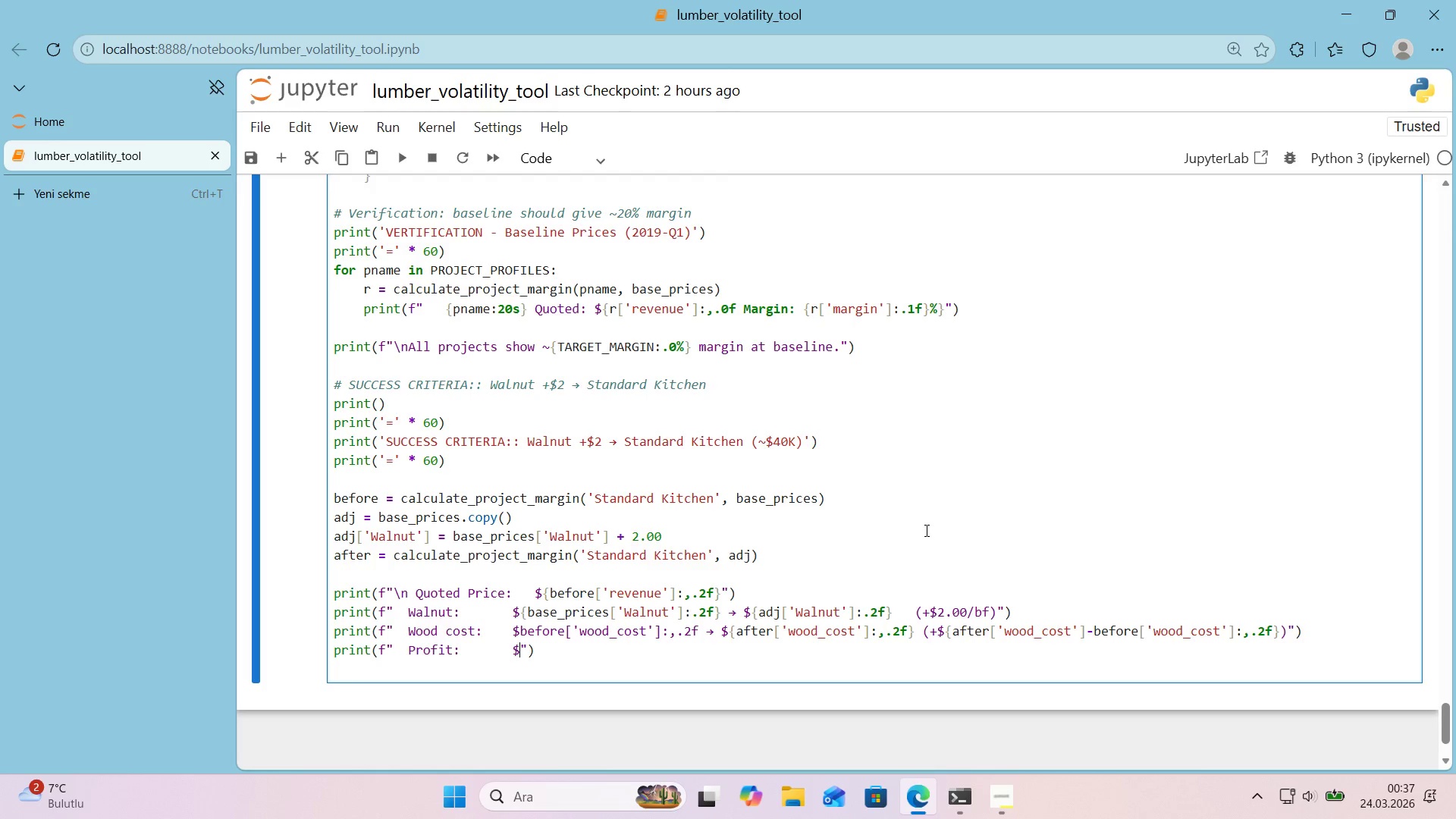 
type(before)
 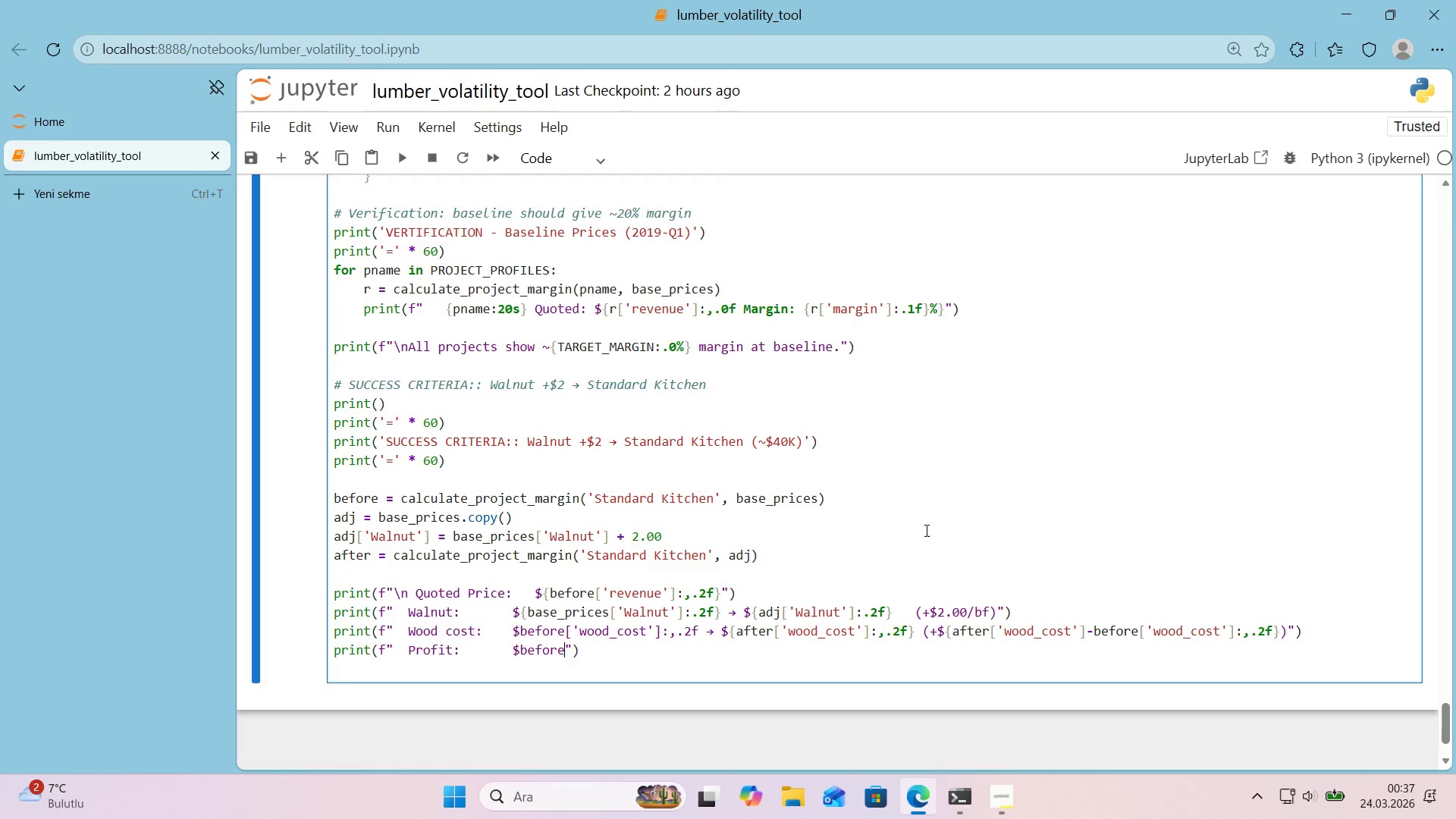 
key(Alt+Control+8)
 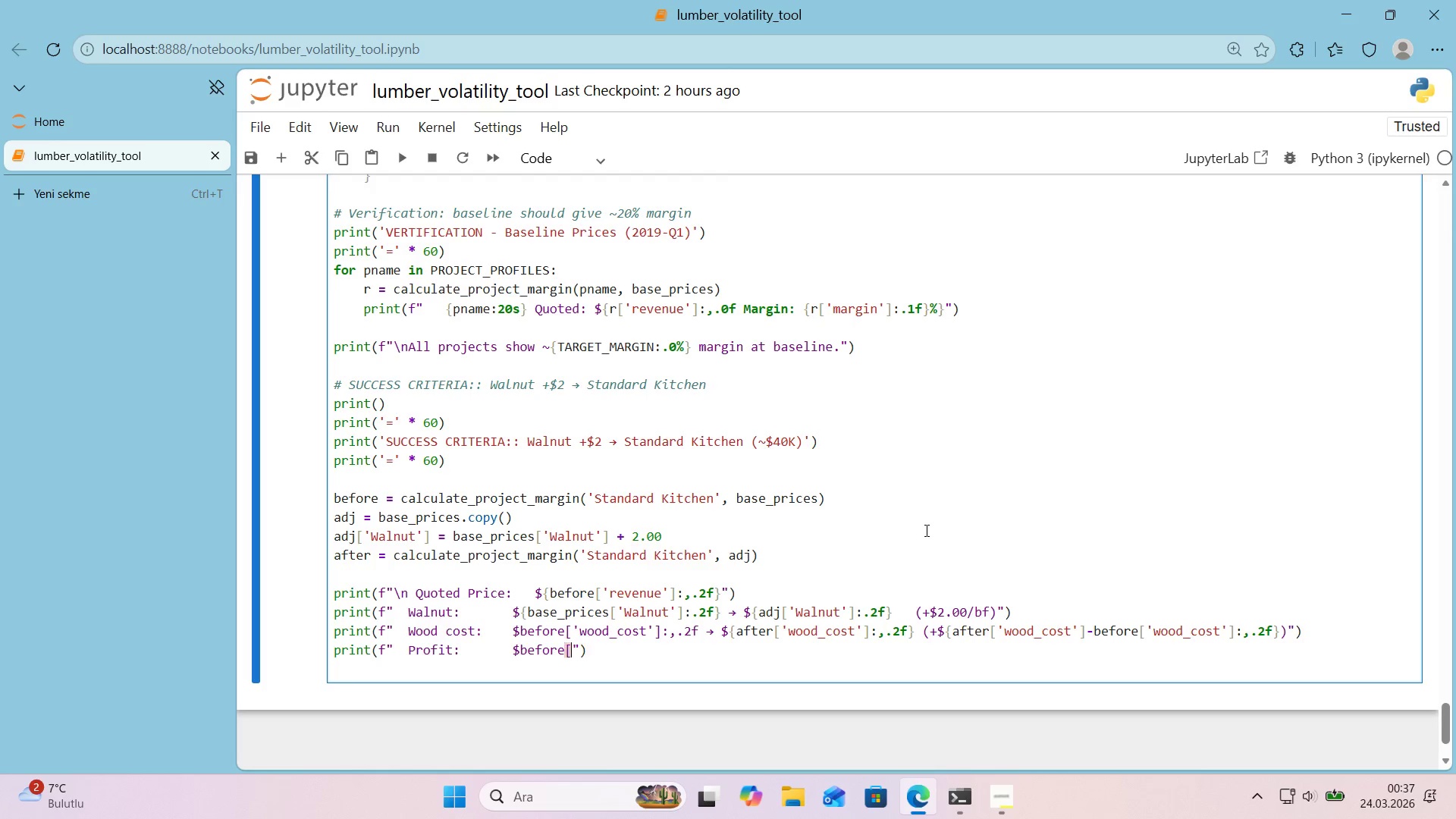 
key(Alt+Control+9)
 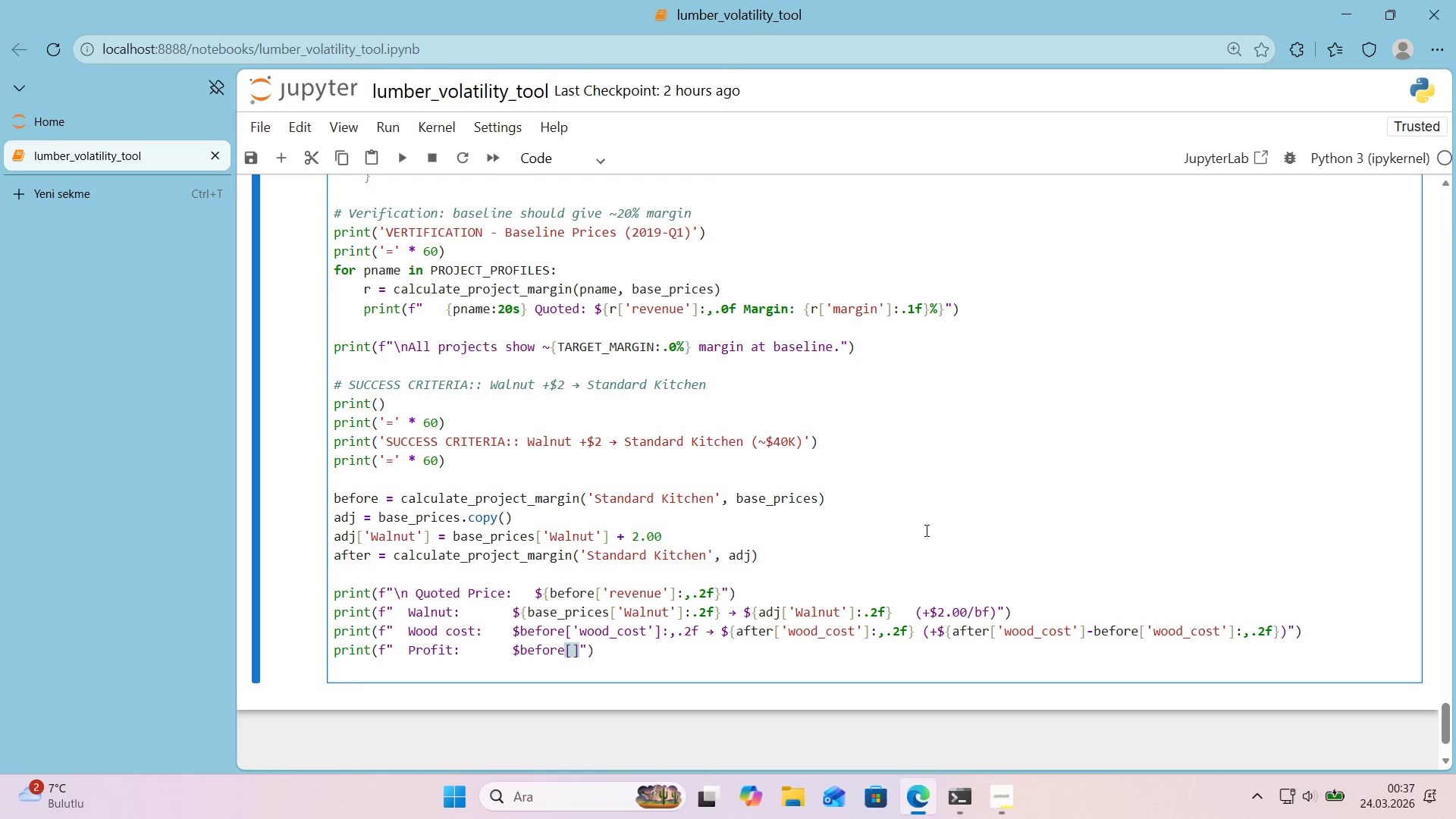 
key(ArrowLeft)
 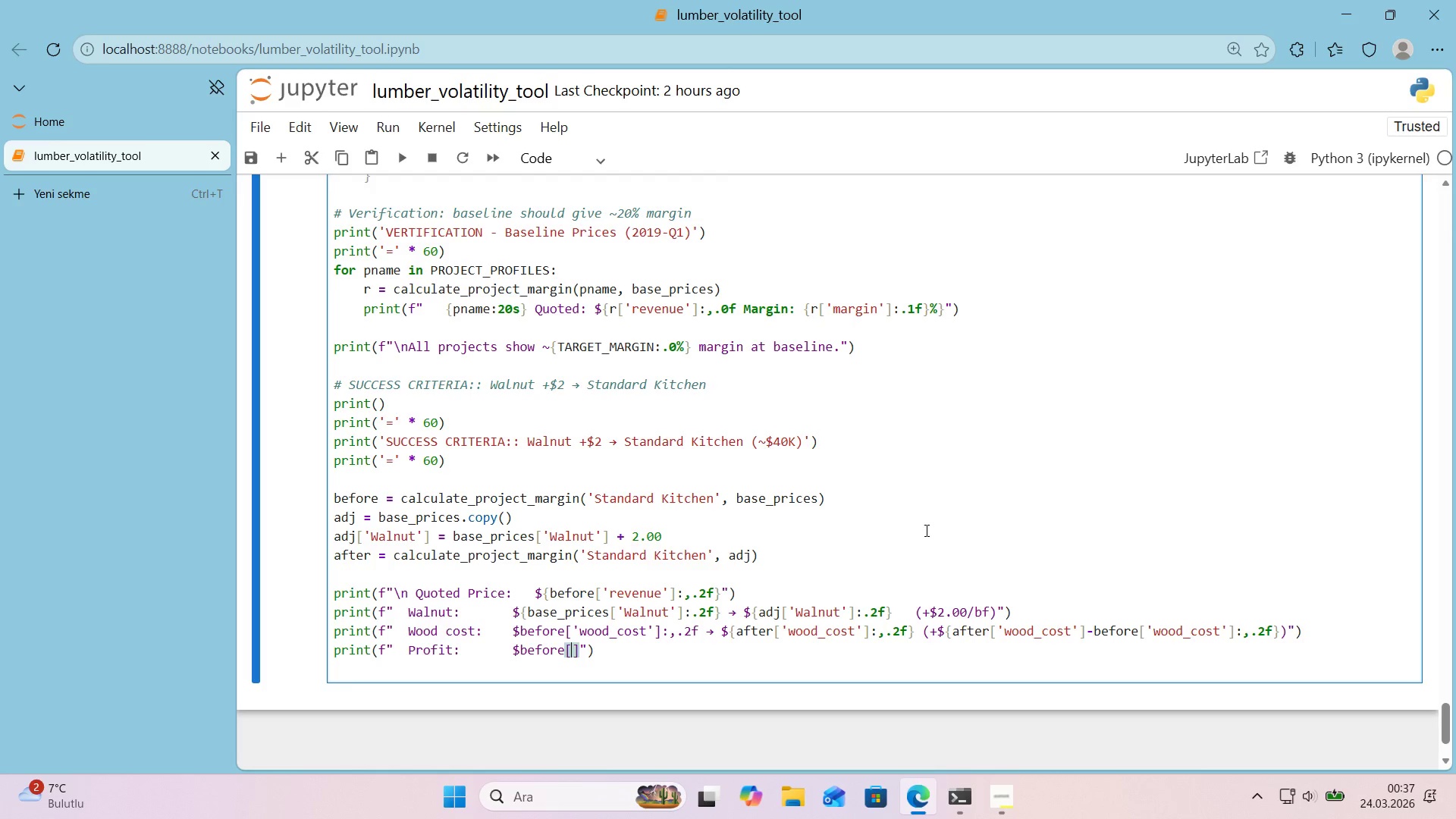 
type(@@)
 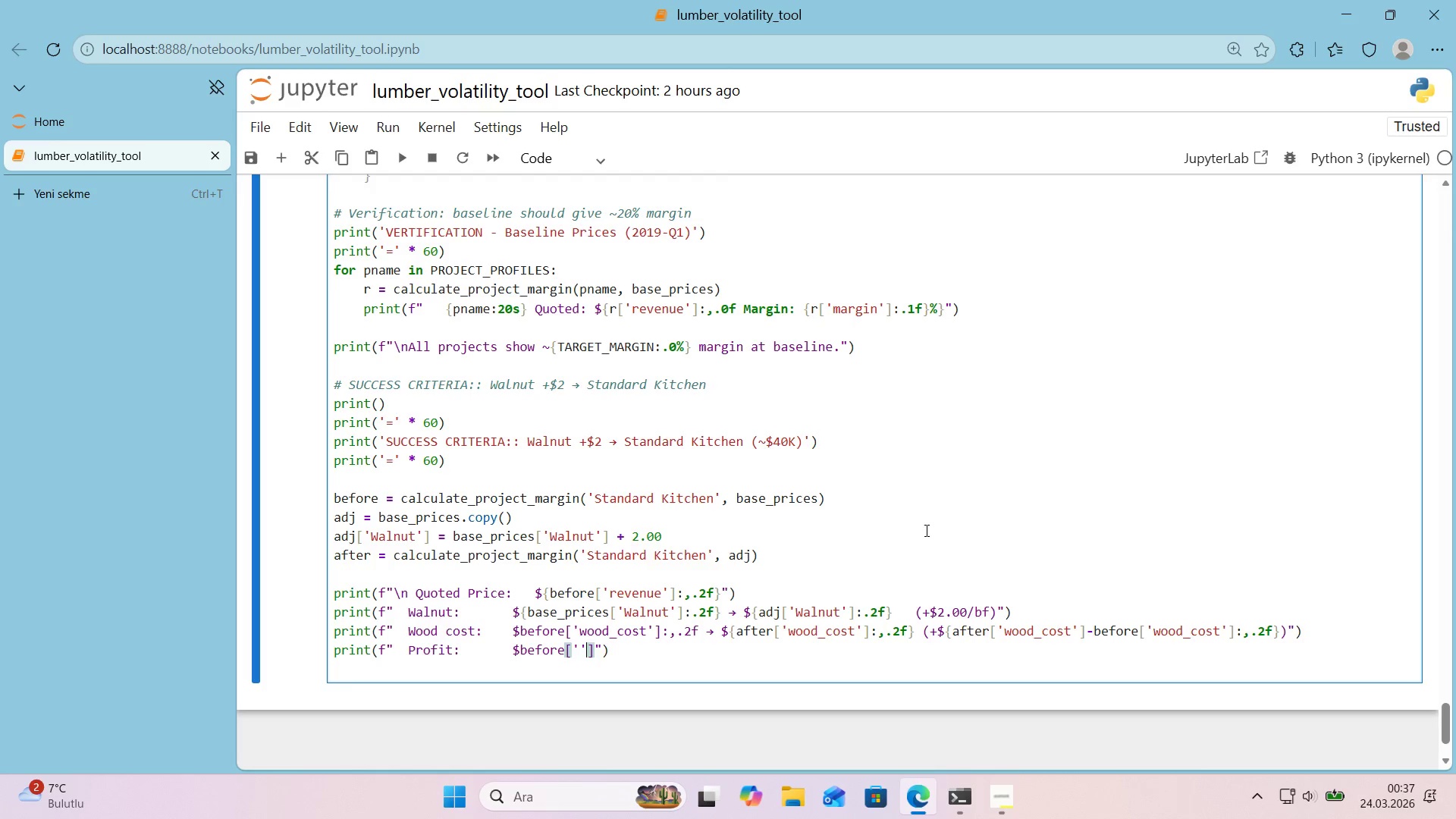 
key(ArrowLeft)
 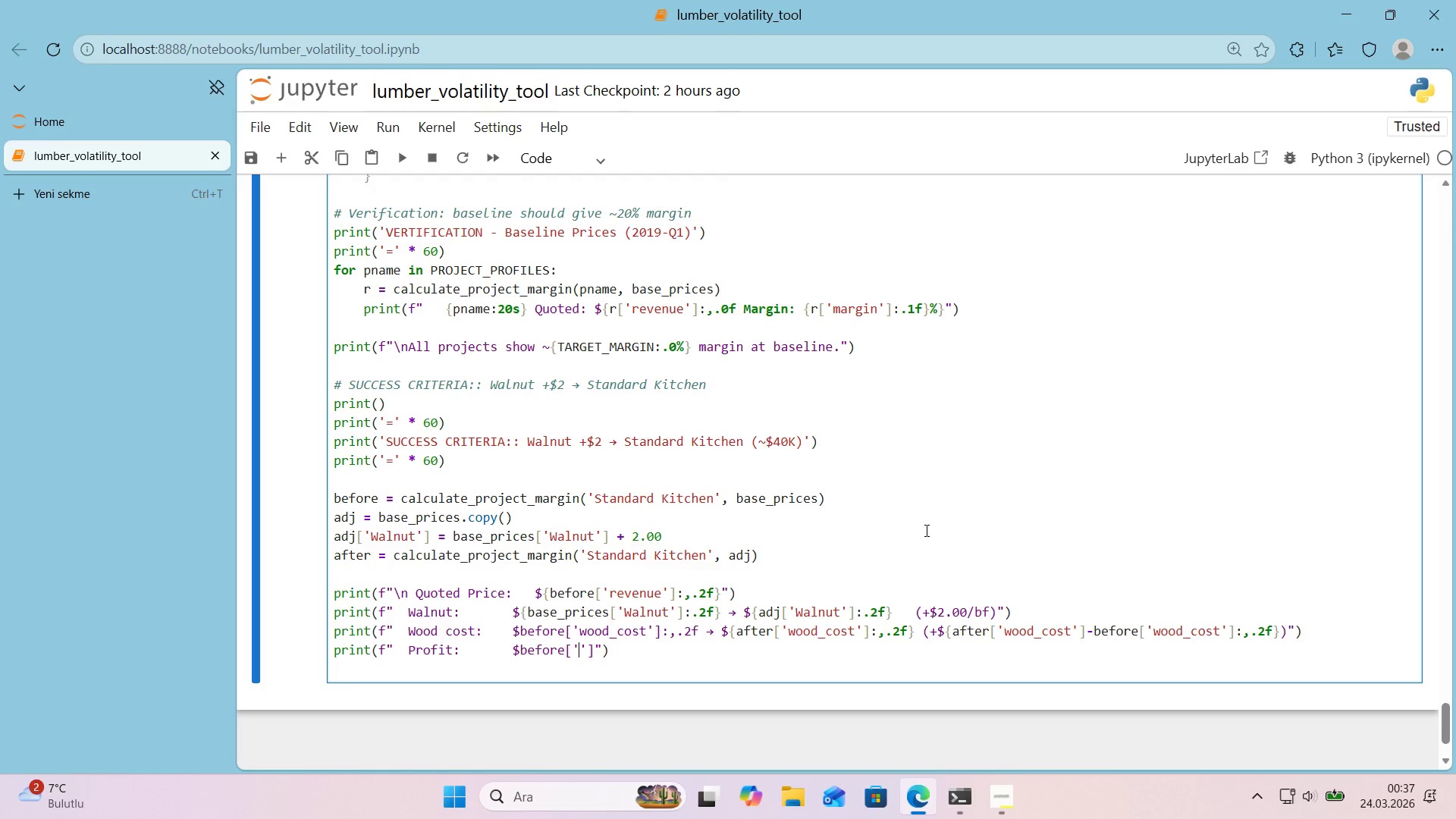 
type(prof't)
 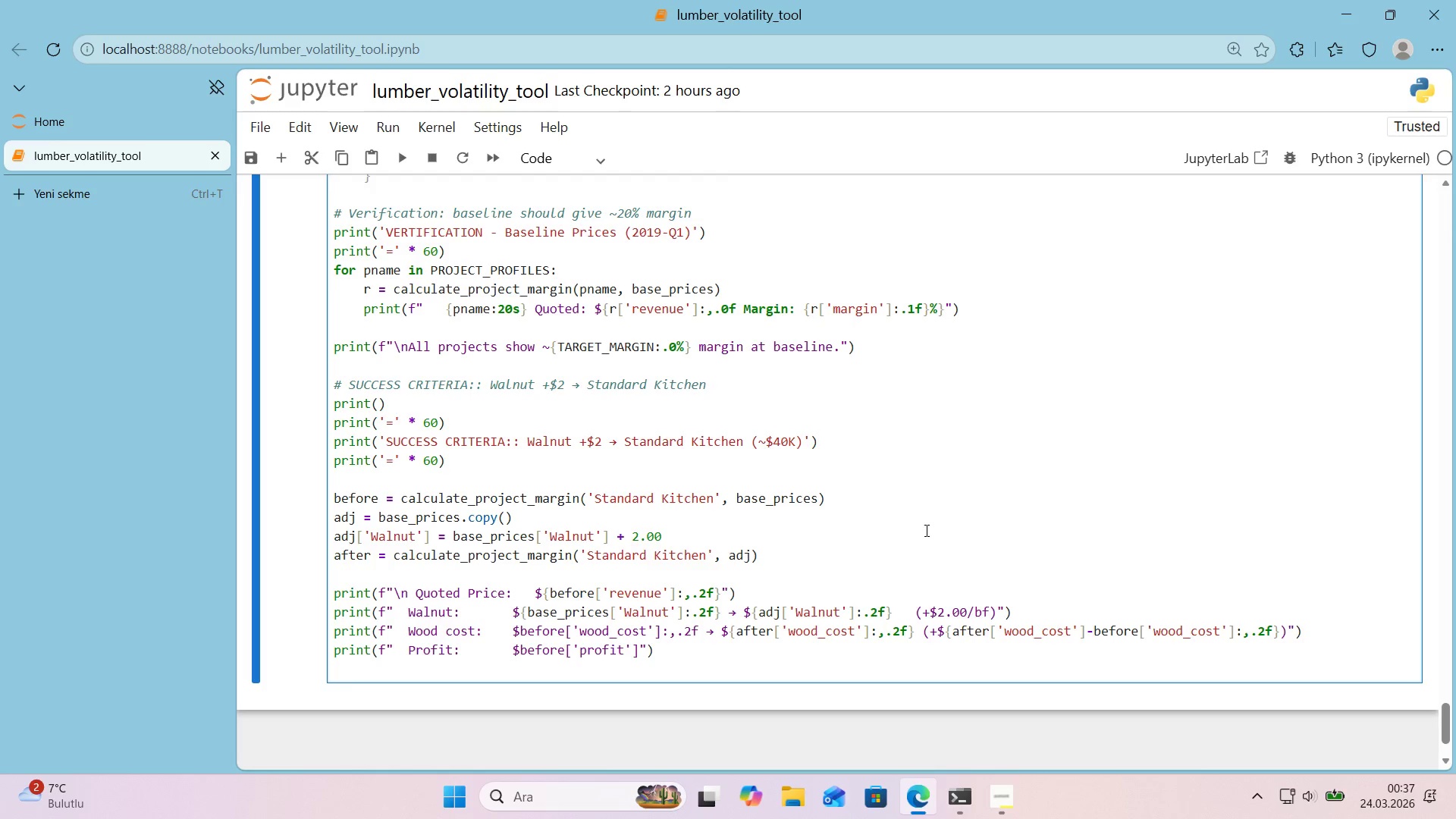 
wait(7.94)
 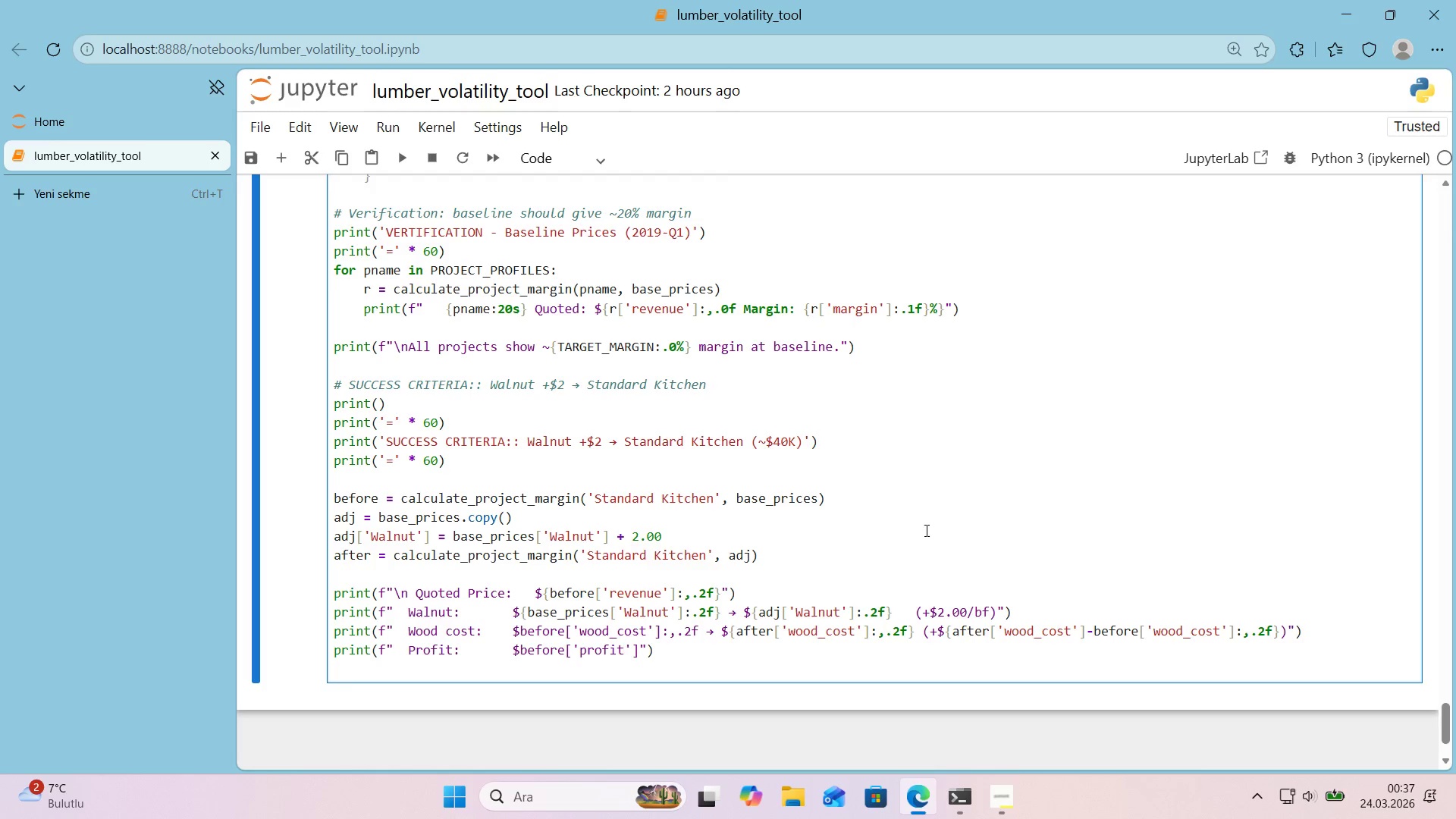 
key(ArrowRight)
 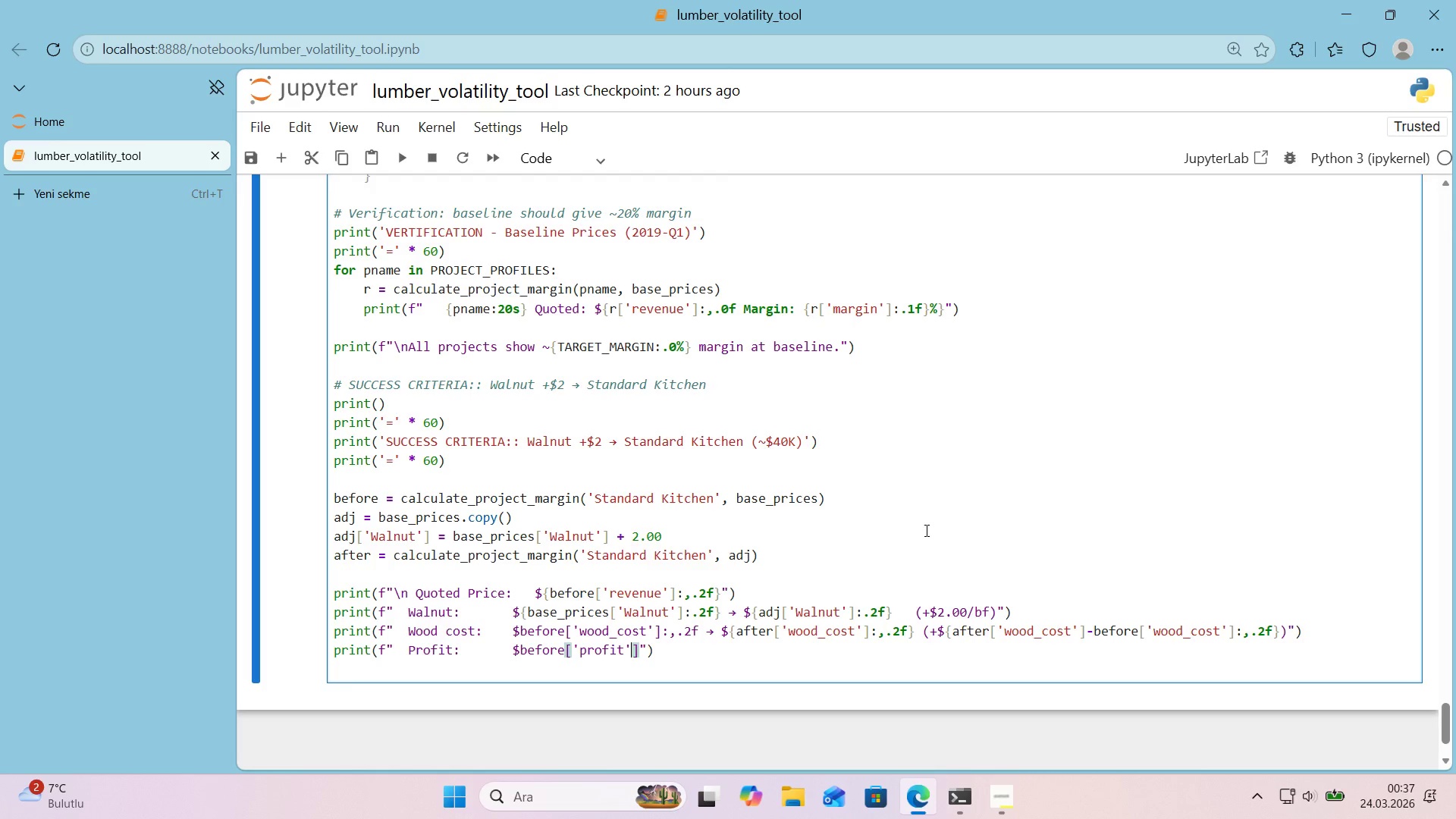 
key(ArrowRight)
 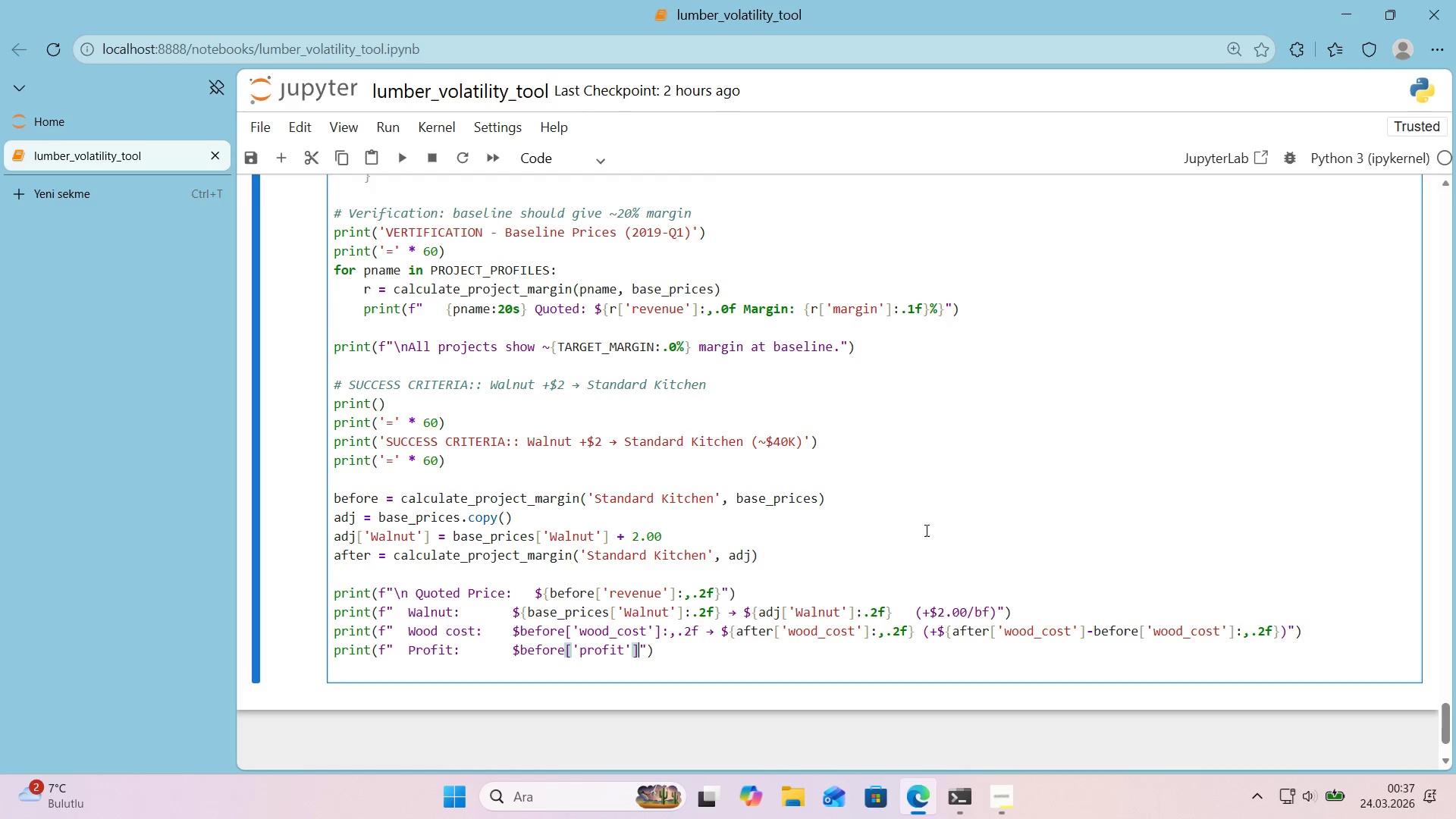 
key(Shift+ShiftRight)
 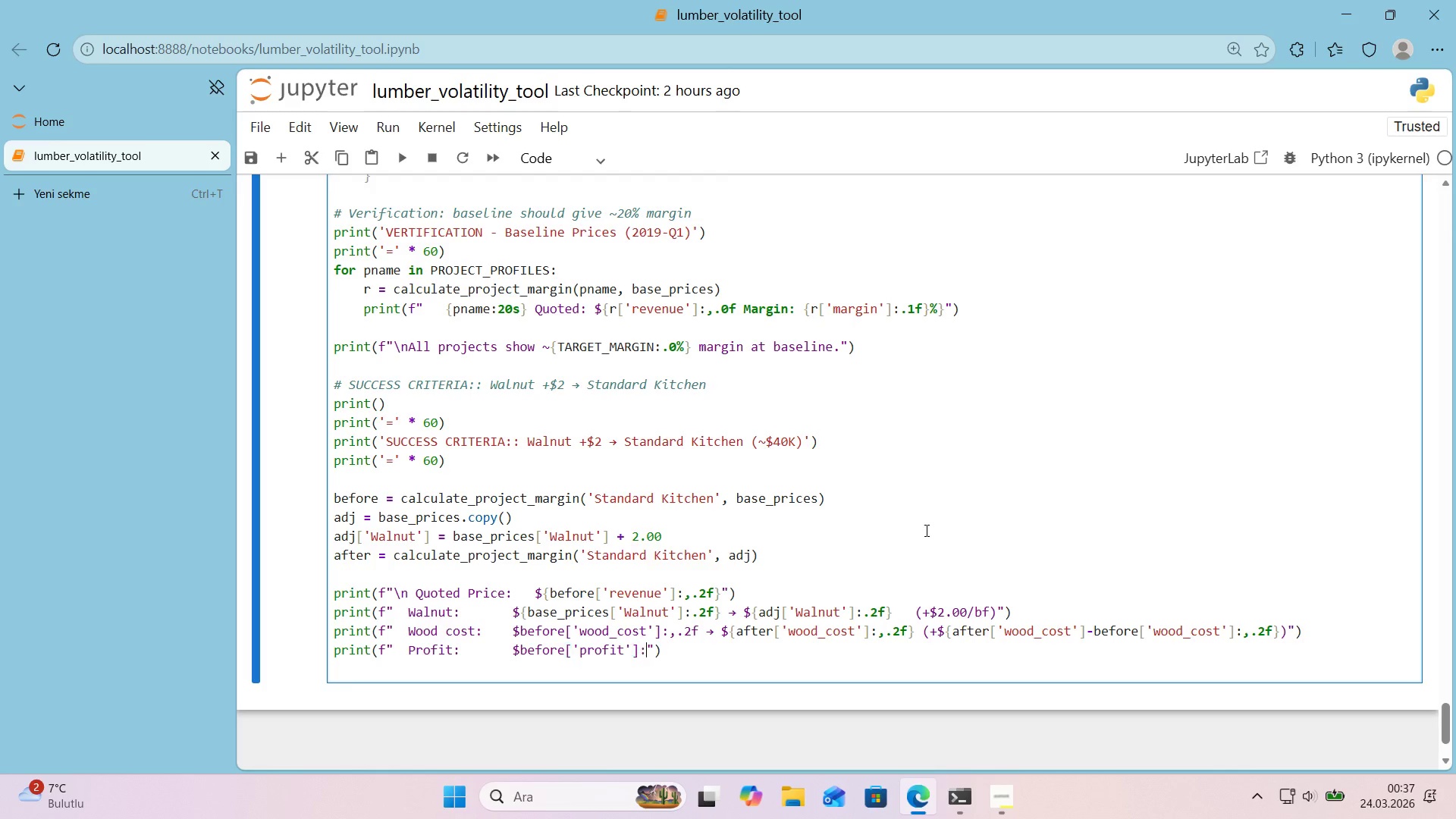 
key(Shift+Period)
 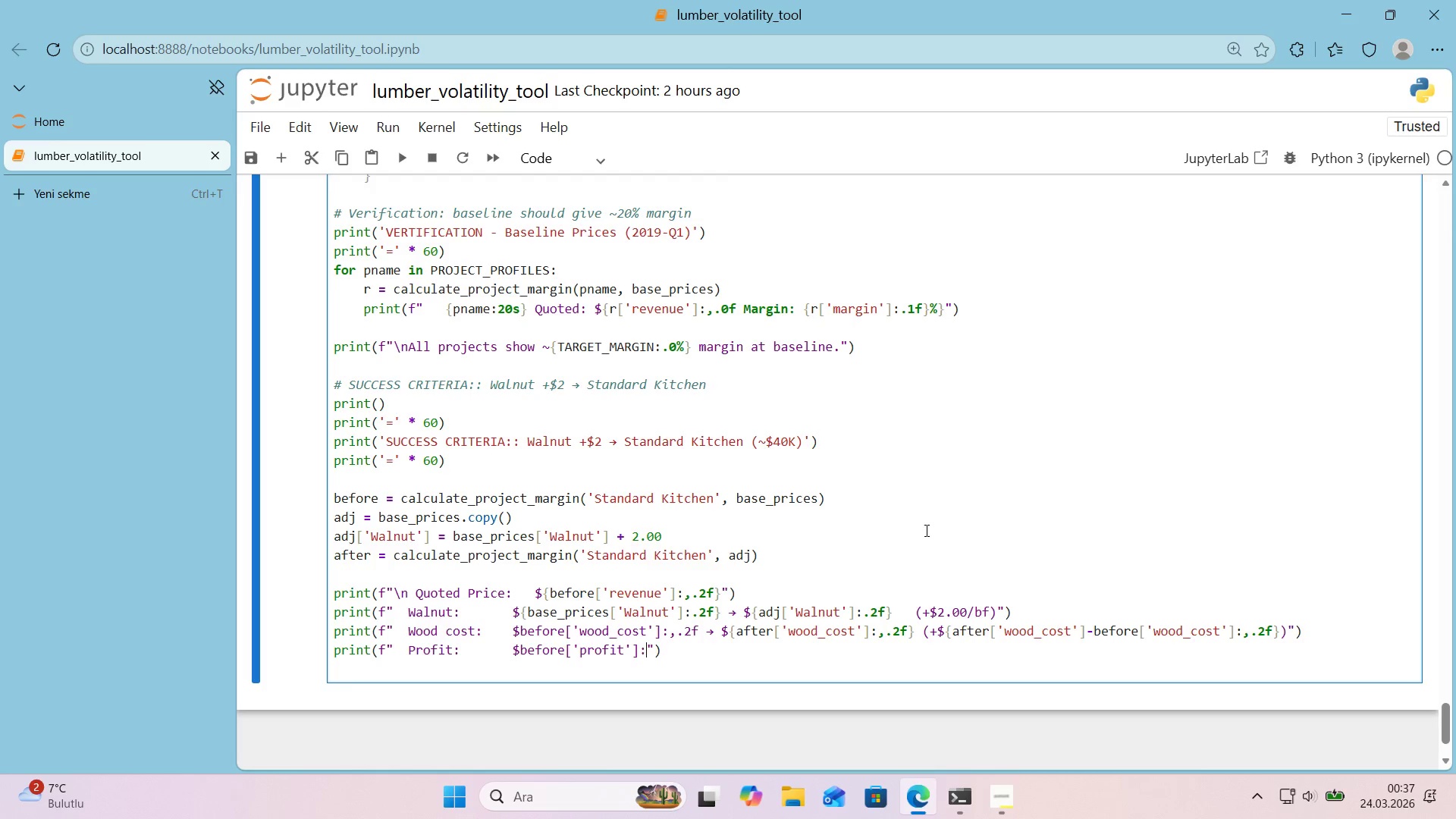 
type(,.2f)
 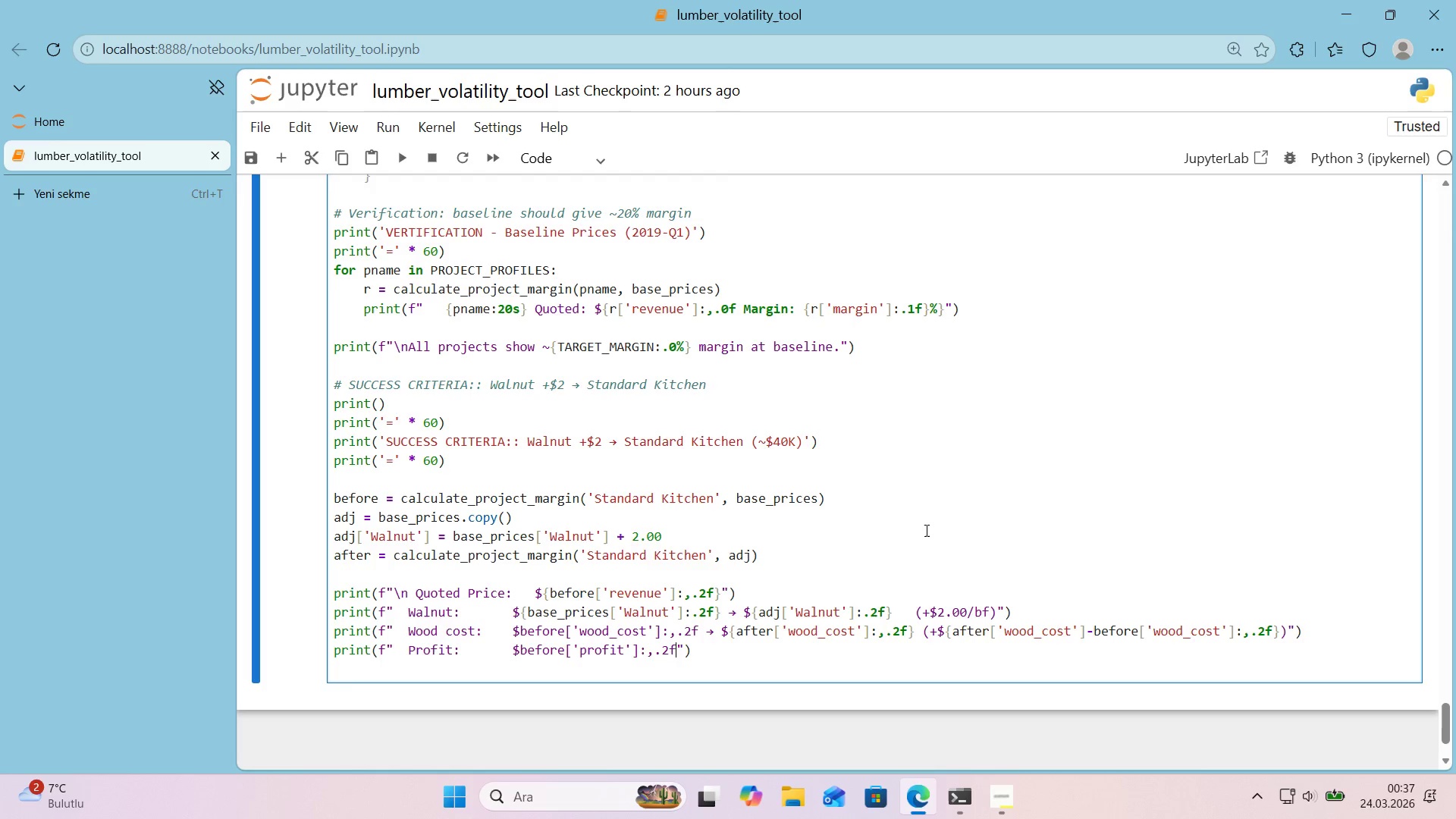 
key(ArrowRight)
 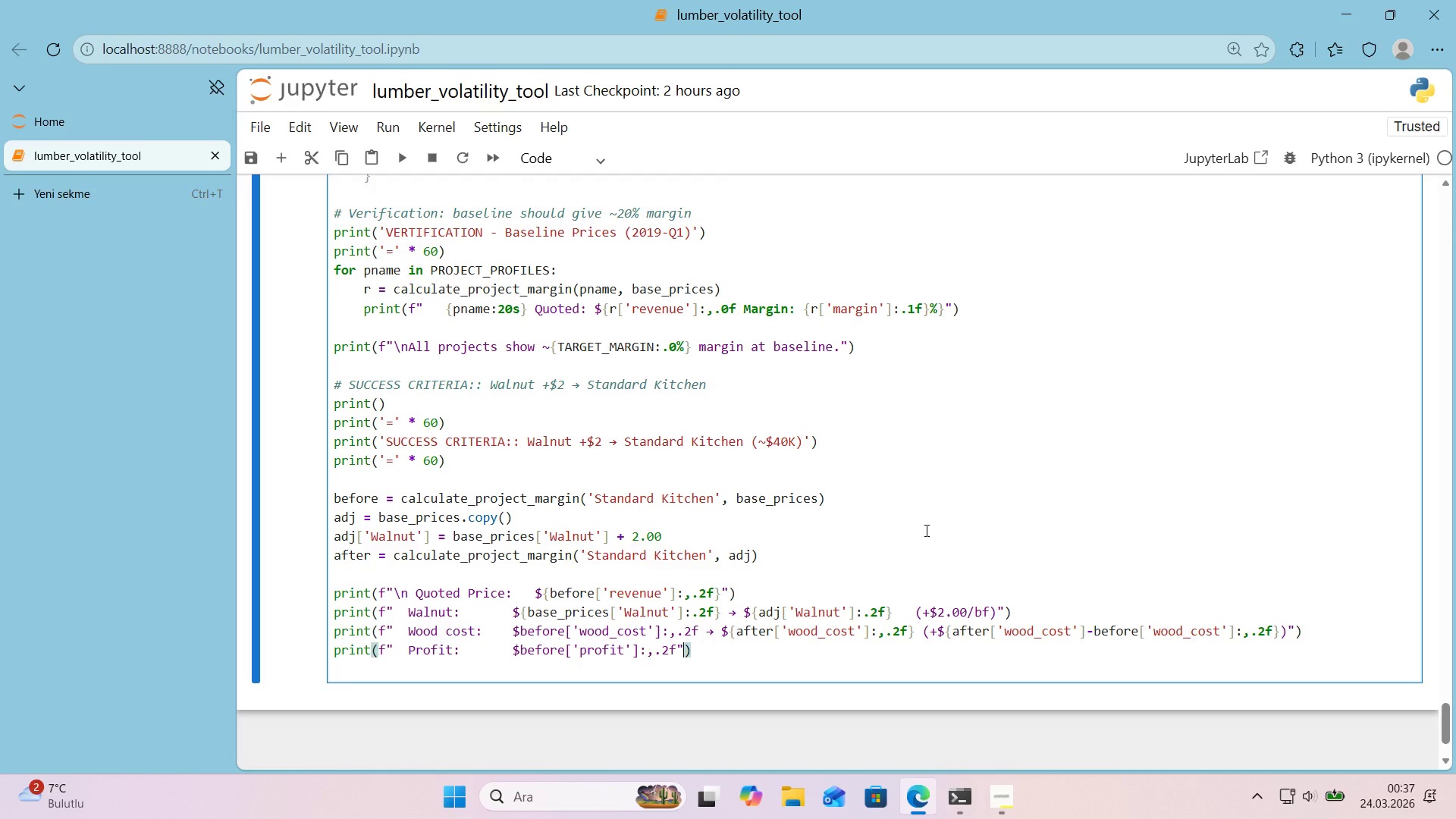 
key(ArrowLeft)
 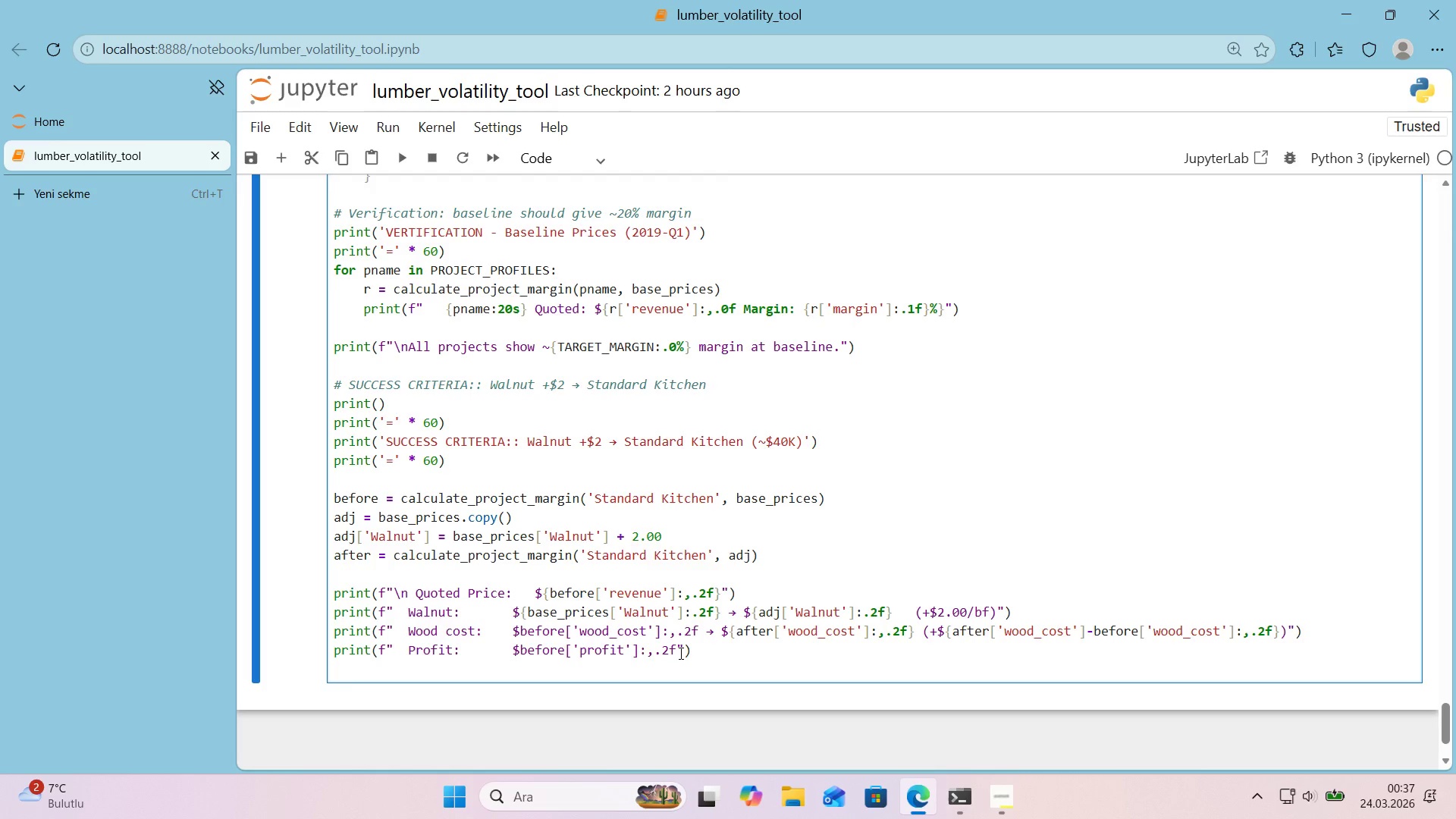 
wait(8.53)
 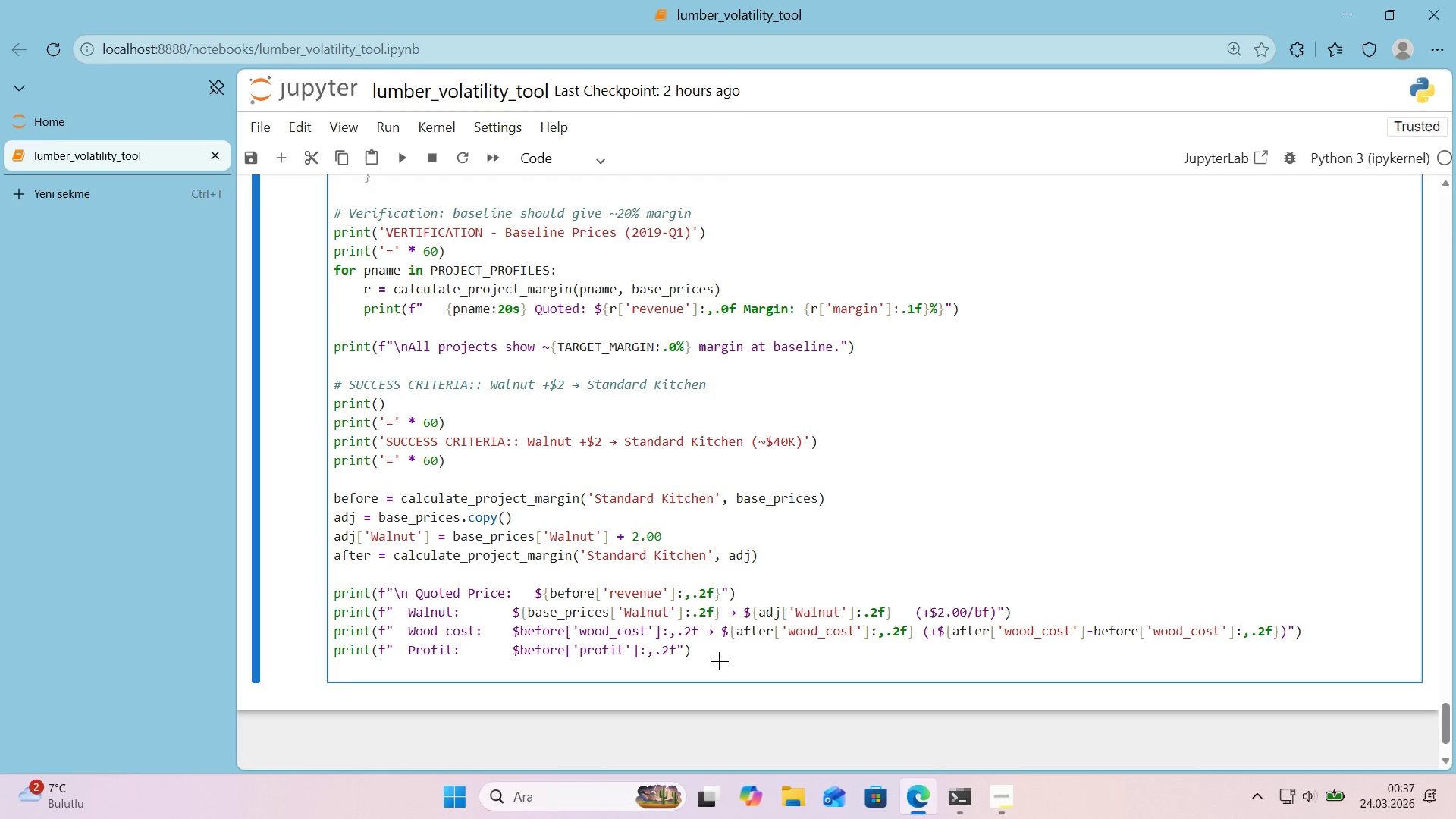 
key(Alt+Control+0)
 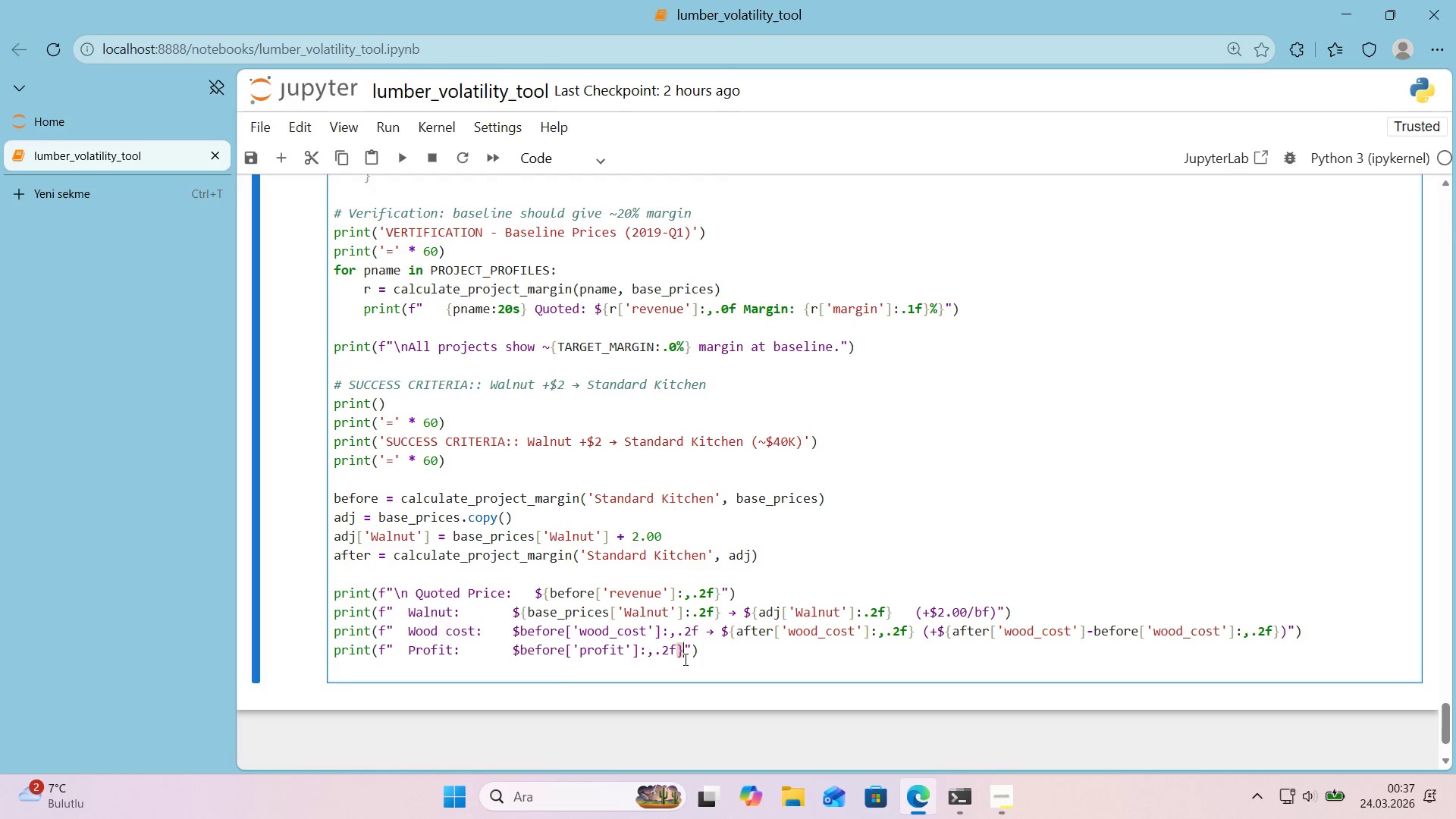 
left_click([522, 652])
 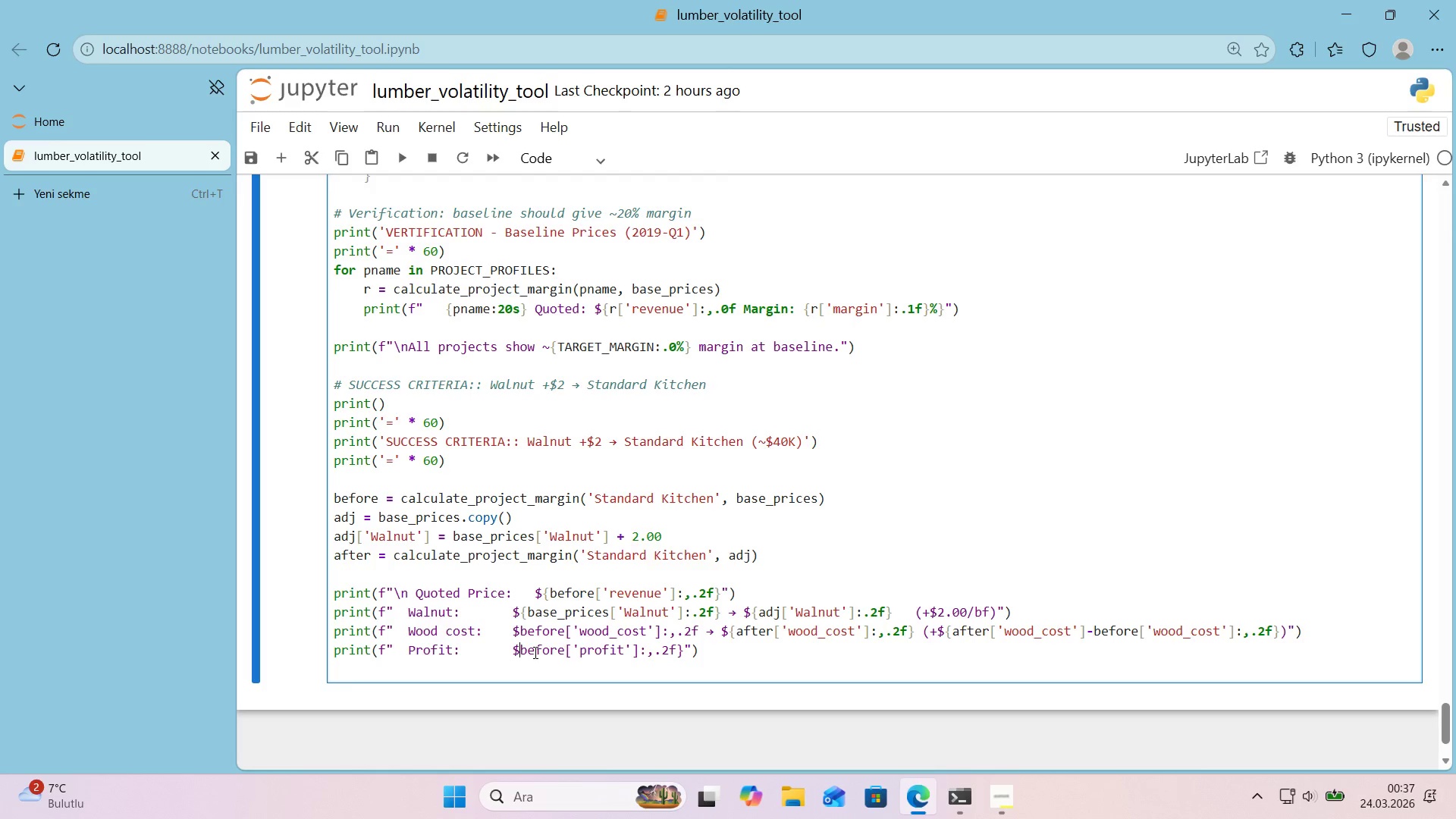 
key(Alt+Control+7)
 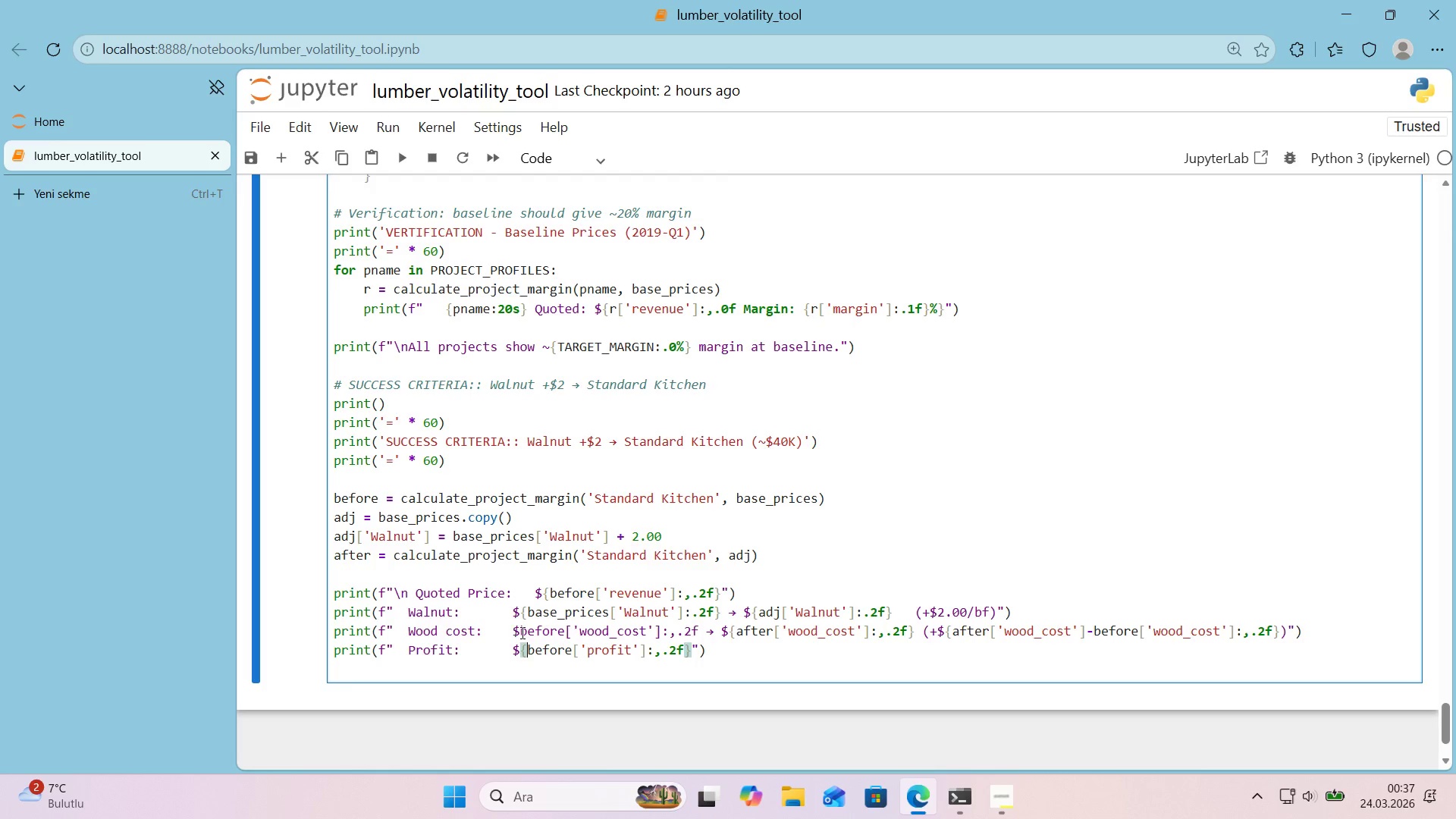 
left_click([522, 632])
 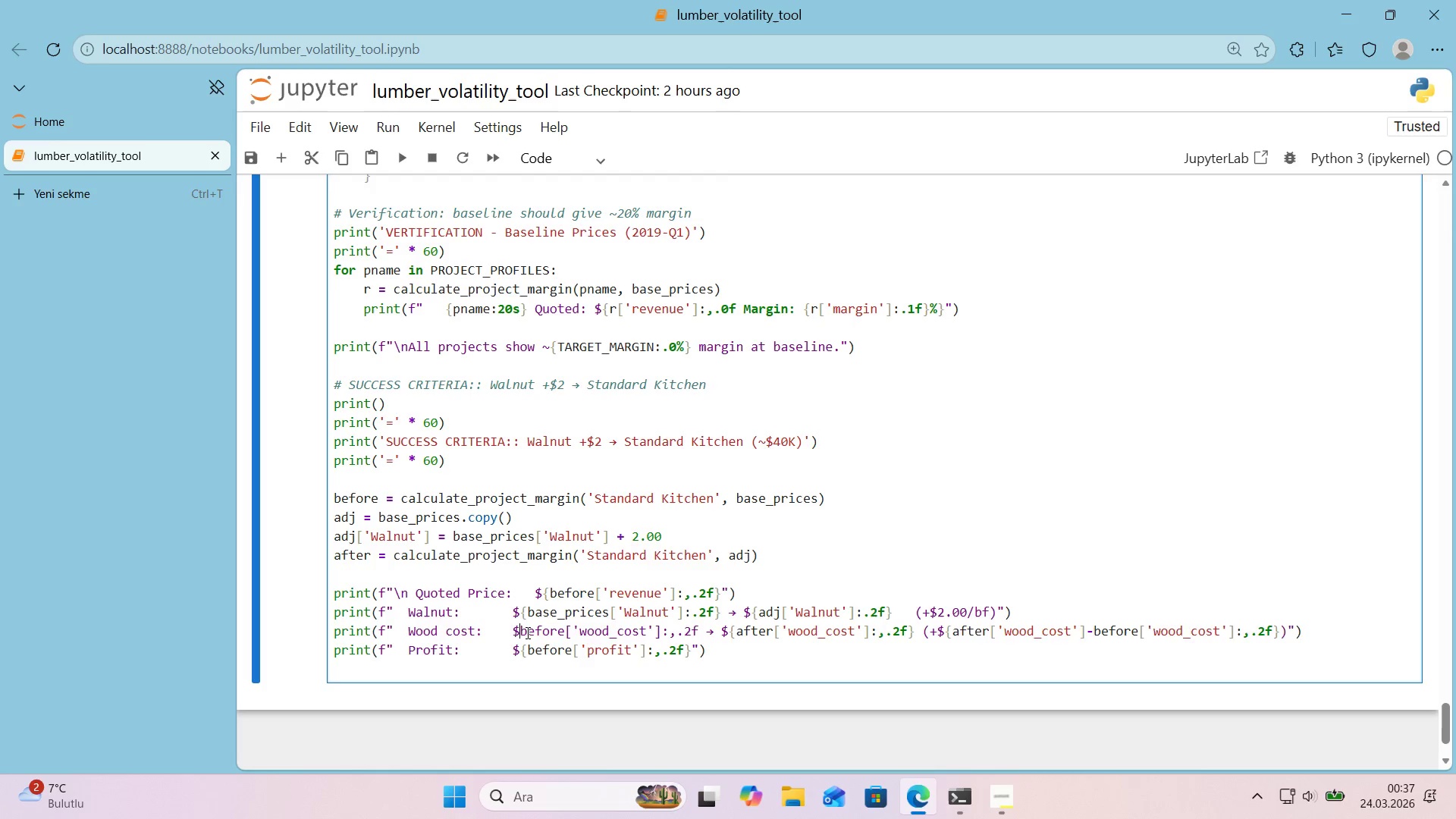 
key(Alt+Control+7)
 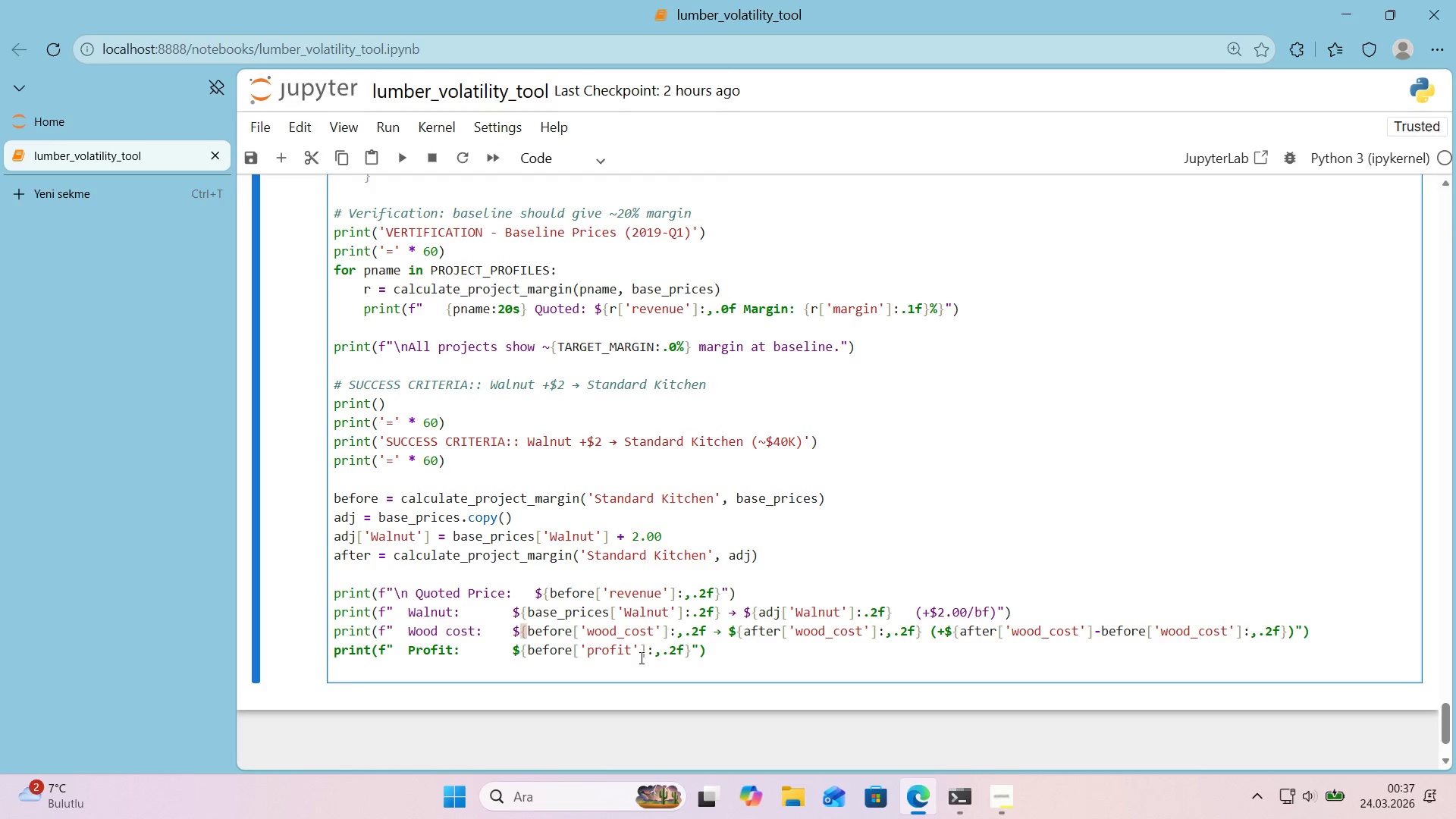 
wait(5.91)
 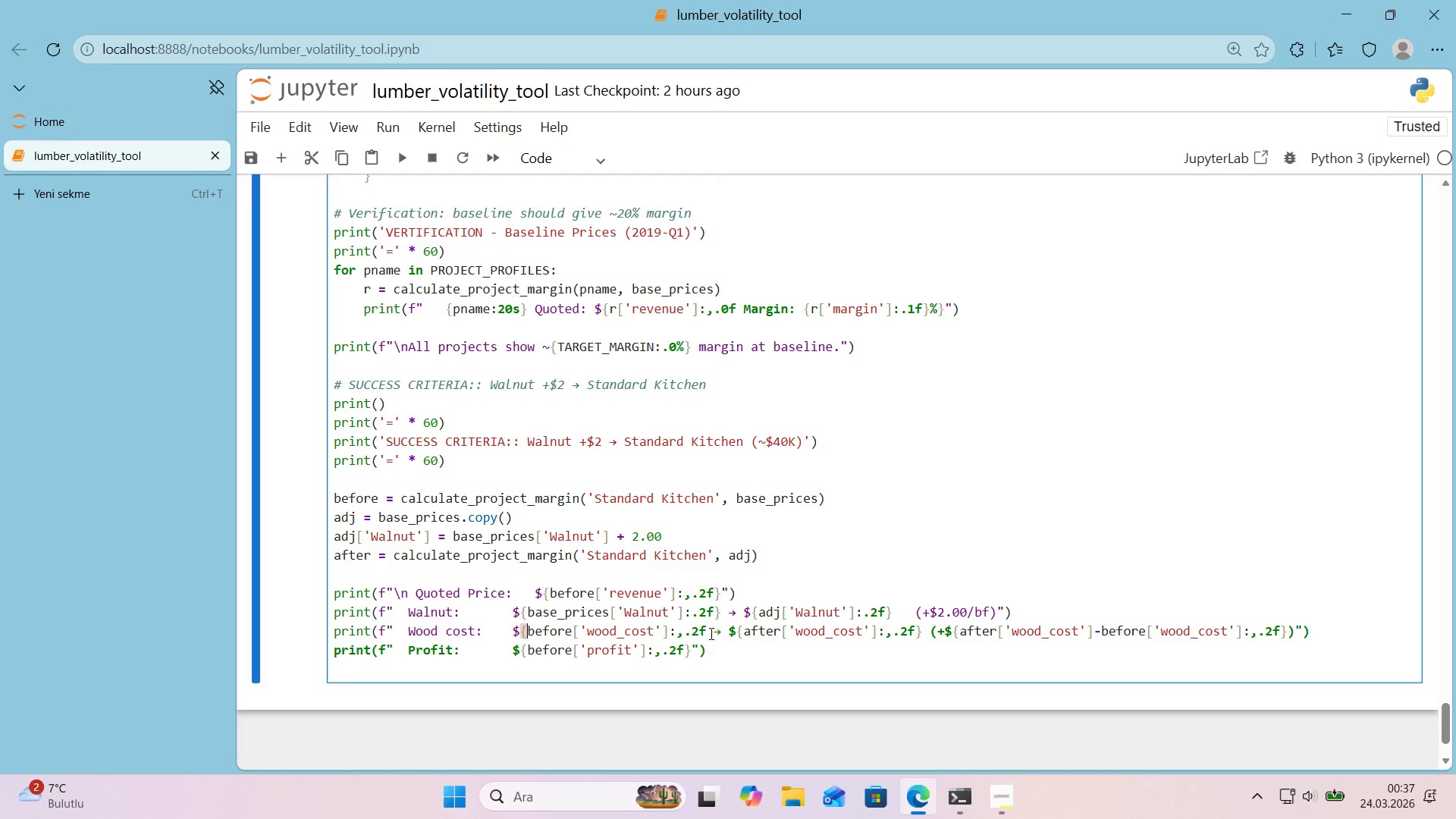 
key(Alt+Control+9)
 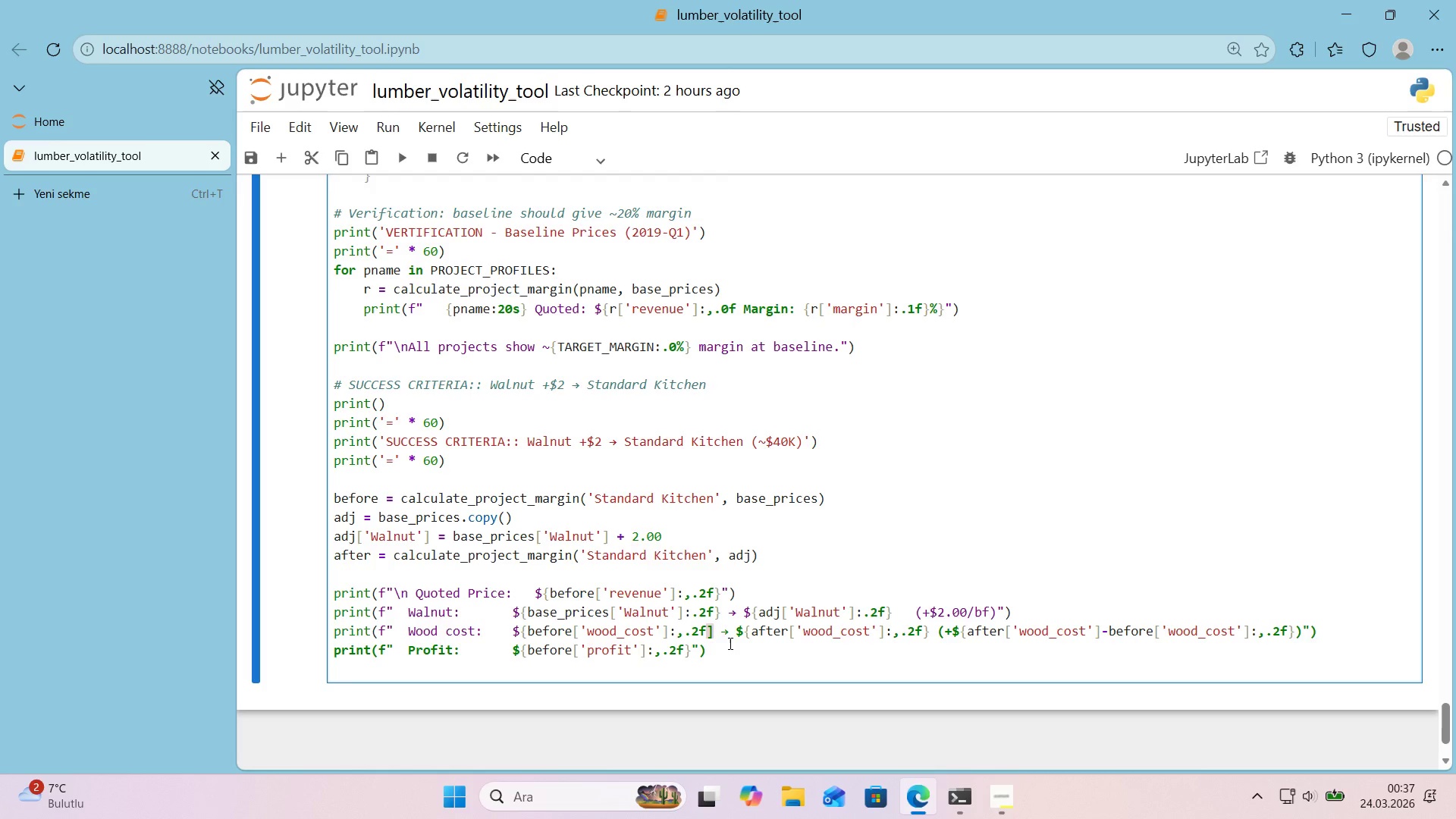 
key(Backspace)
 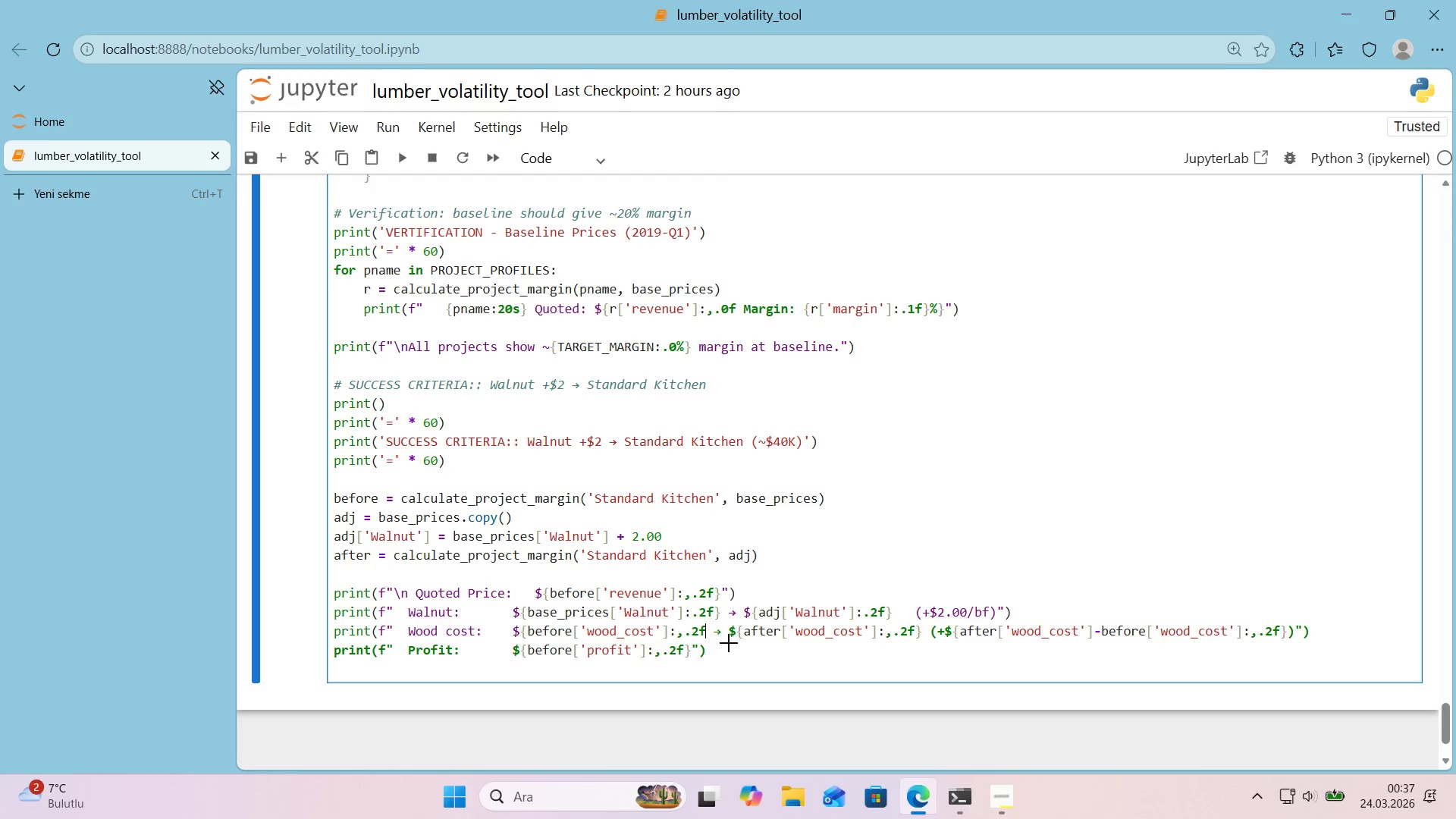 
key(Alt+Control+0)
 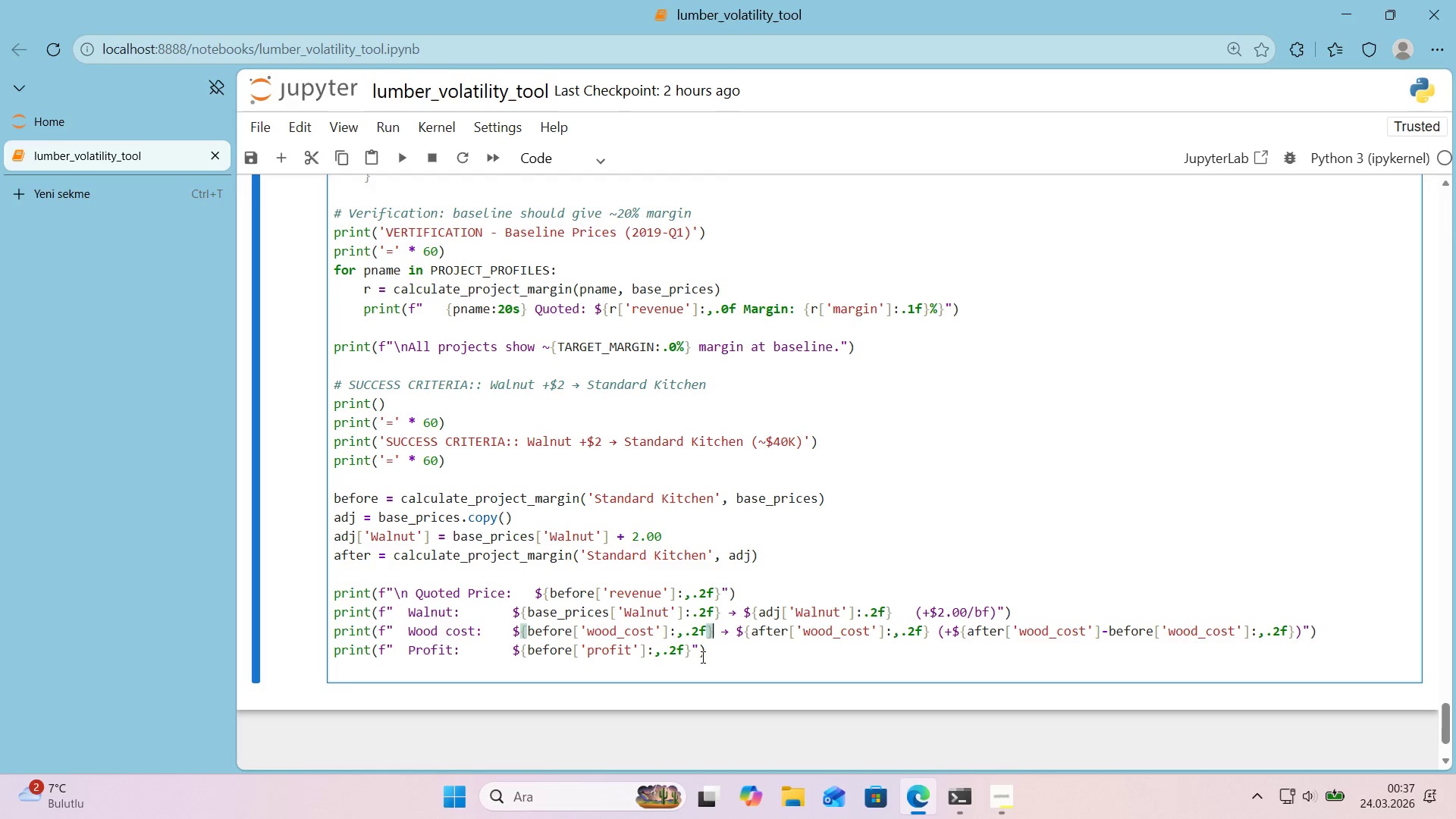 
left_click([693, 655])
 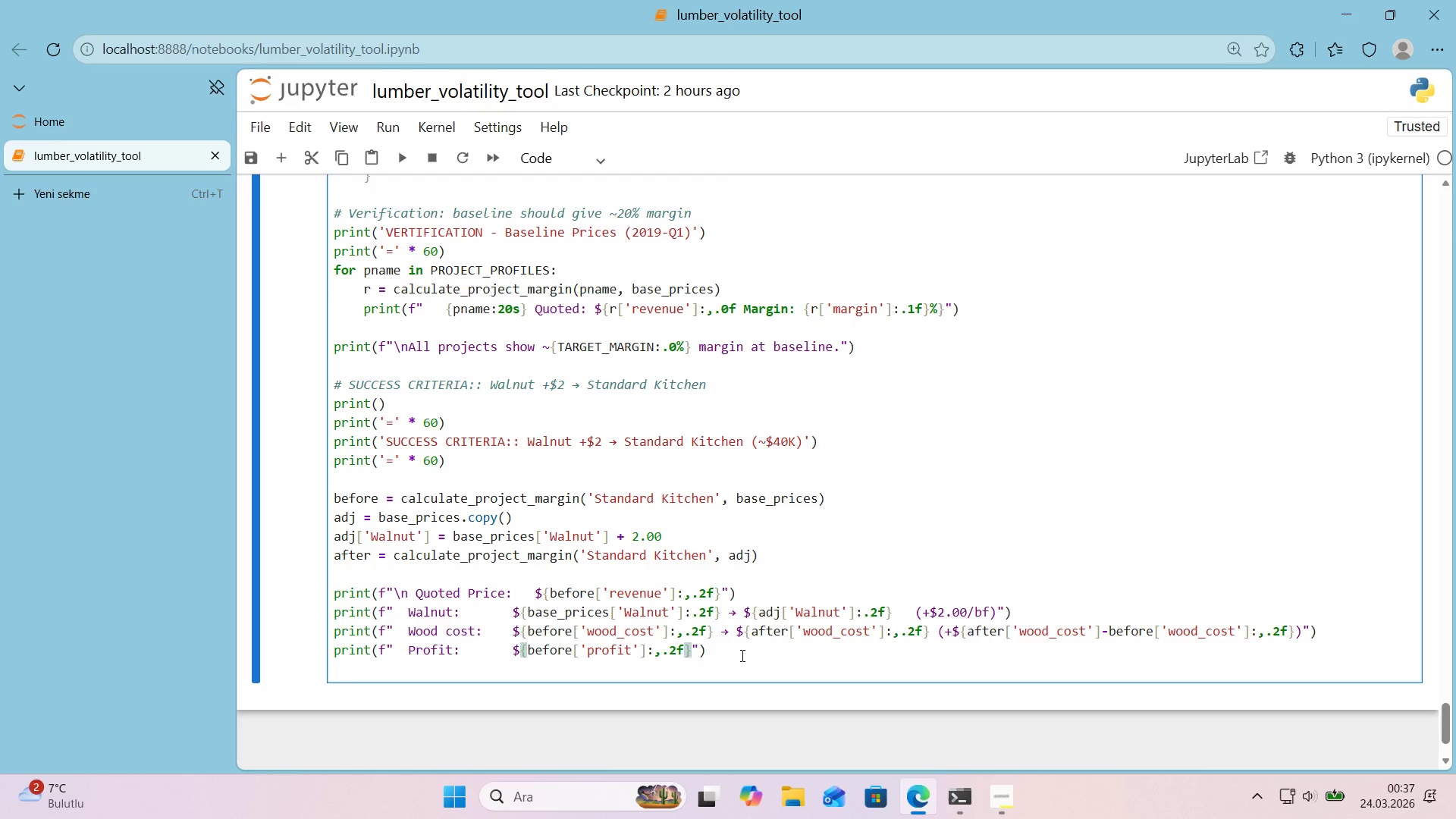 
key(Space)
 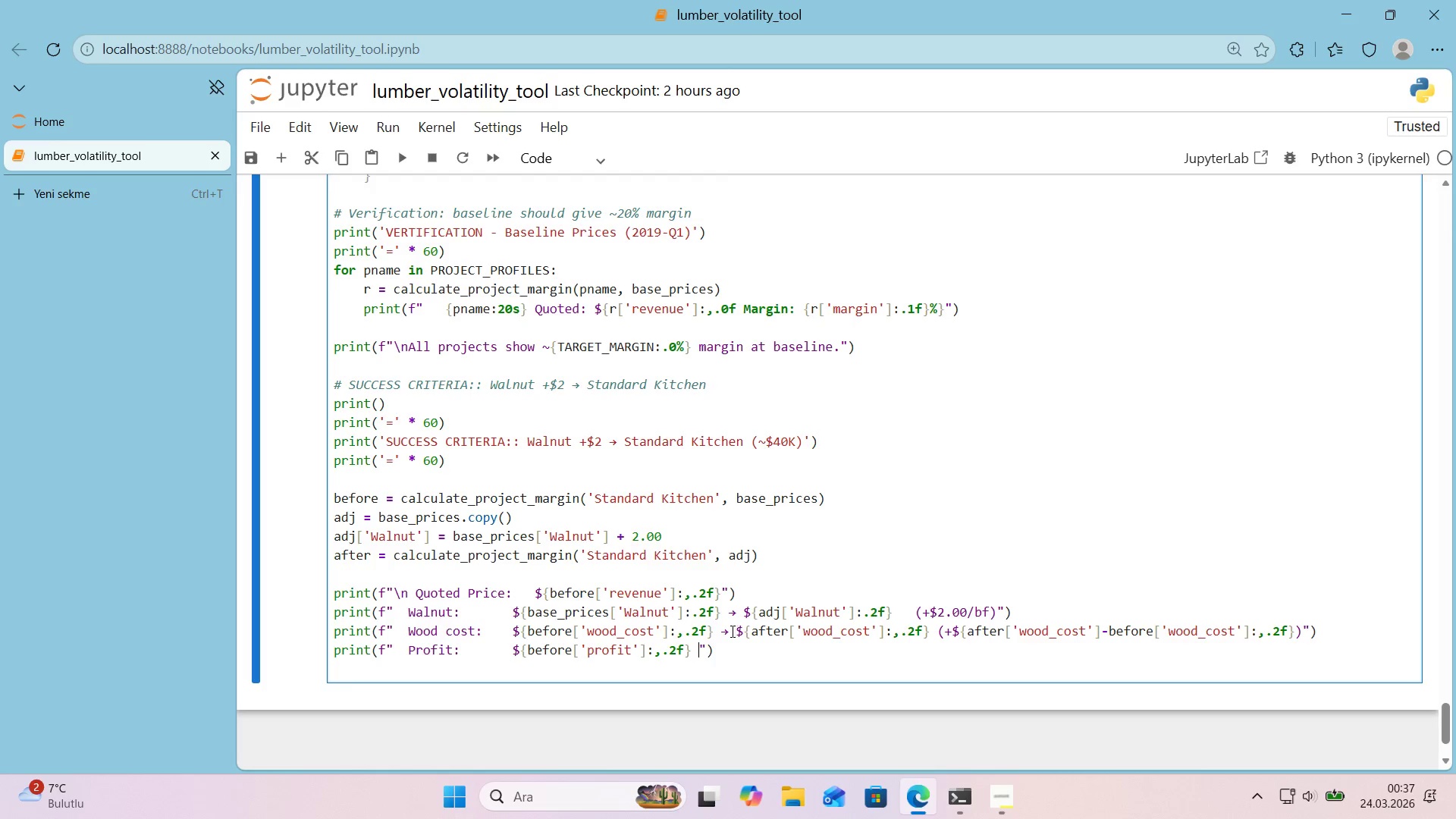 
left_click_drag(start_coordinate=[731, 631], to_coordinate=[723, 633])
 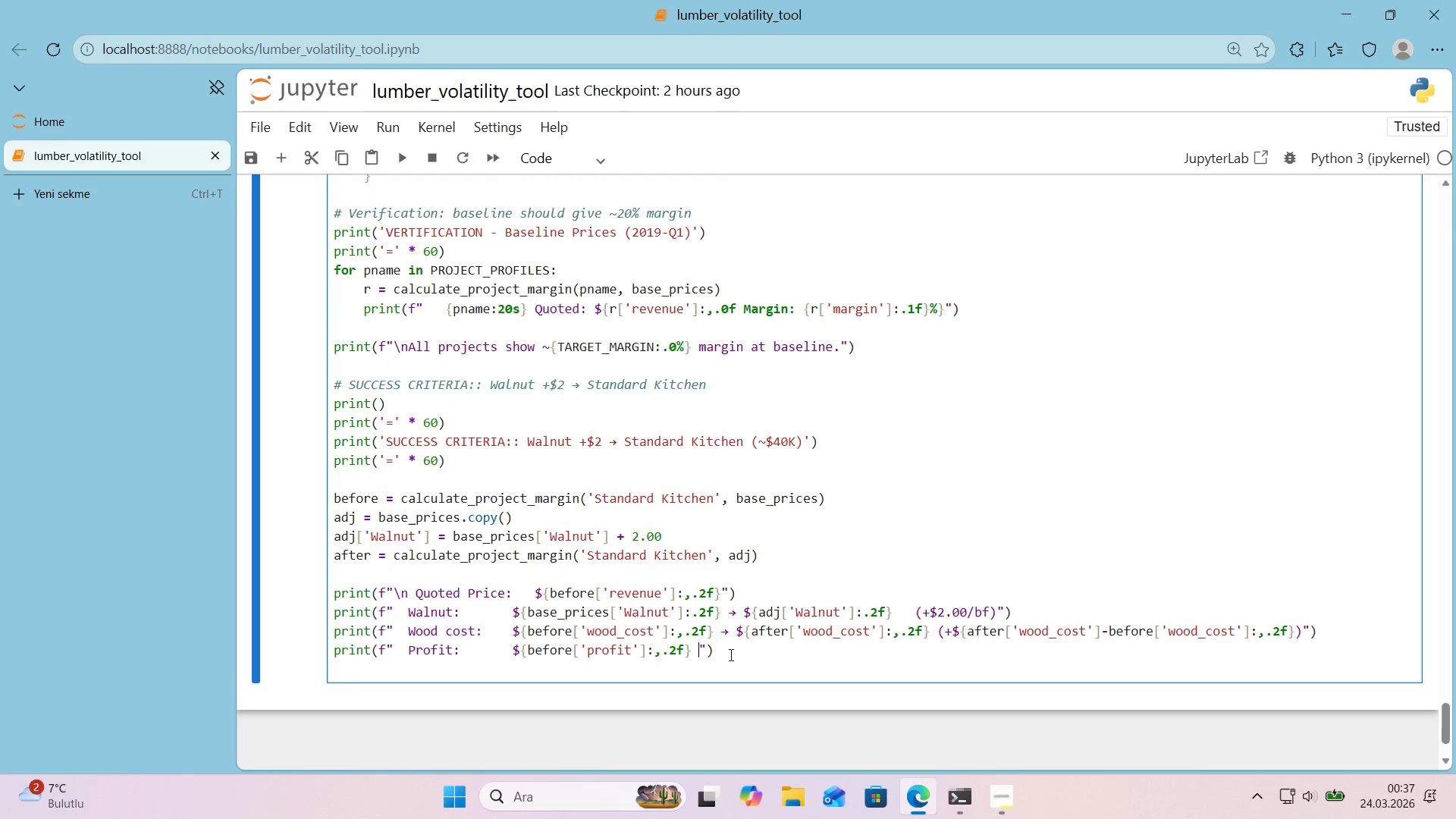 
key(Control+ControlLeft)
 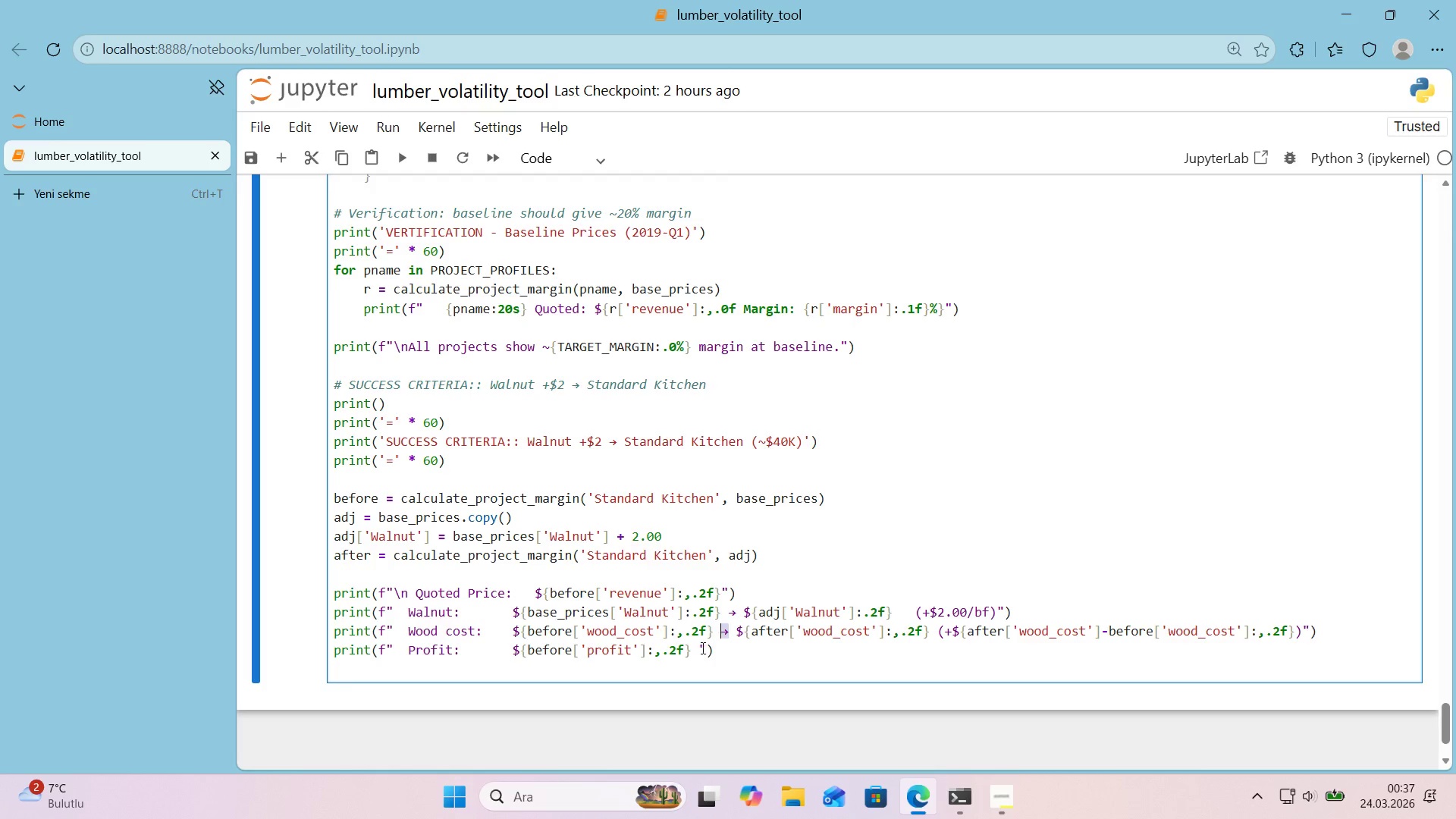 
key(Control+C)
 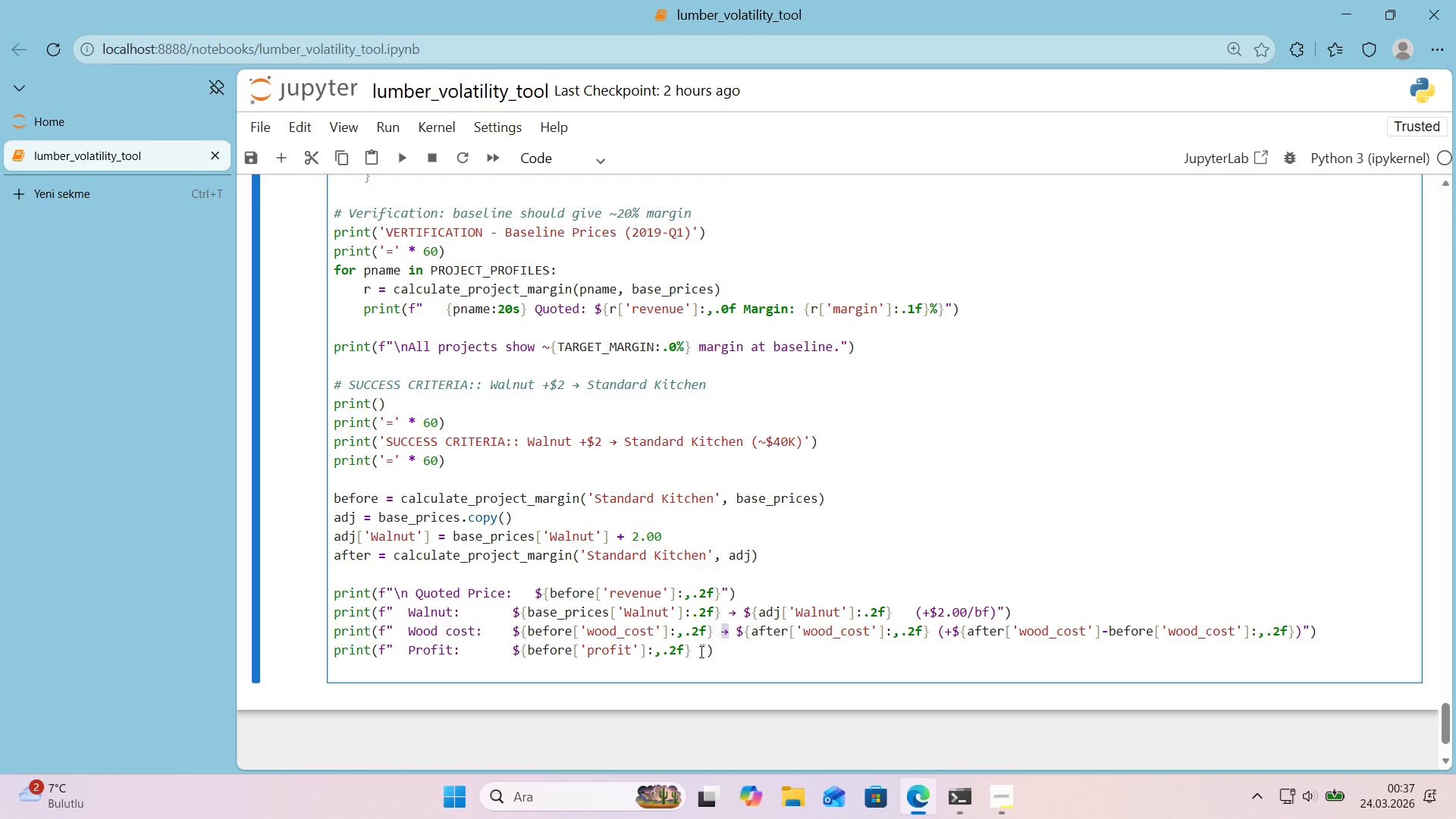 
left_click([700, 651])
 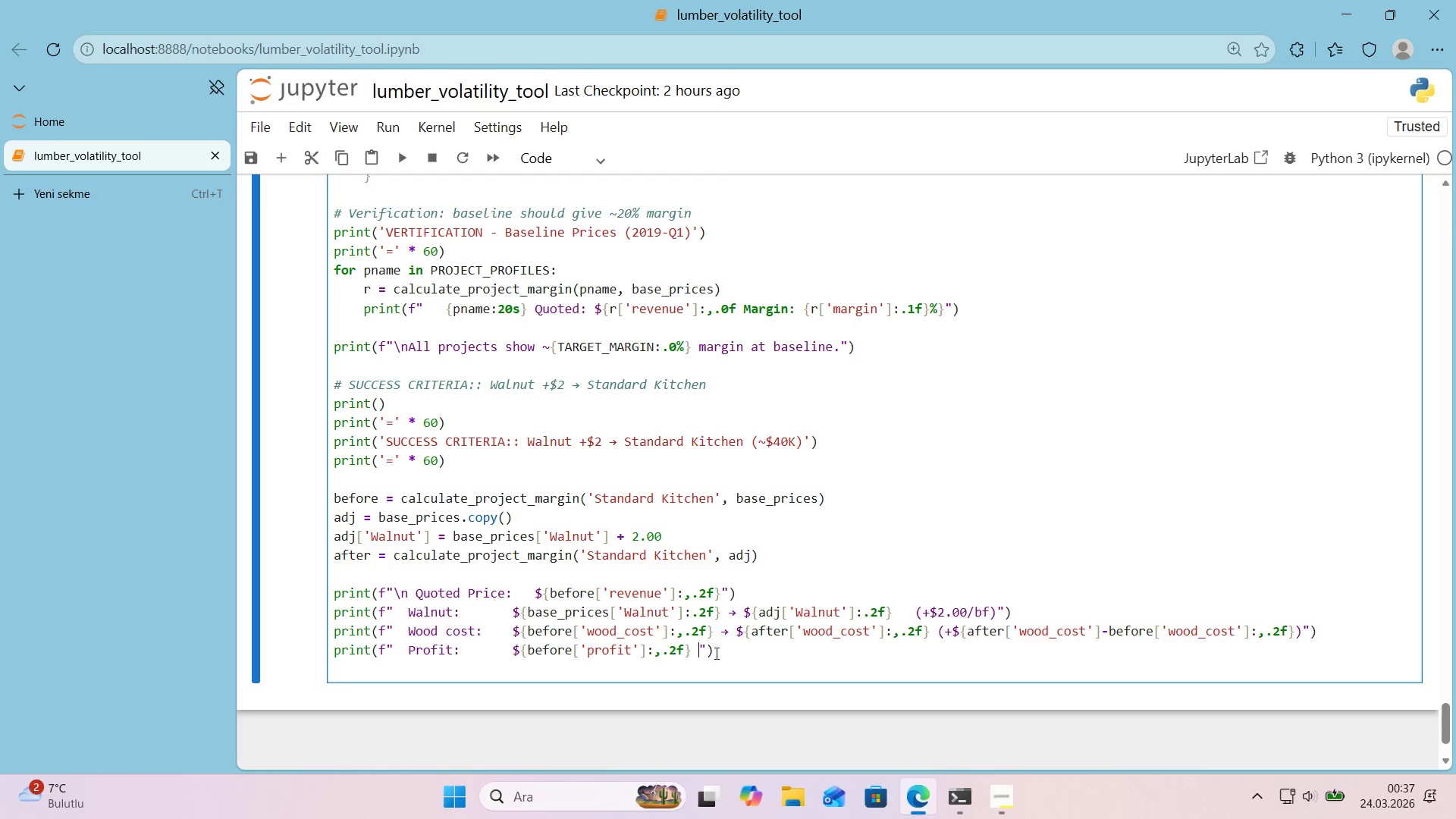 
key(Control+ControlLeft)
 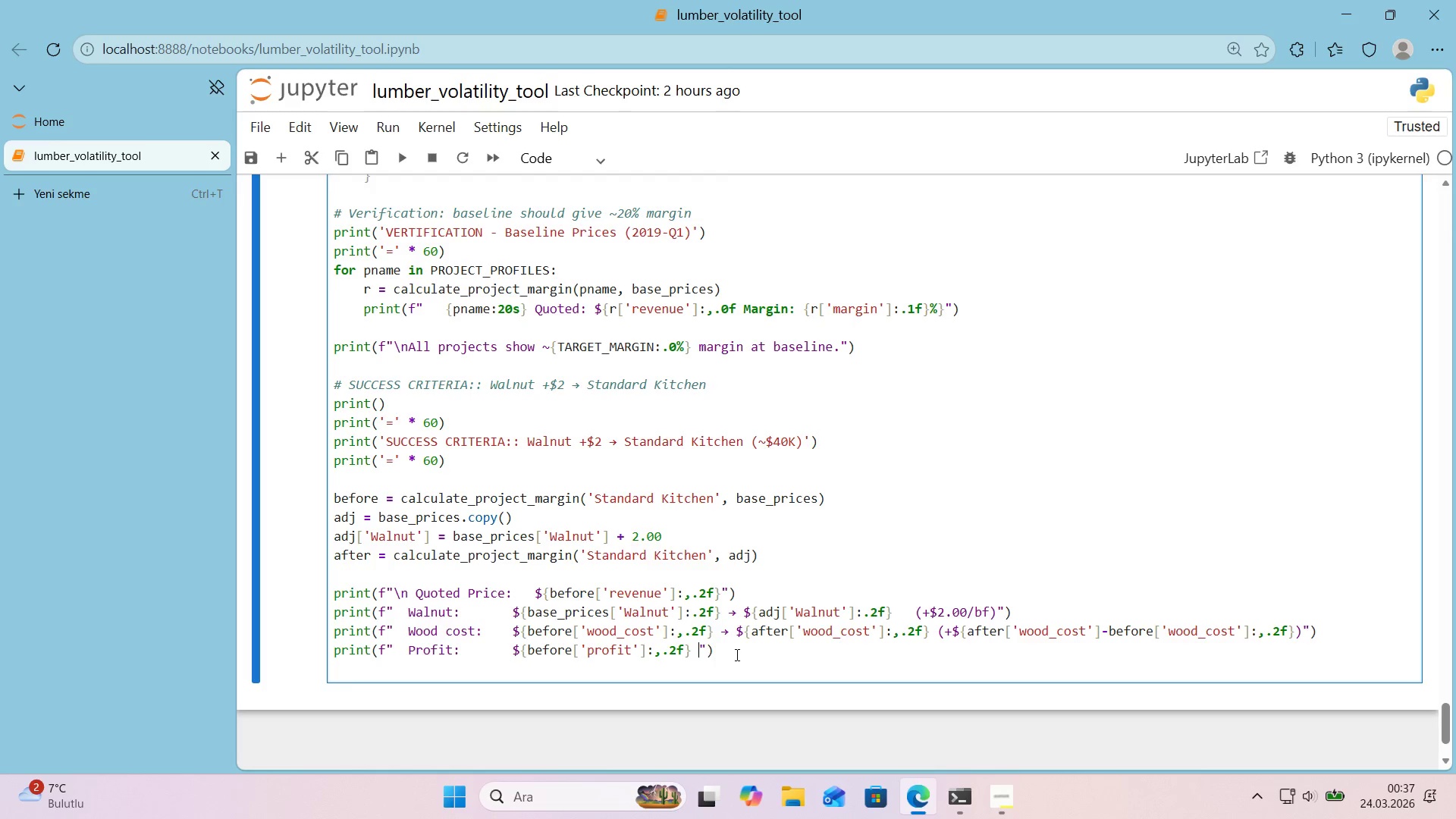 
key(Control+V)
 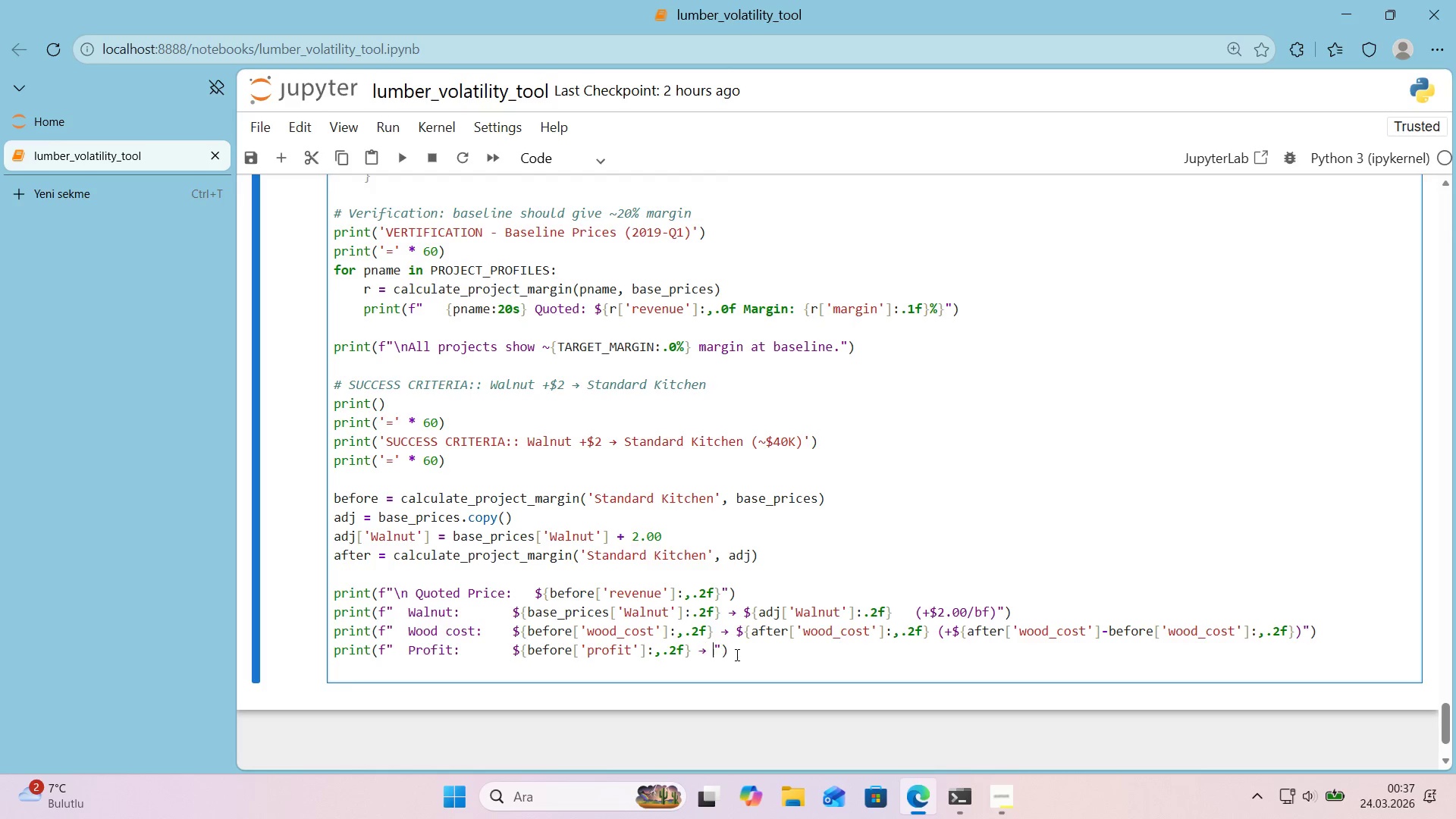 
key(Space)
 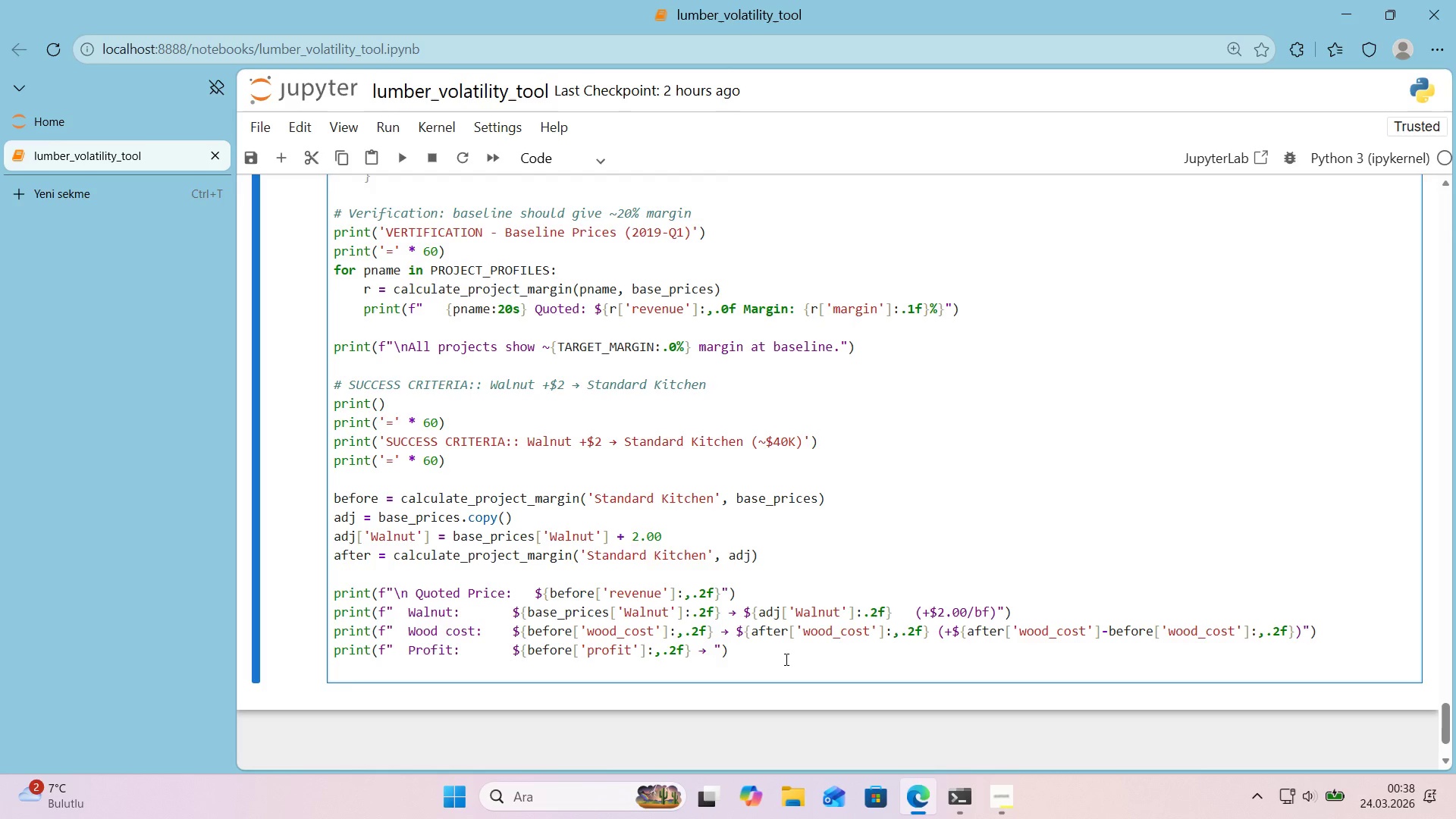 
wait(10.33)
 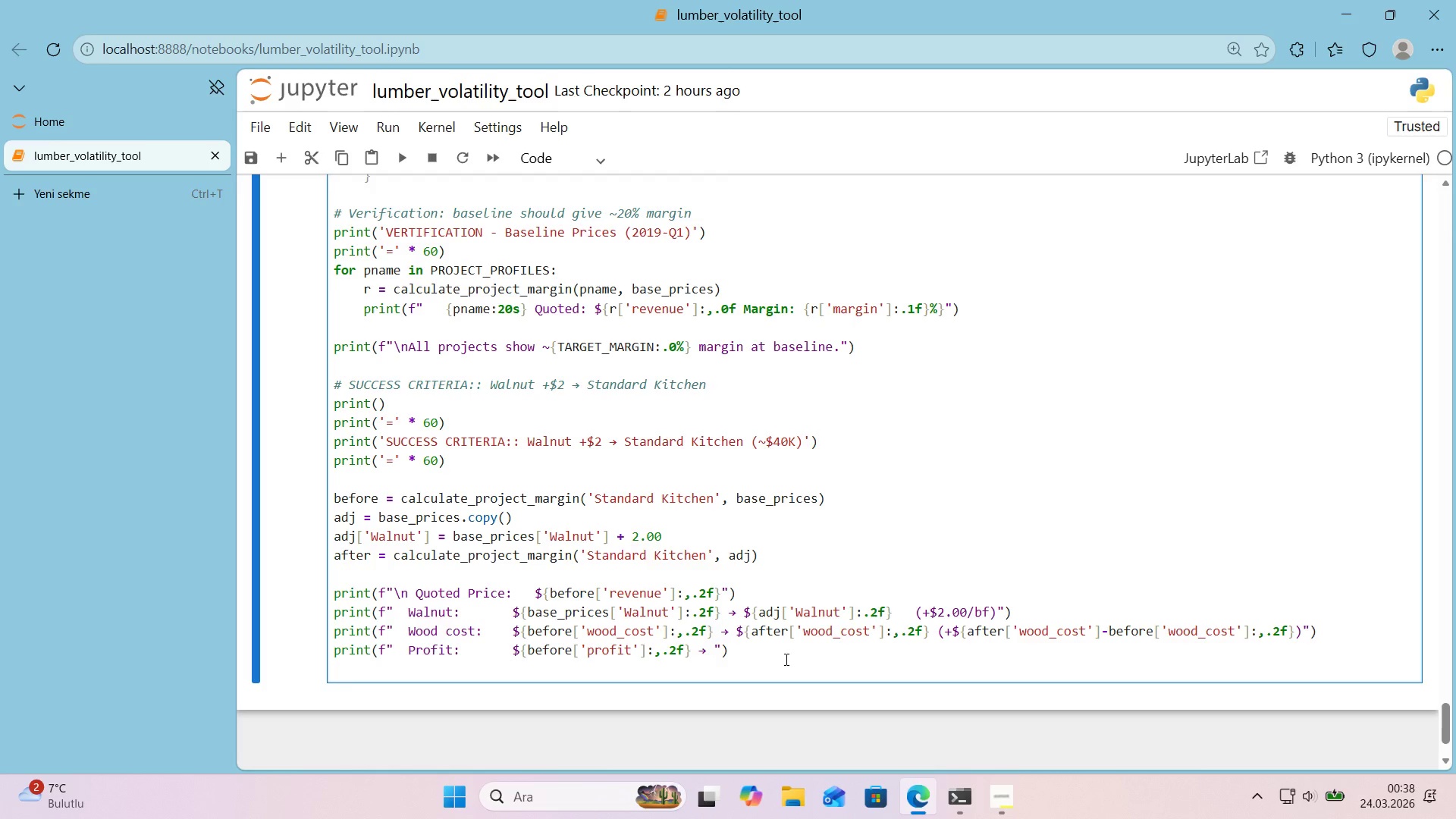 
left_click_drag(start_coordinate=[737, 637], to_coordinate=[933, 640])
 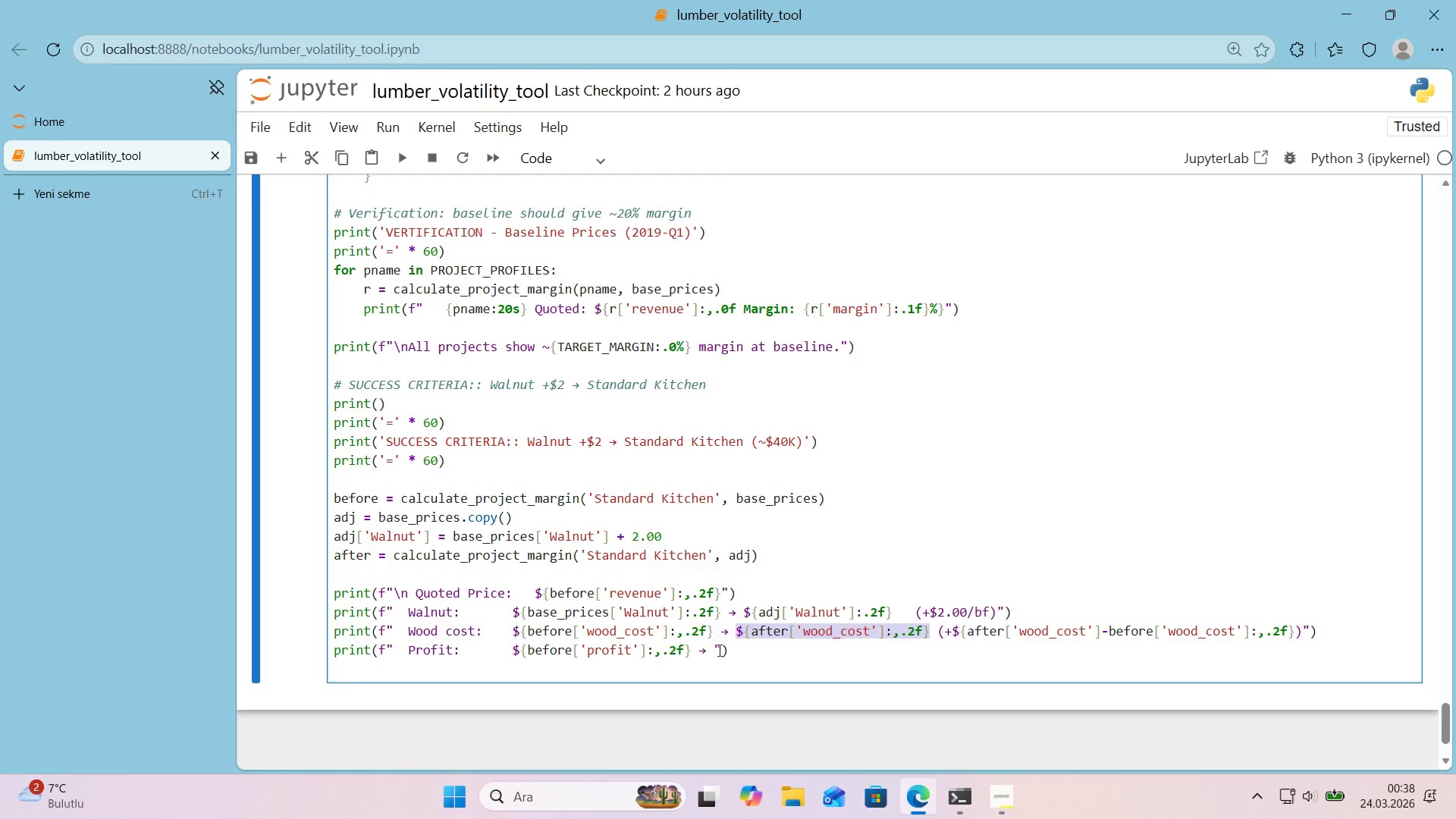 
key(Control+ControlLeft)
 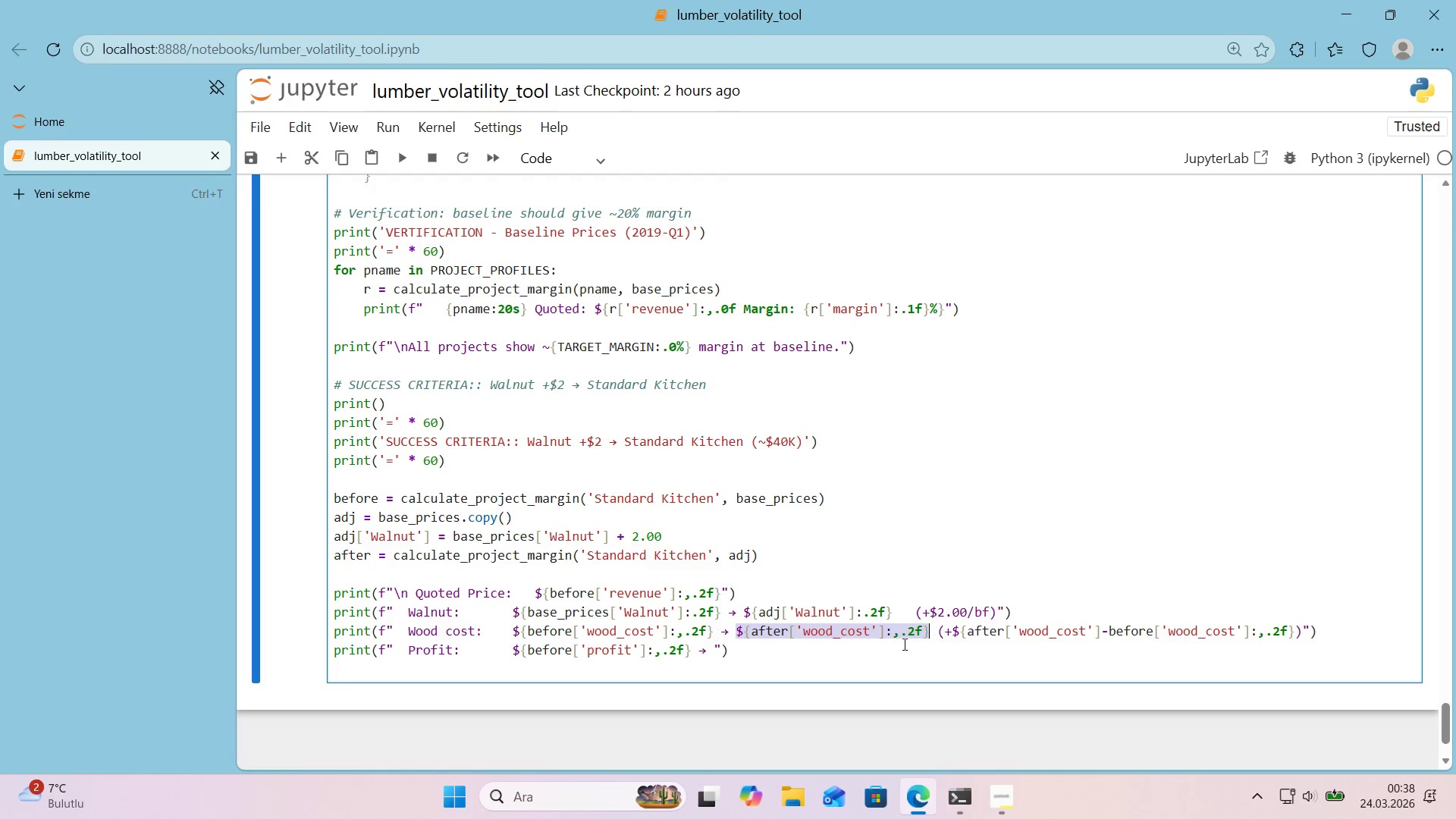 
key(Control+C)
 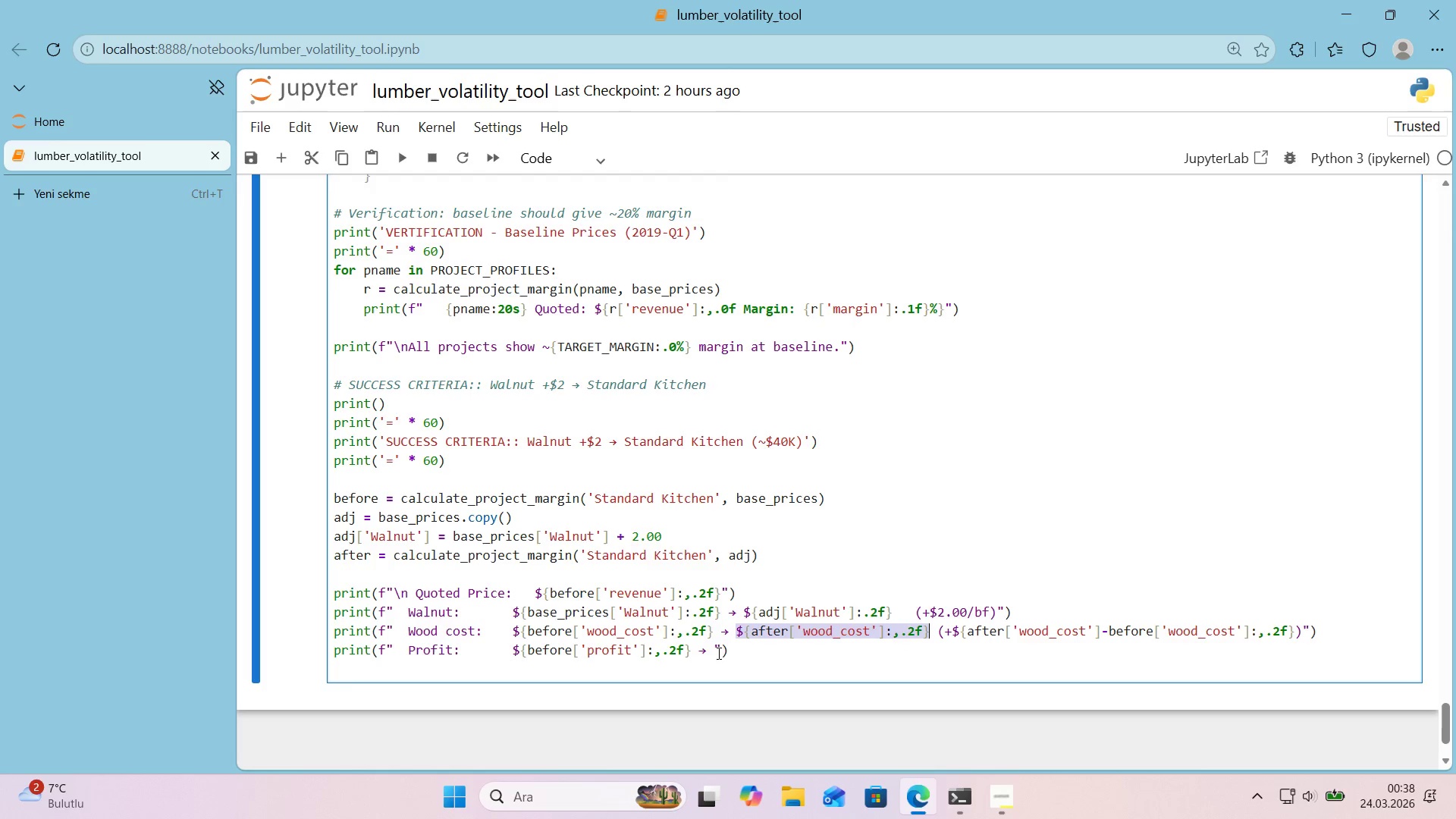 
left_click([715, 654])
 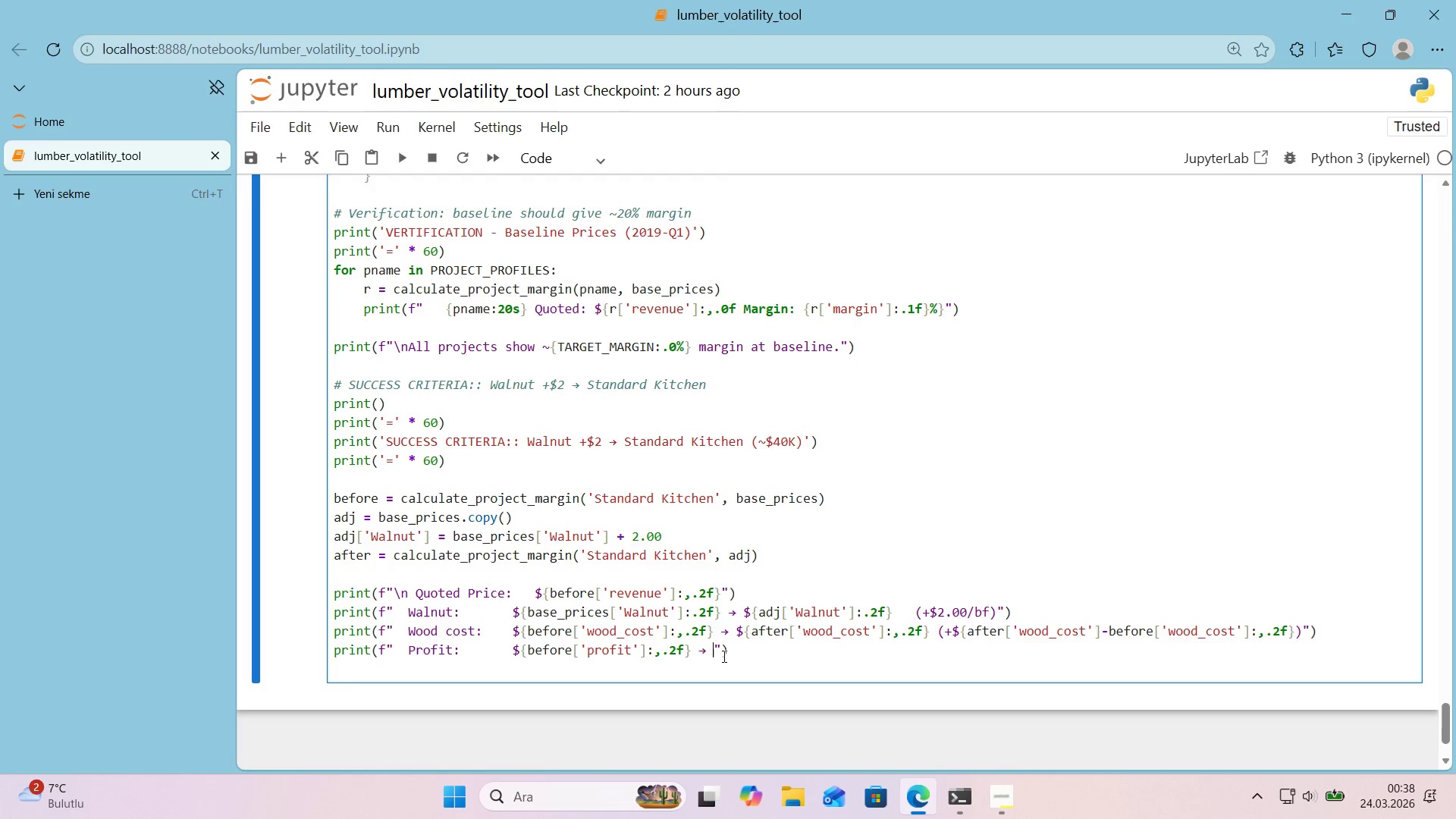 
key(Control+ControlLeft)
 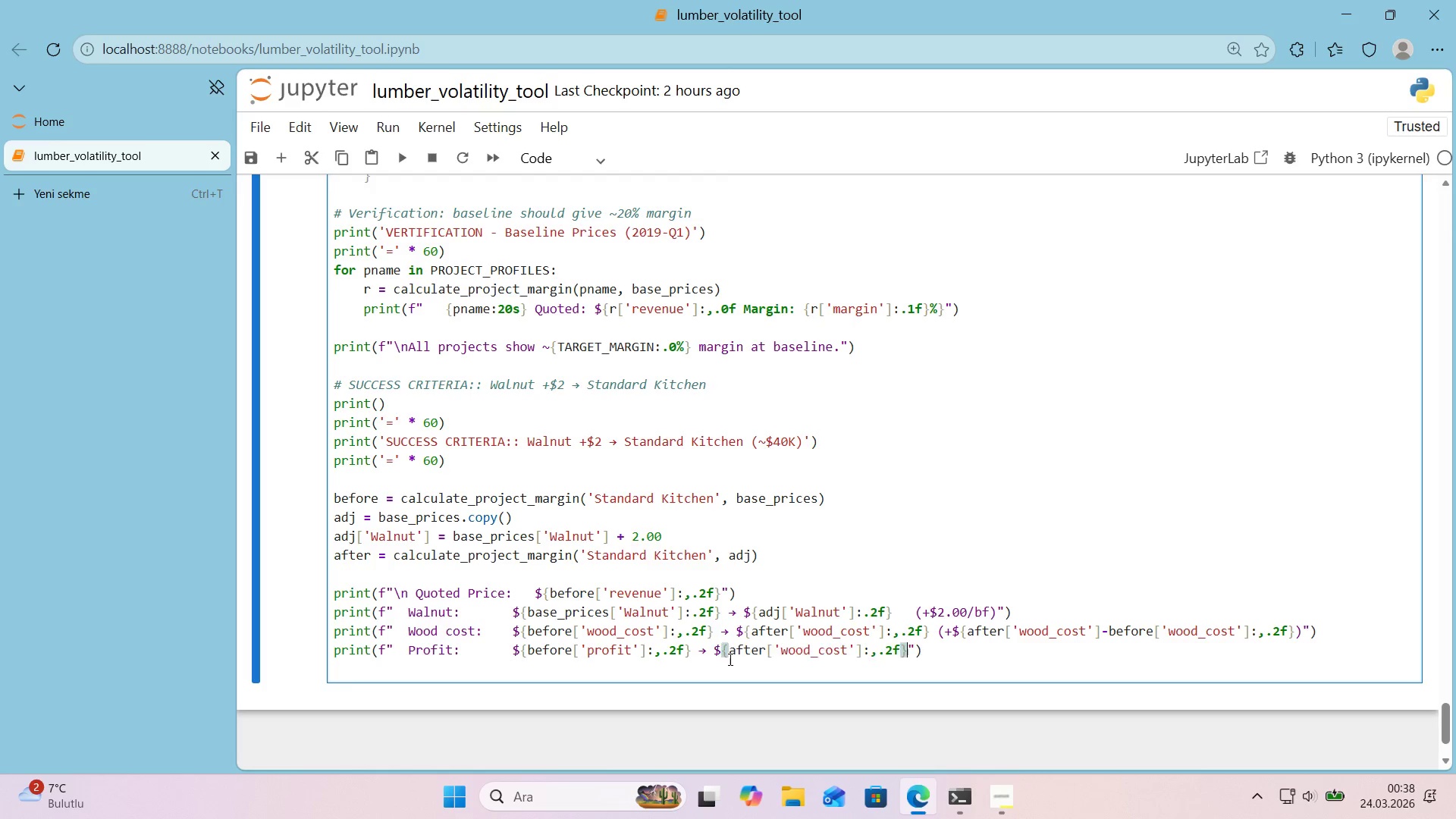 
key(Control+V)
 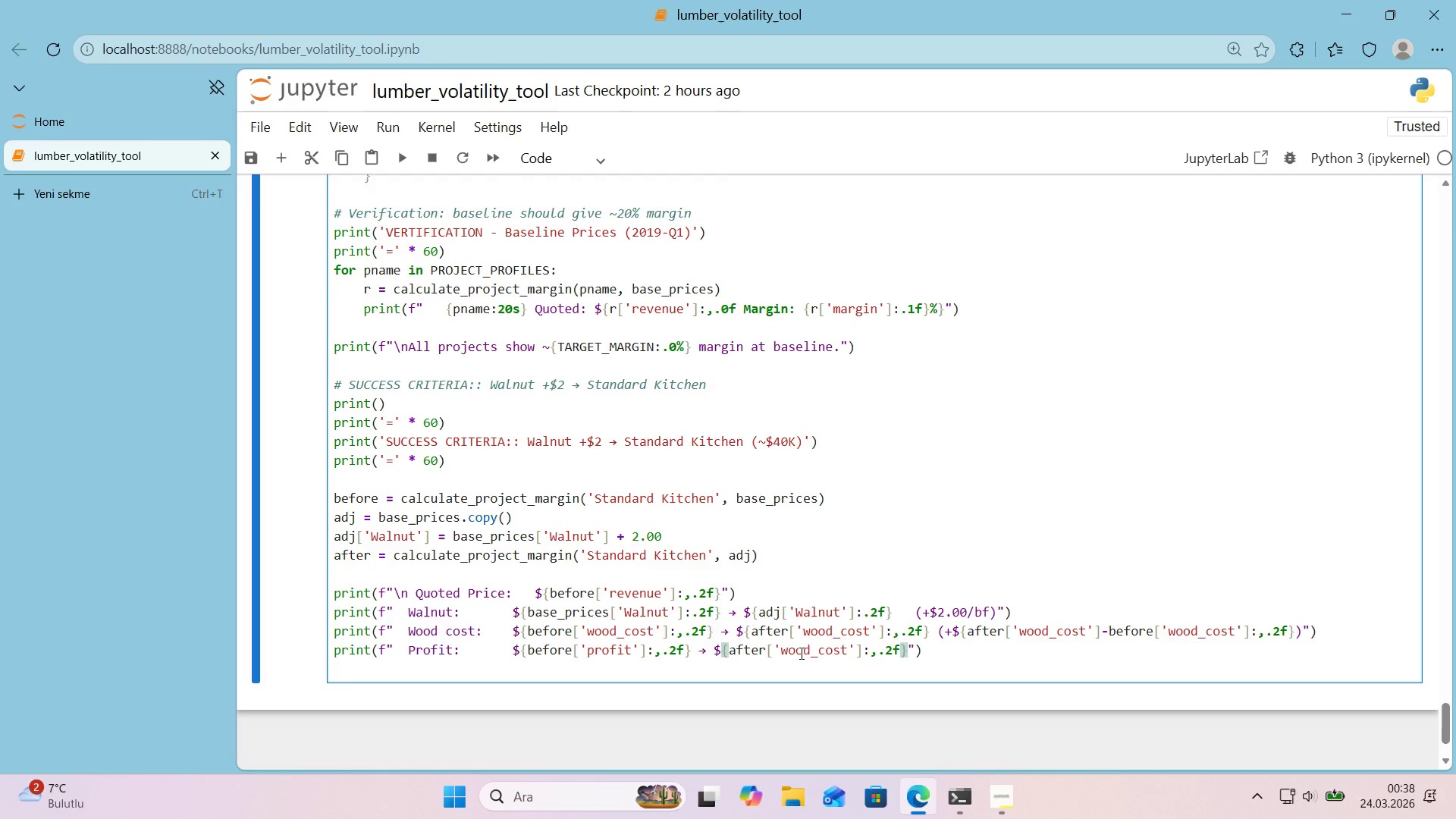 
double_click([800, 653])
 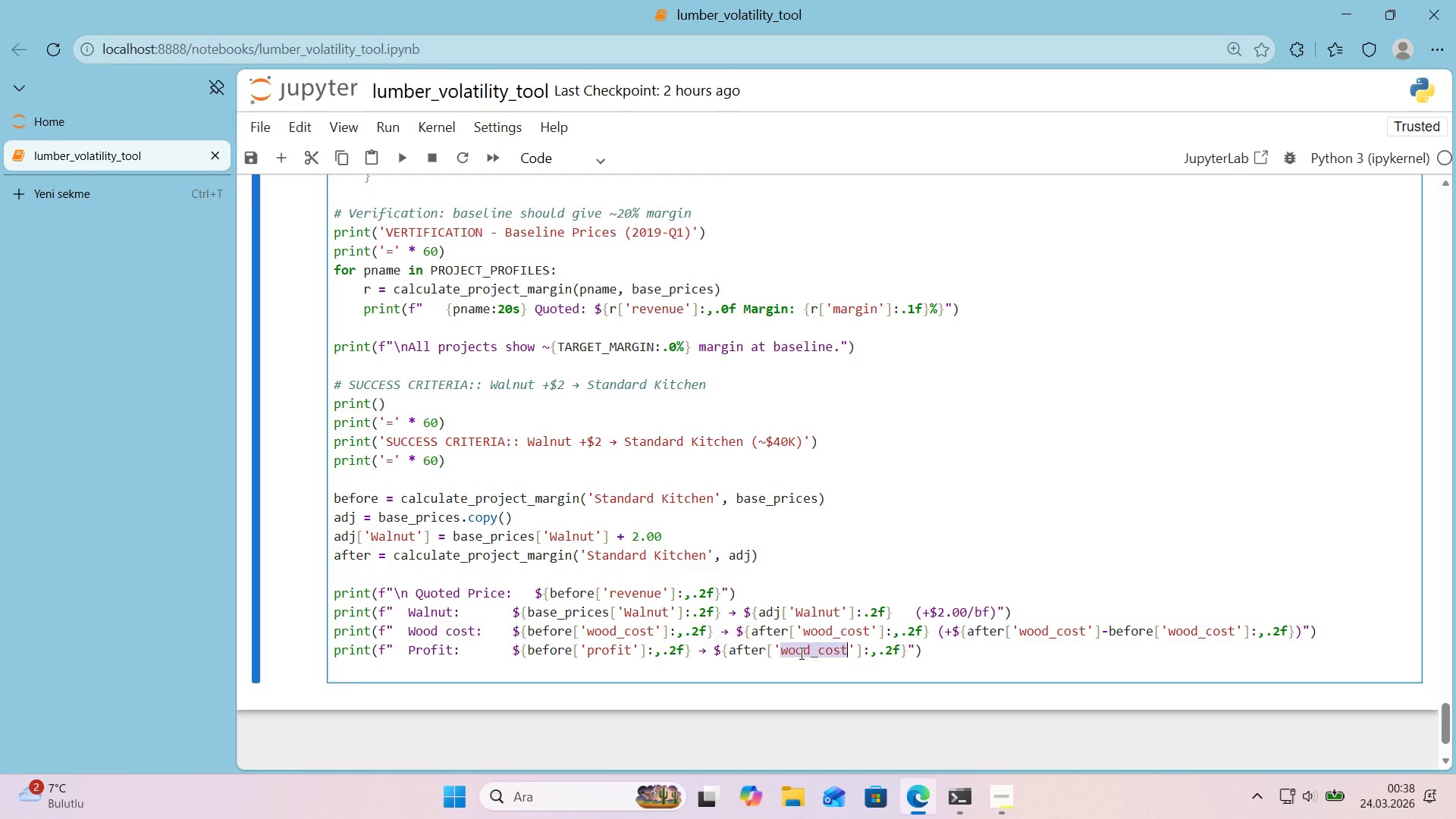 
type(prof't)
 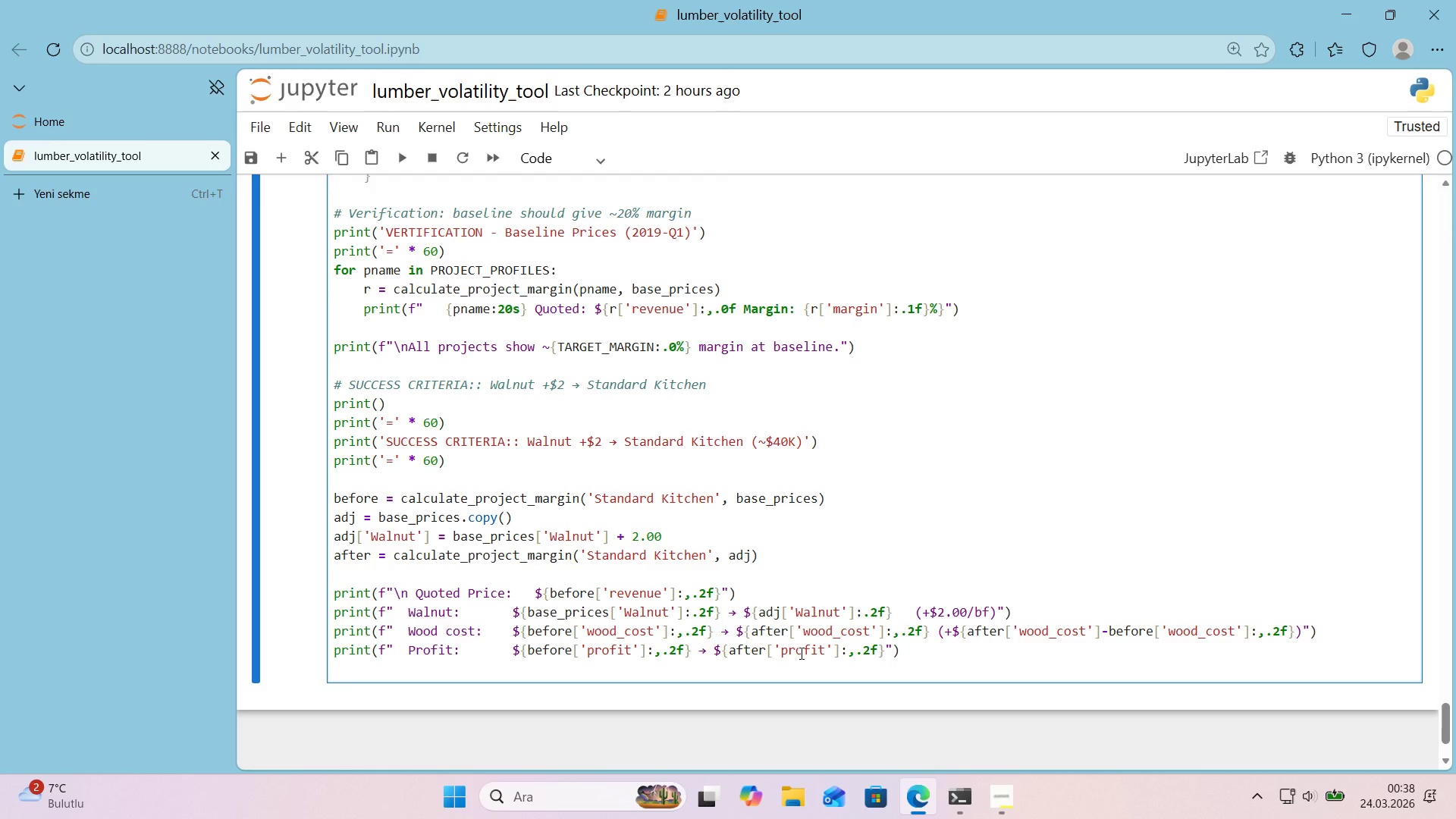 
left_click([777, 665])
 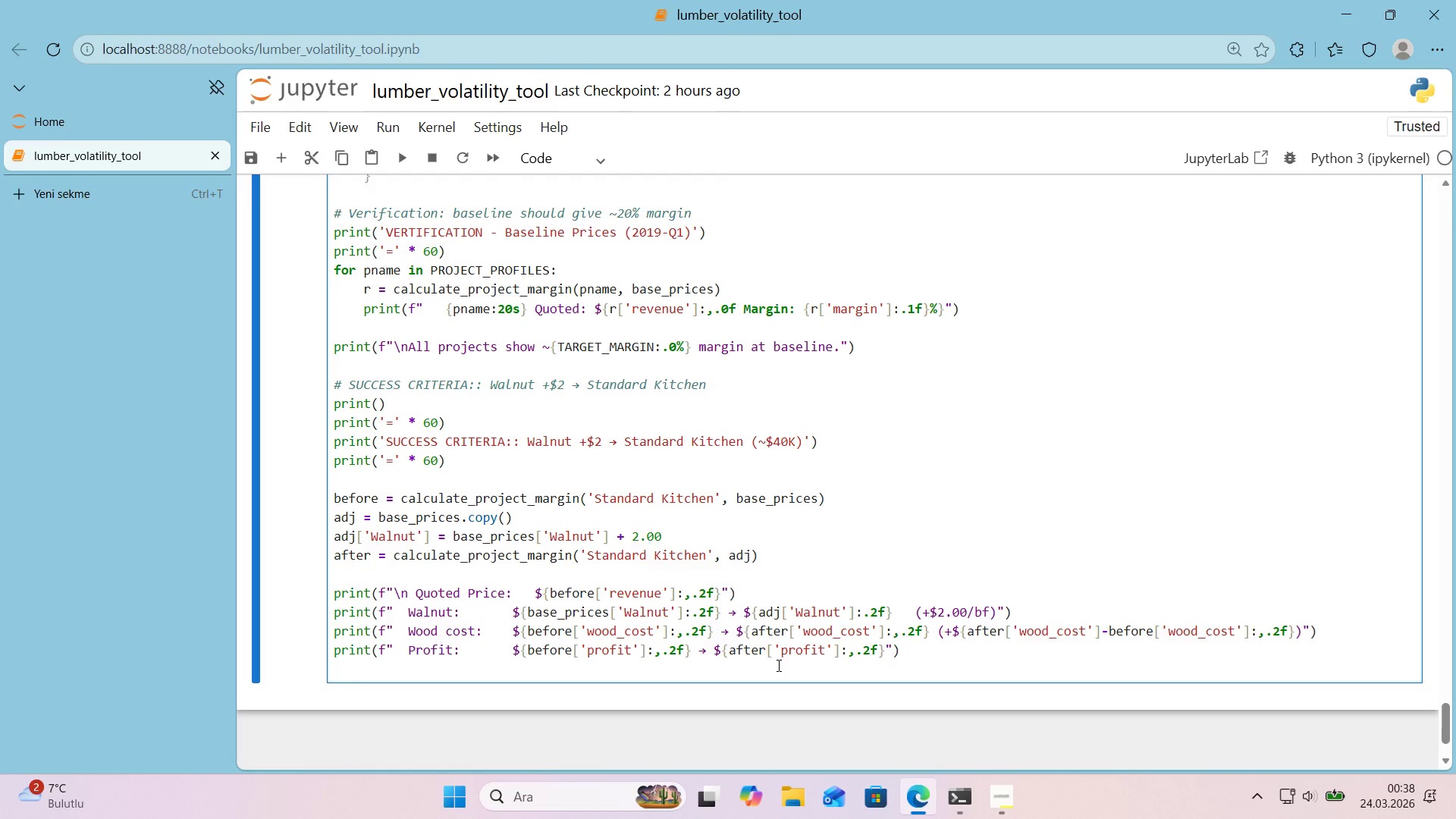 
type(pr'nt*()
 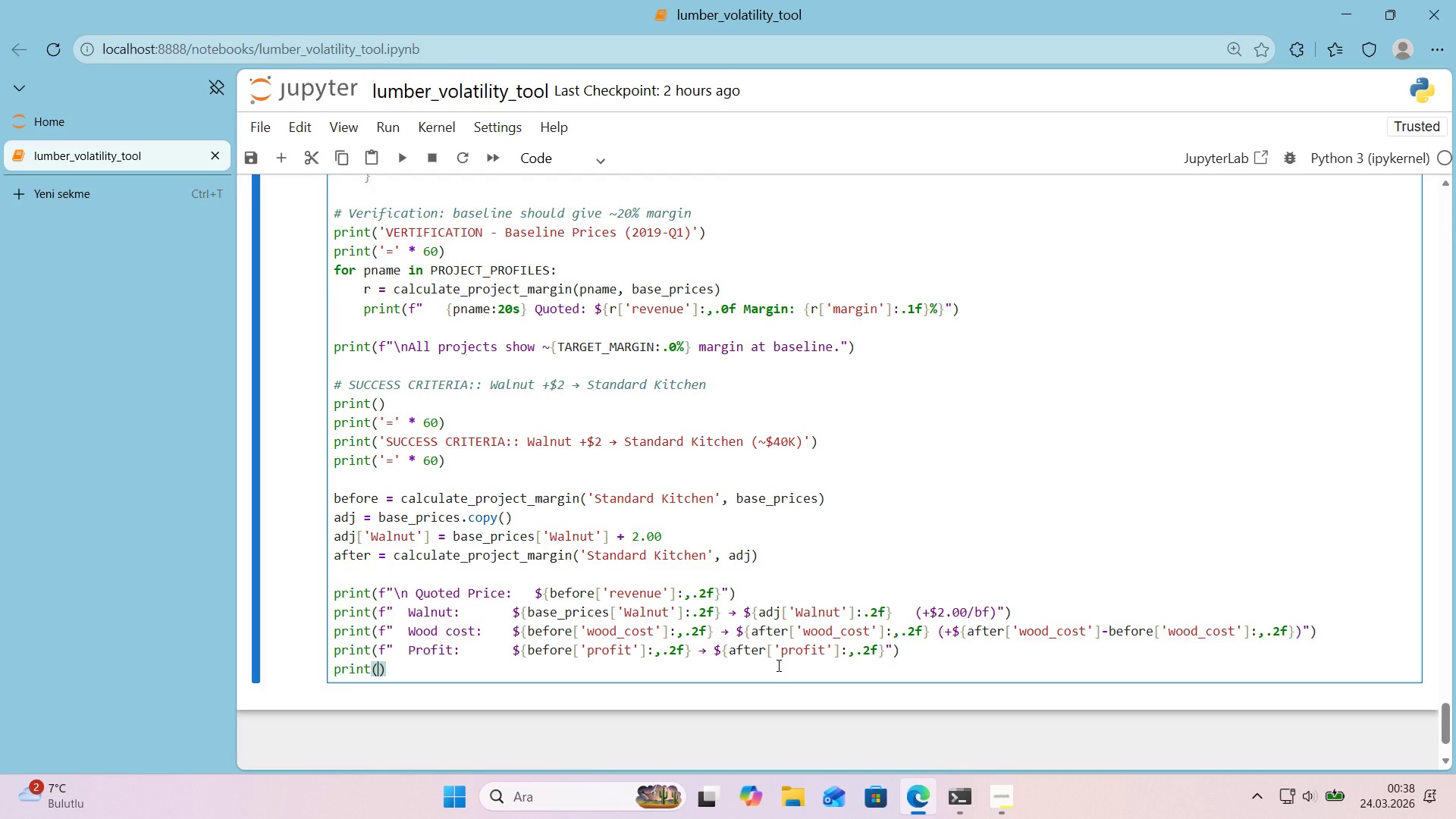 
 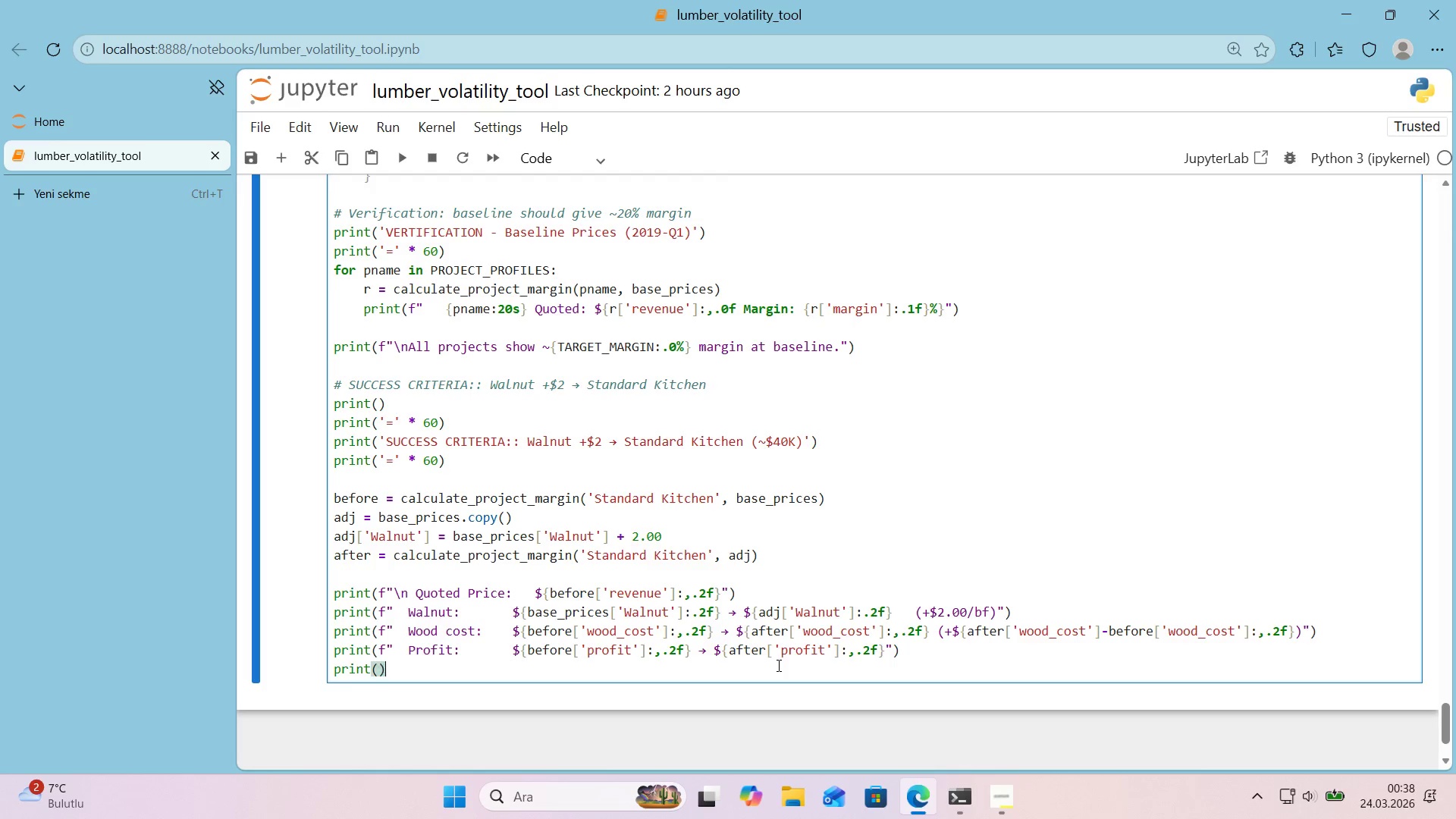 
key(ArrowLeft)
 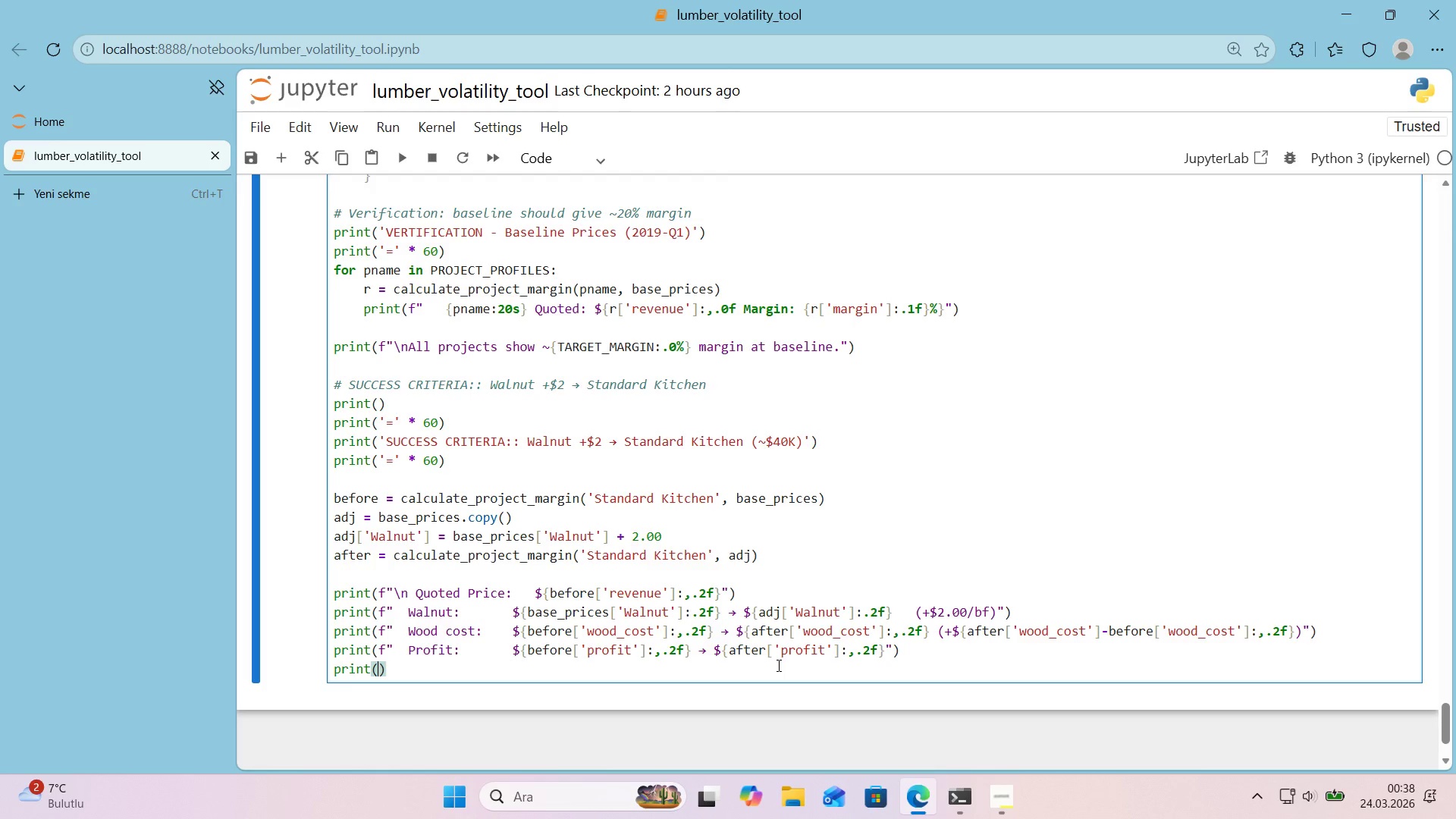 
key(F)
 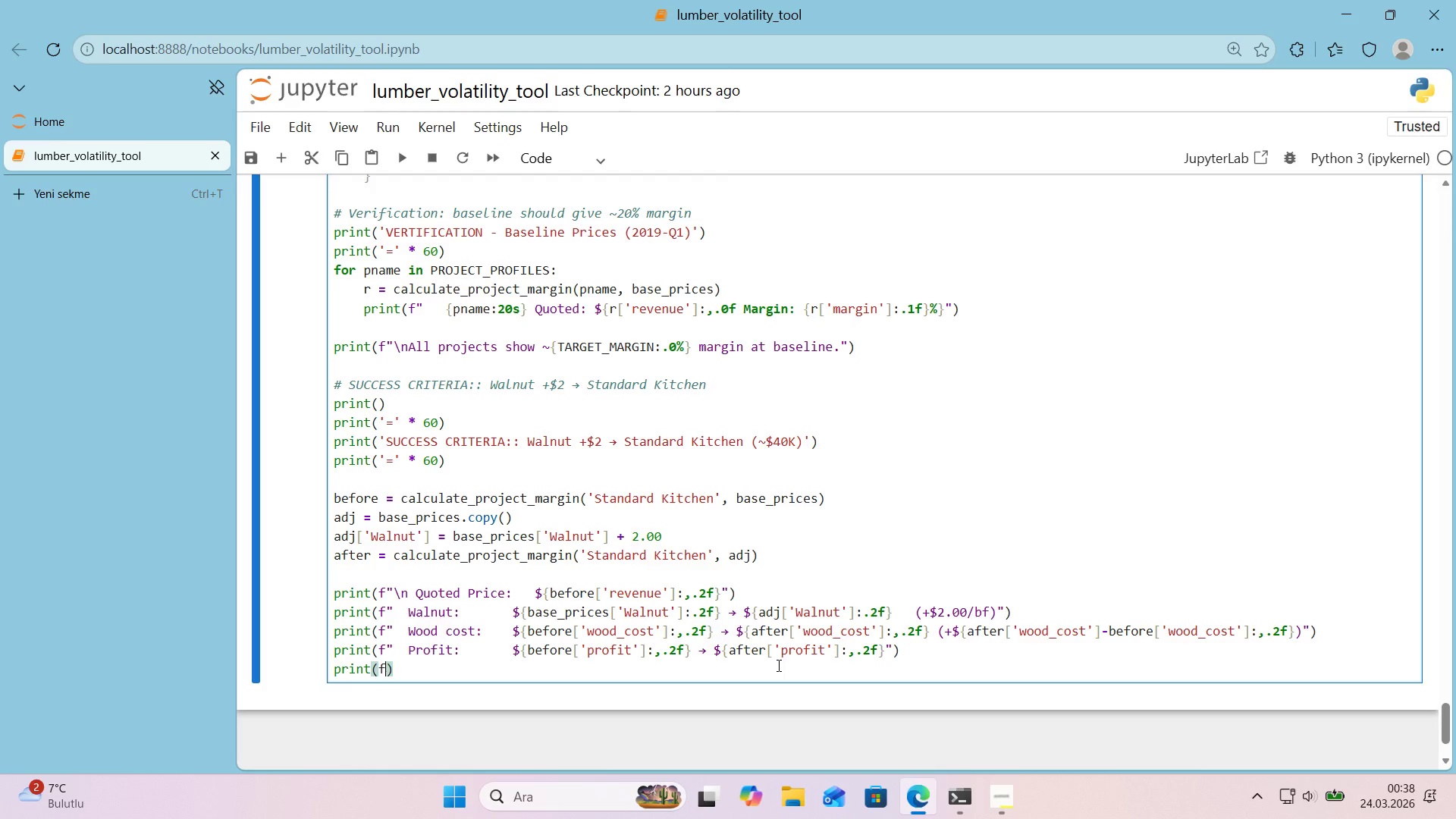 
key(Space)
 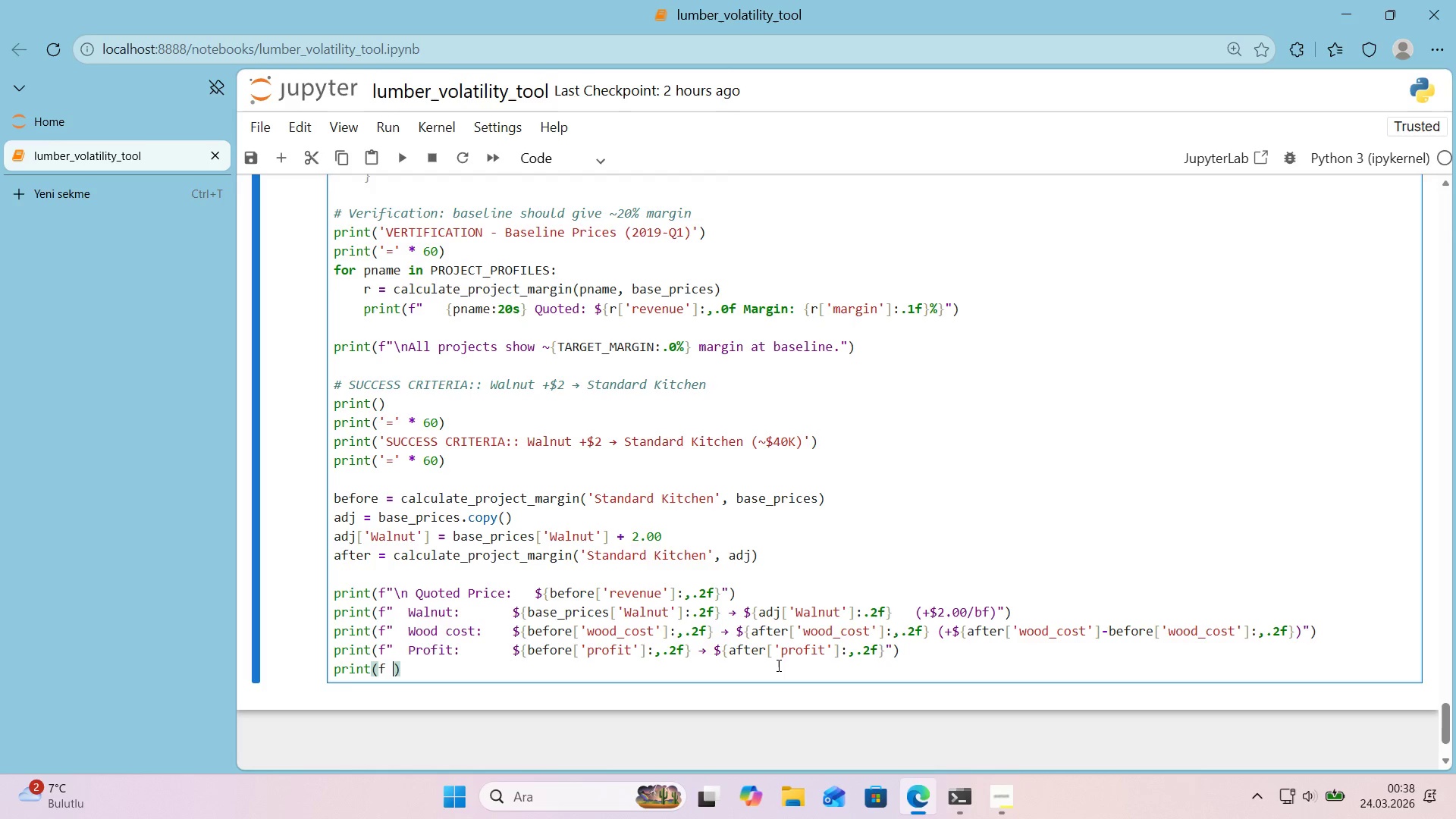 
key(Space)
 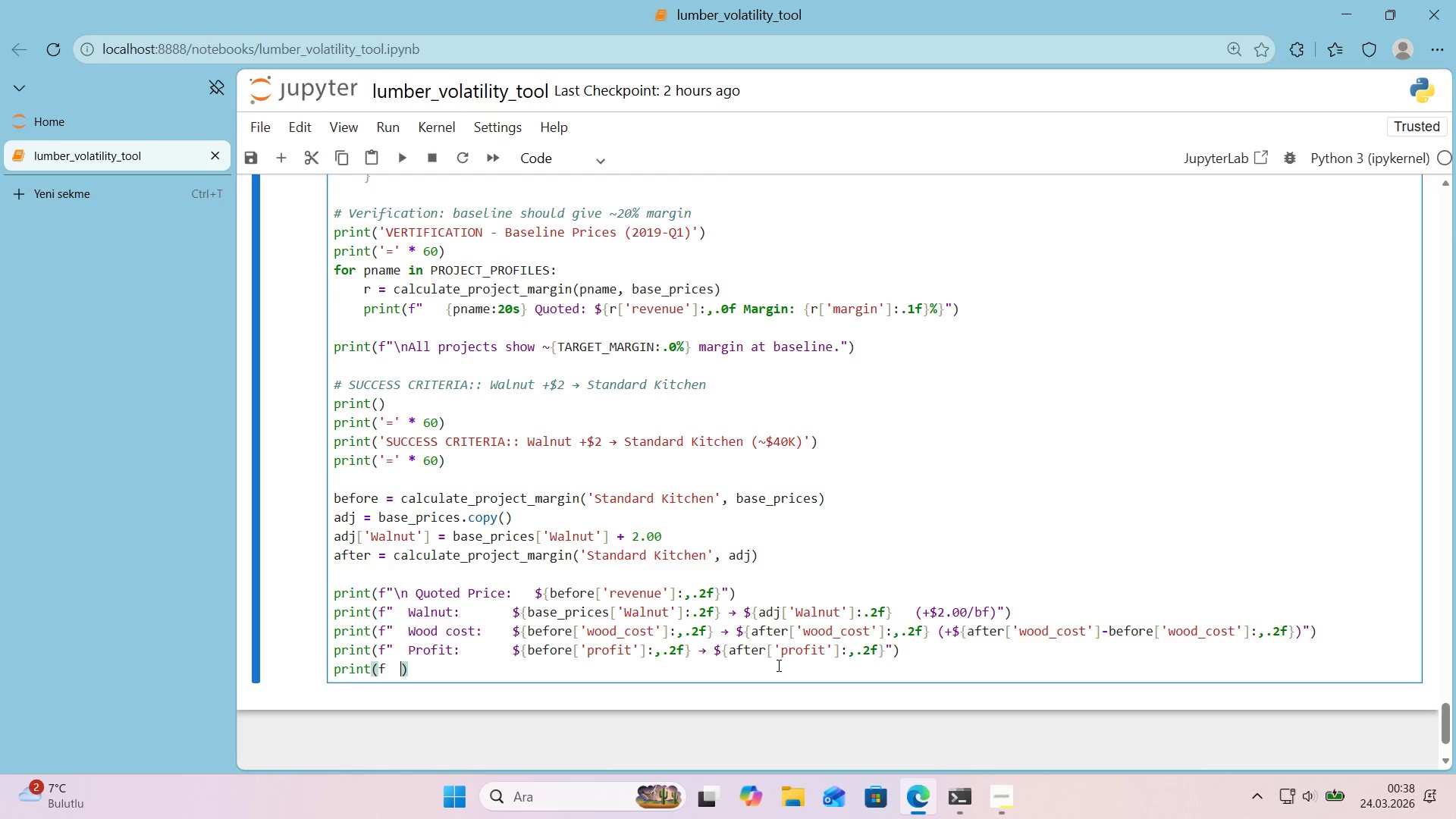 
key(Space)
 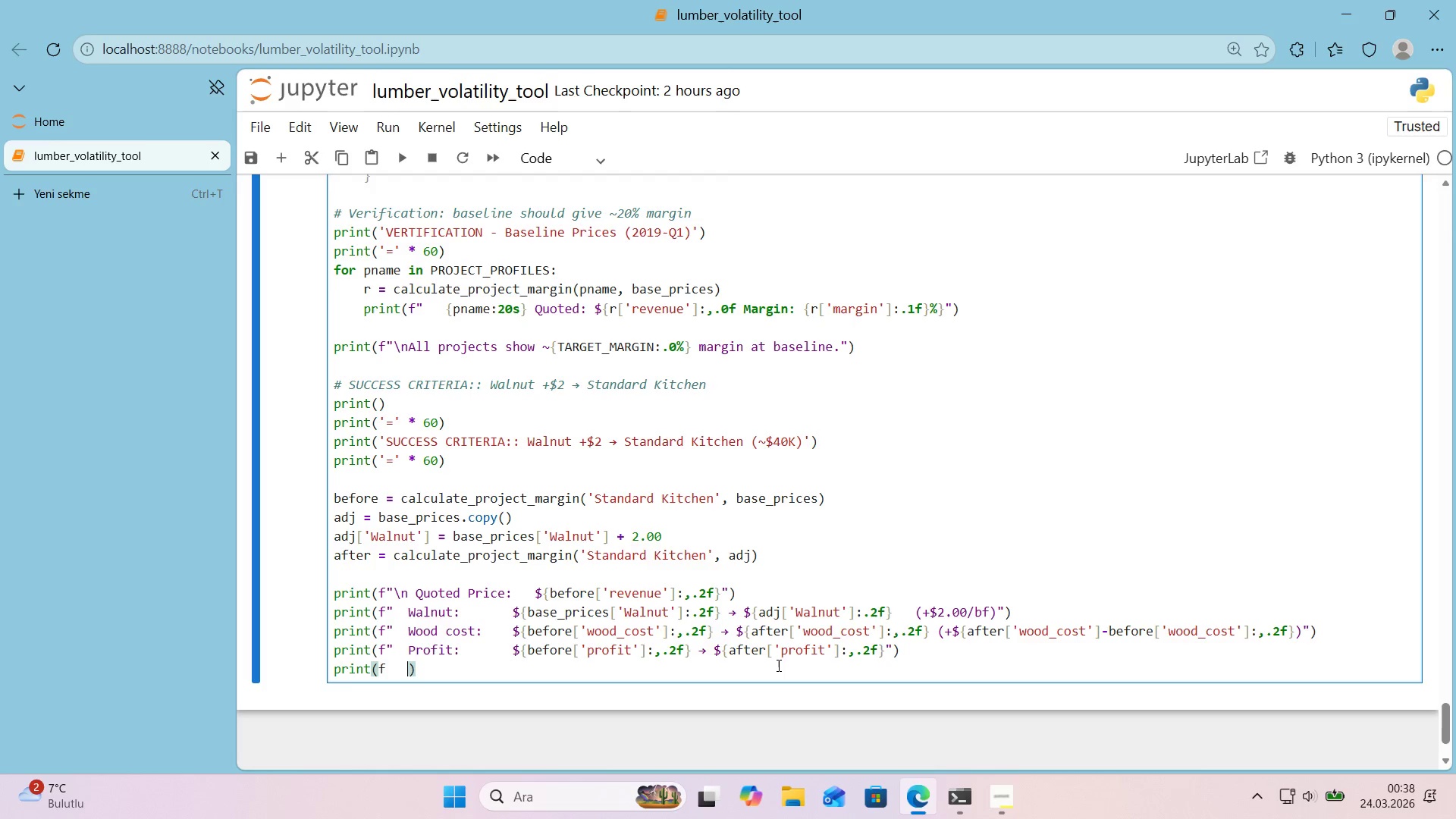 
key(Backquote)
 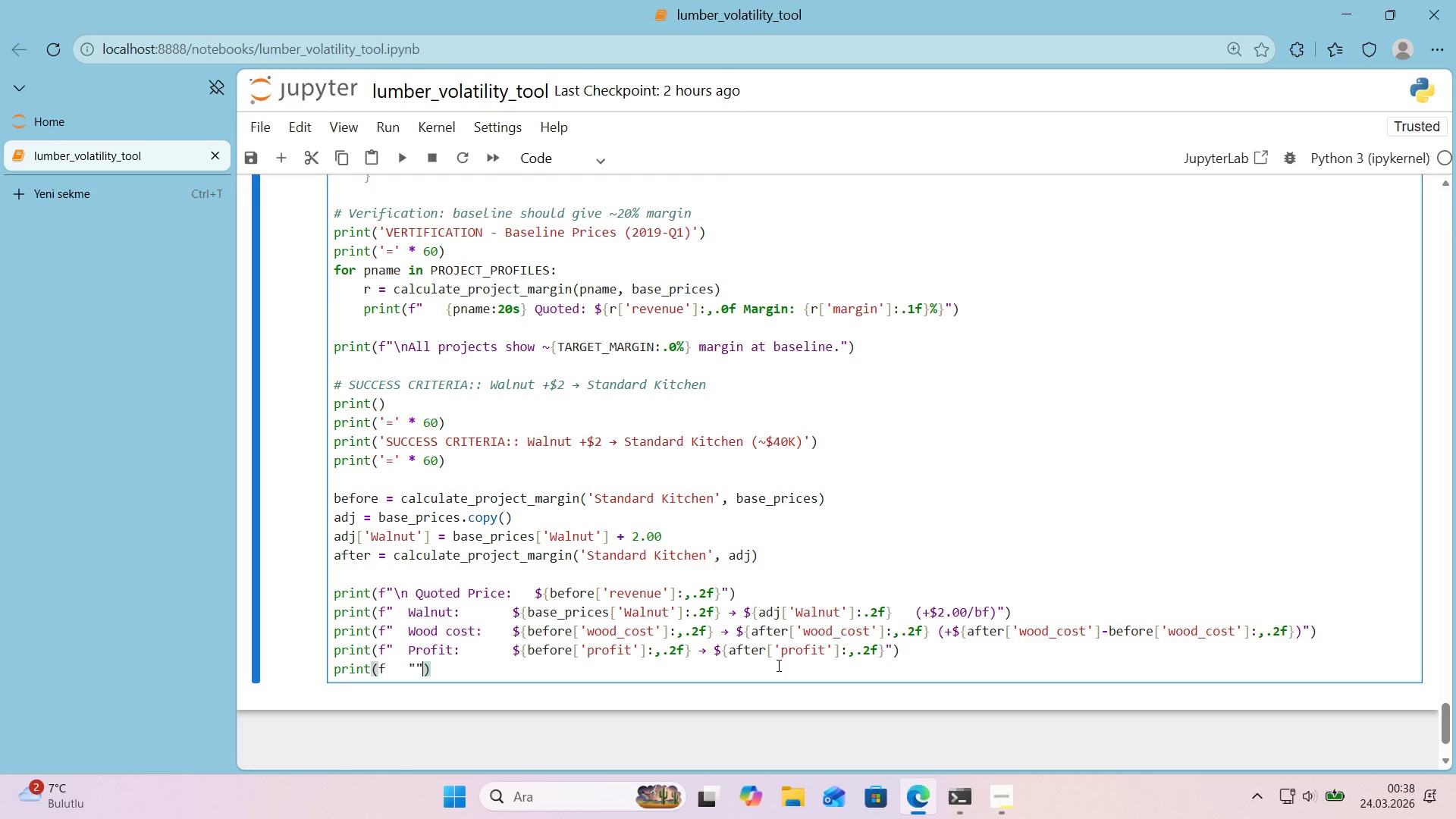 
key(Backquote)
 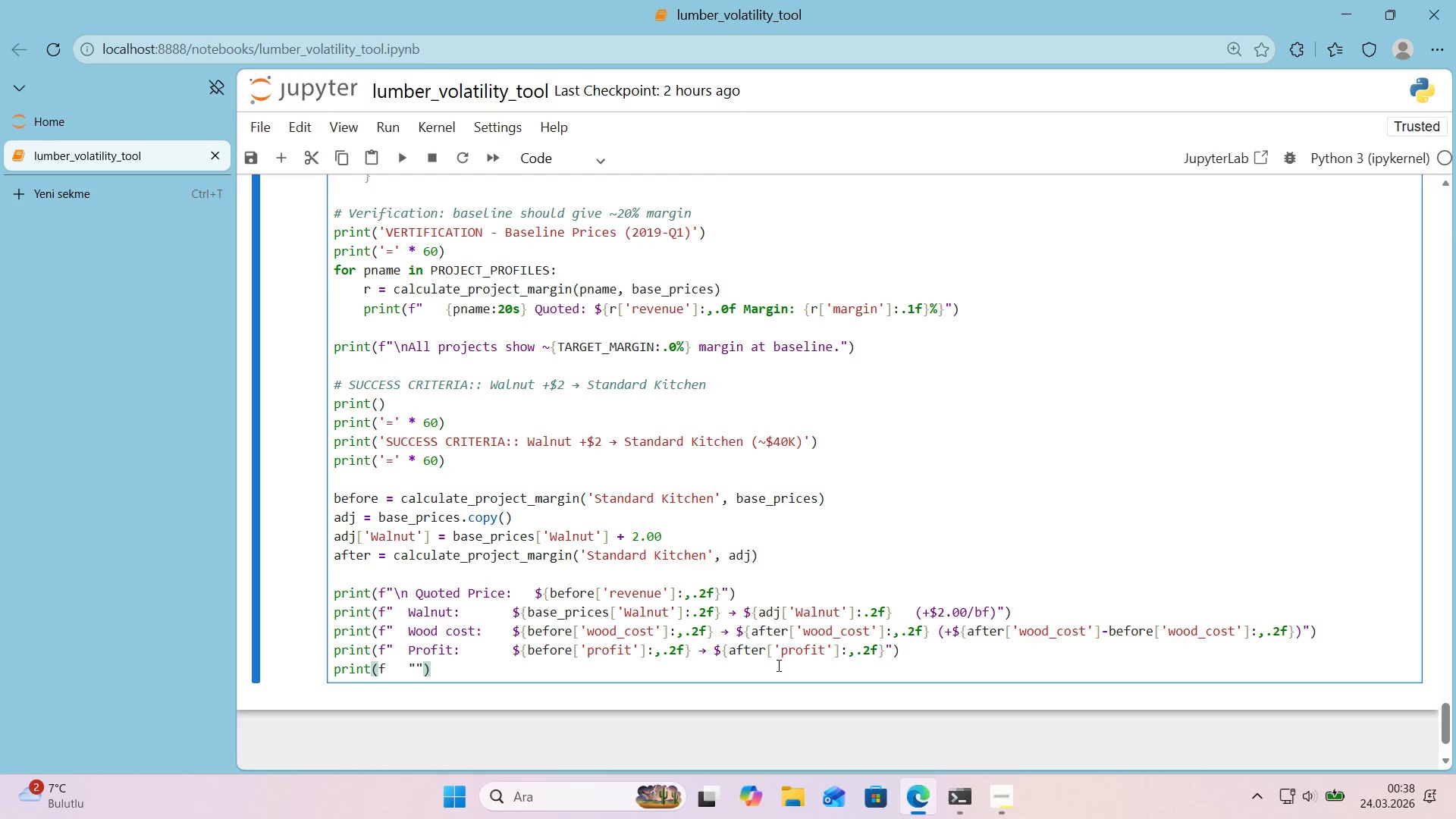 
key(Backspace)
 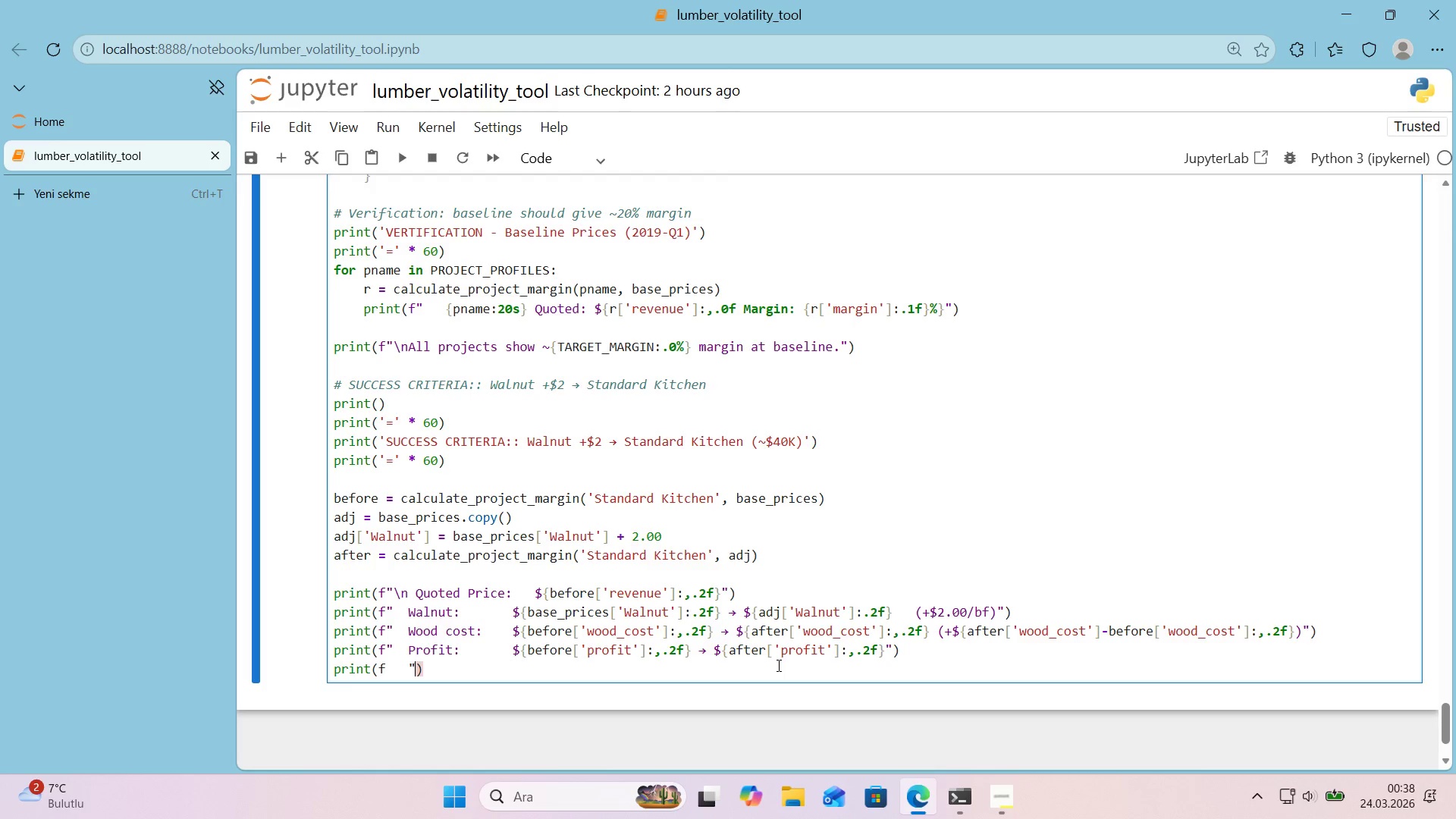 
key(Backspace)
 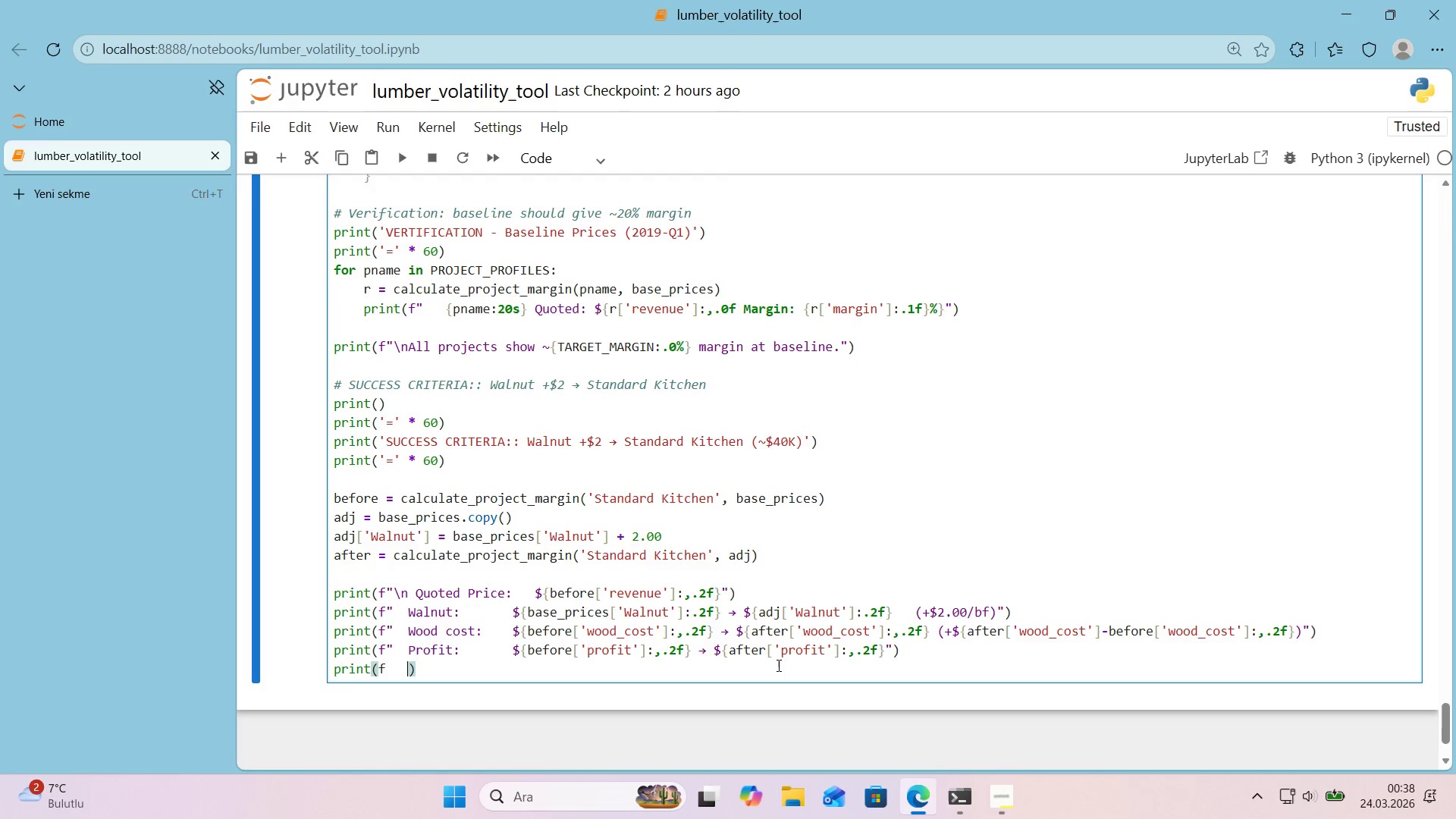 
key(Backspace)
 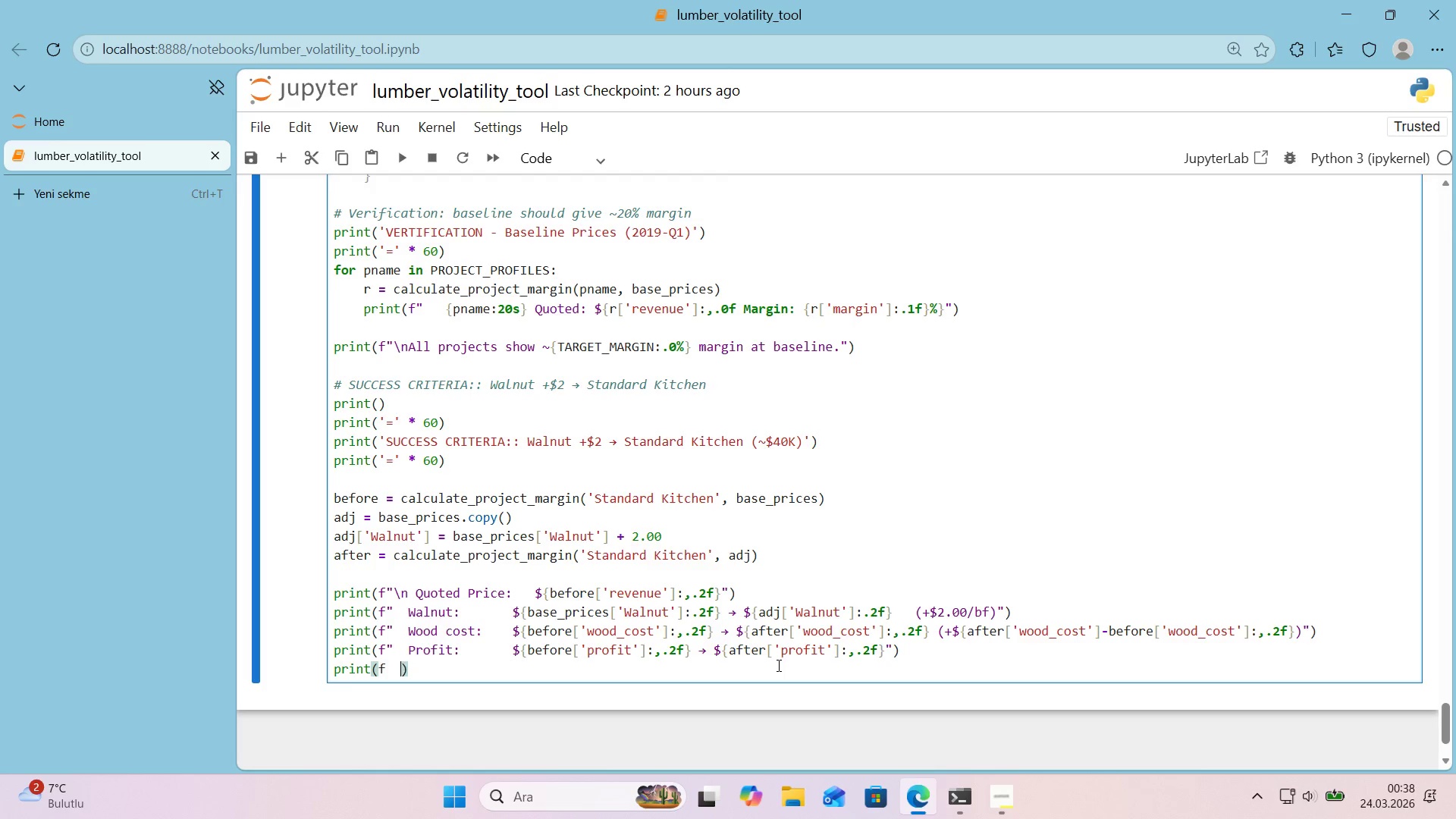 
key(Backspace)
 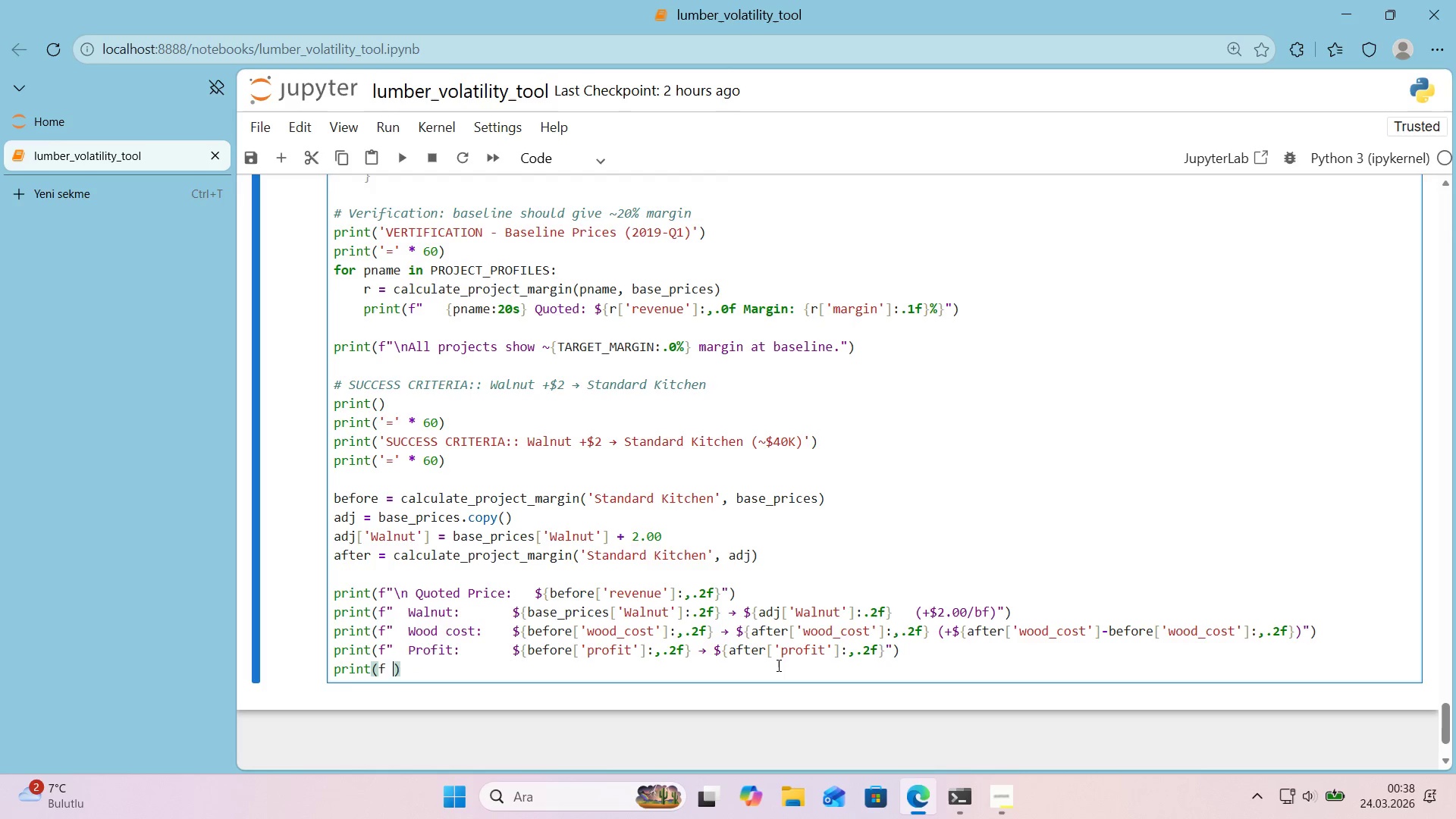 
key(Backspace)
 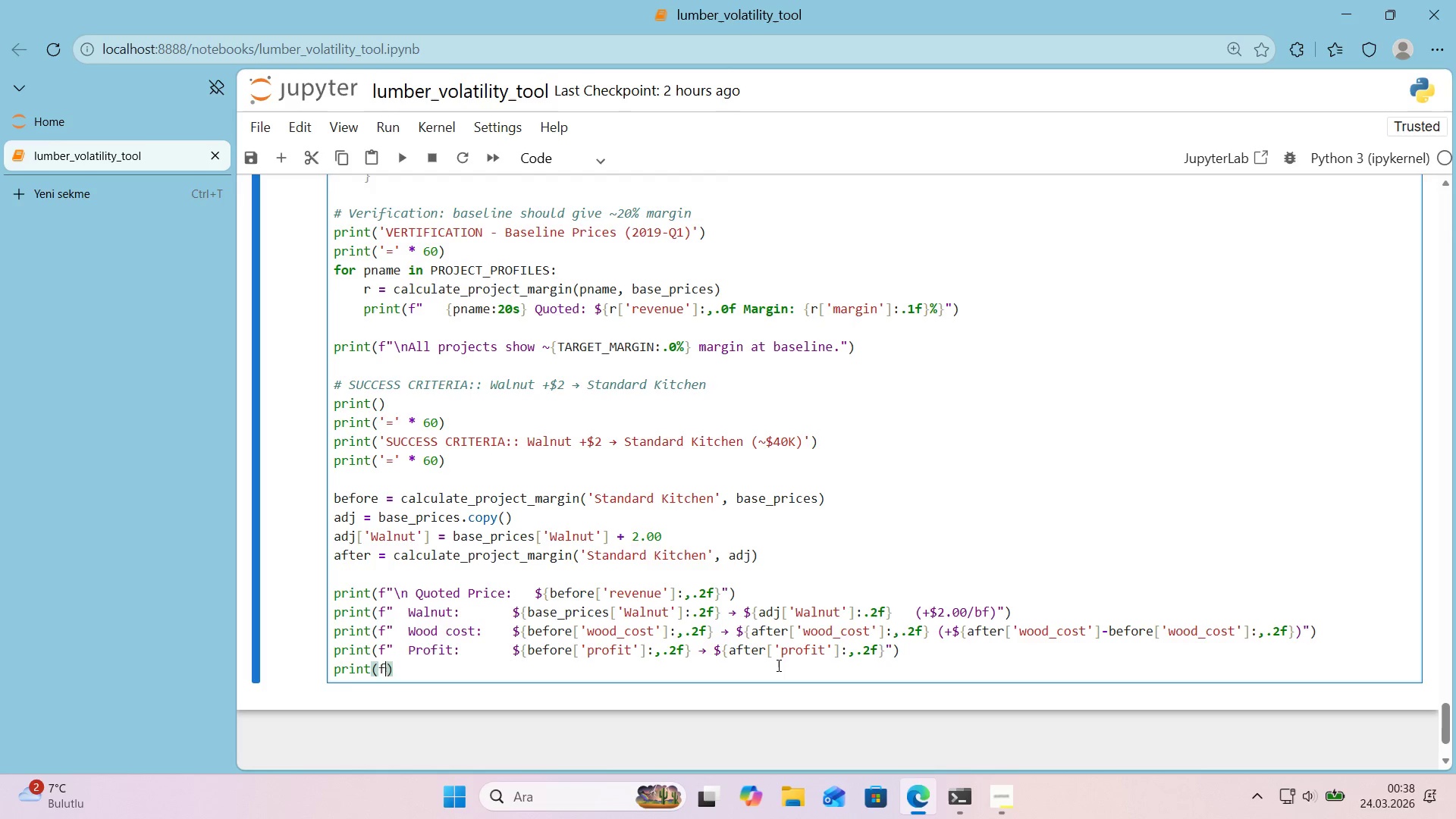 
key(Backquote)
 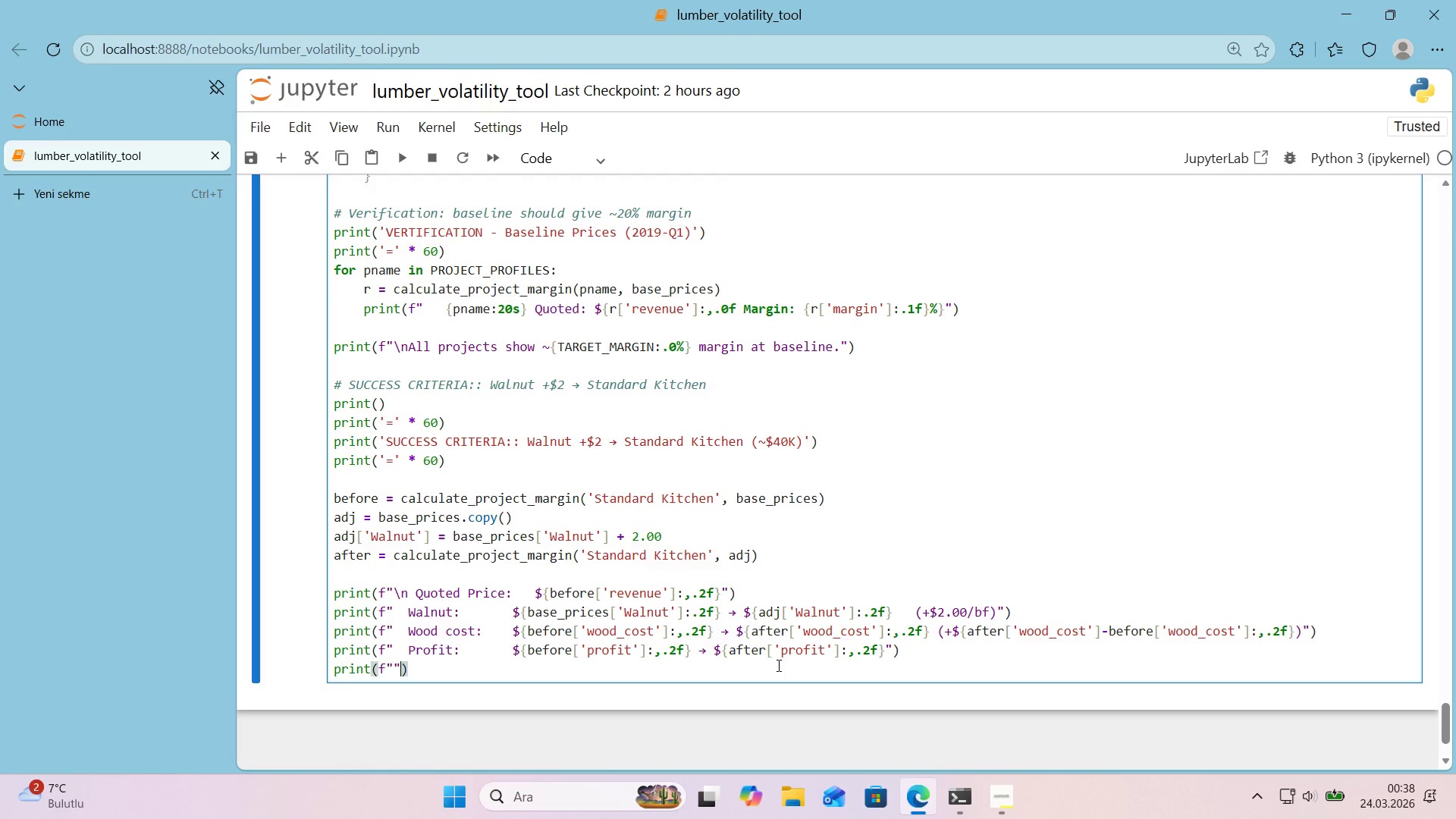 
key(Backquote)
 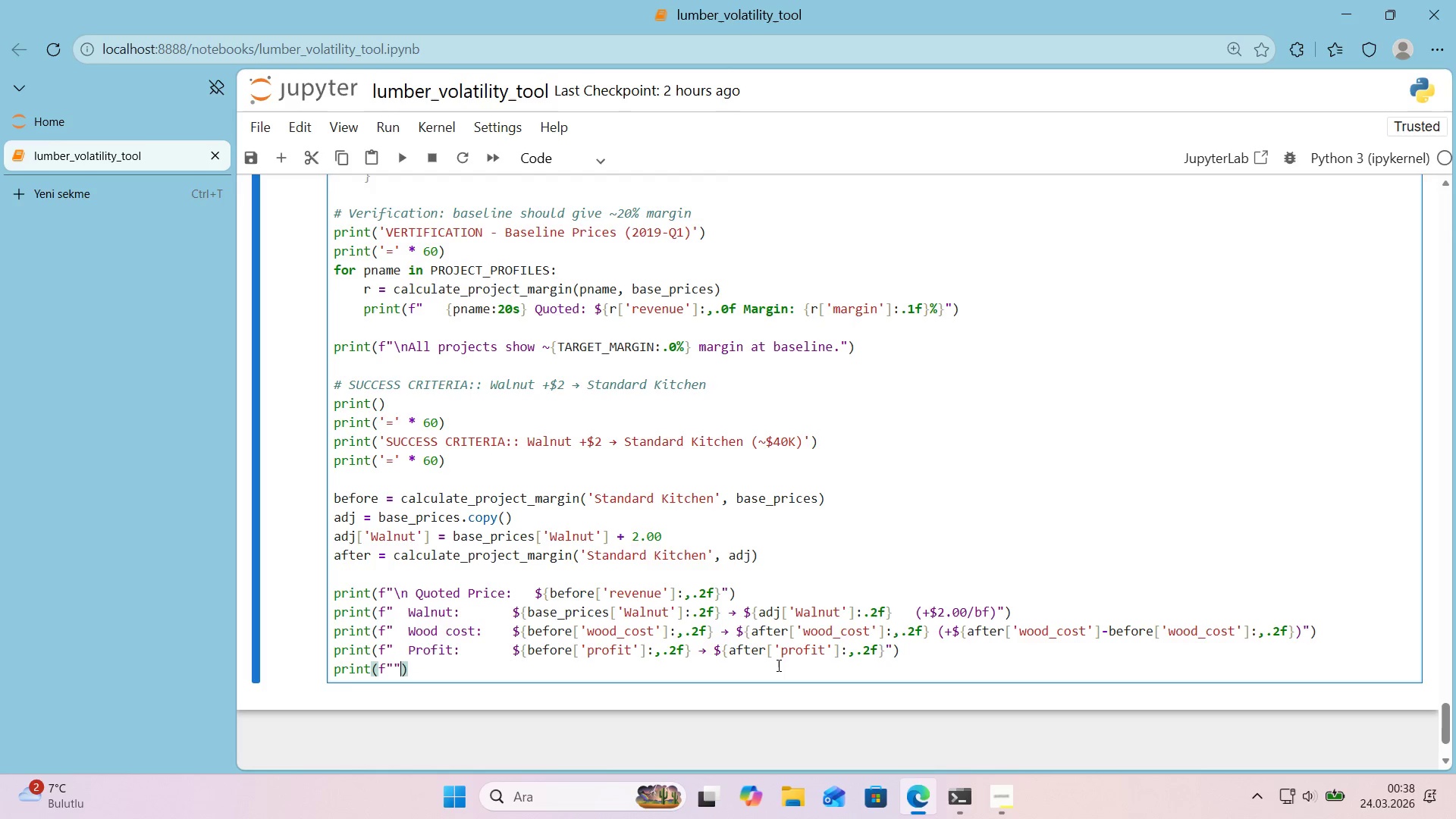 
key(ArrowLeft)
 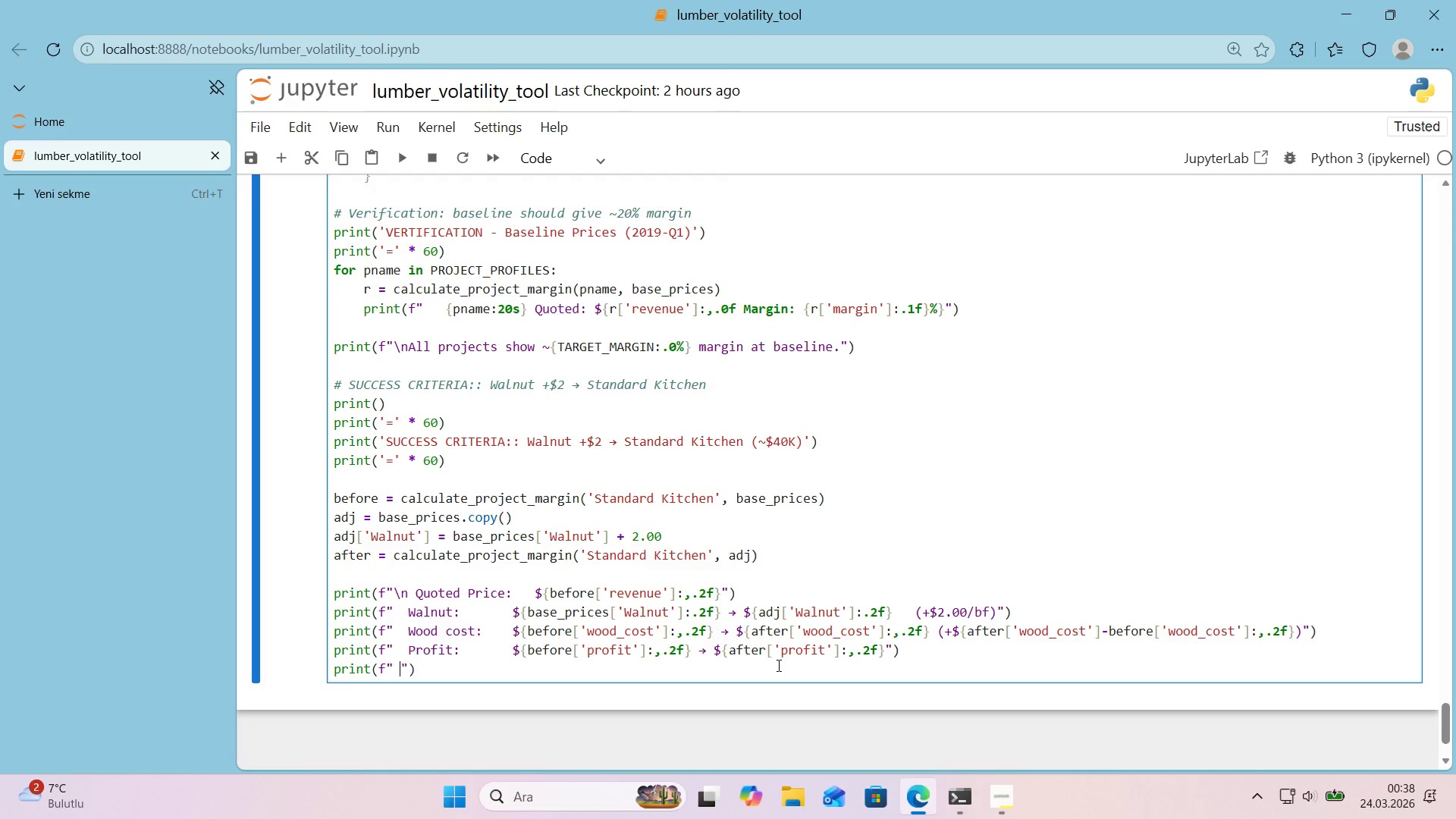 
type(  Mat')
key(Backspace)
key(Backspace)
type(rg'n>)
 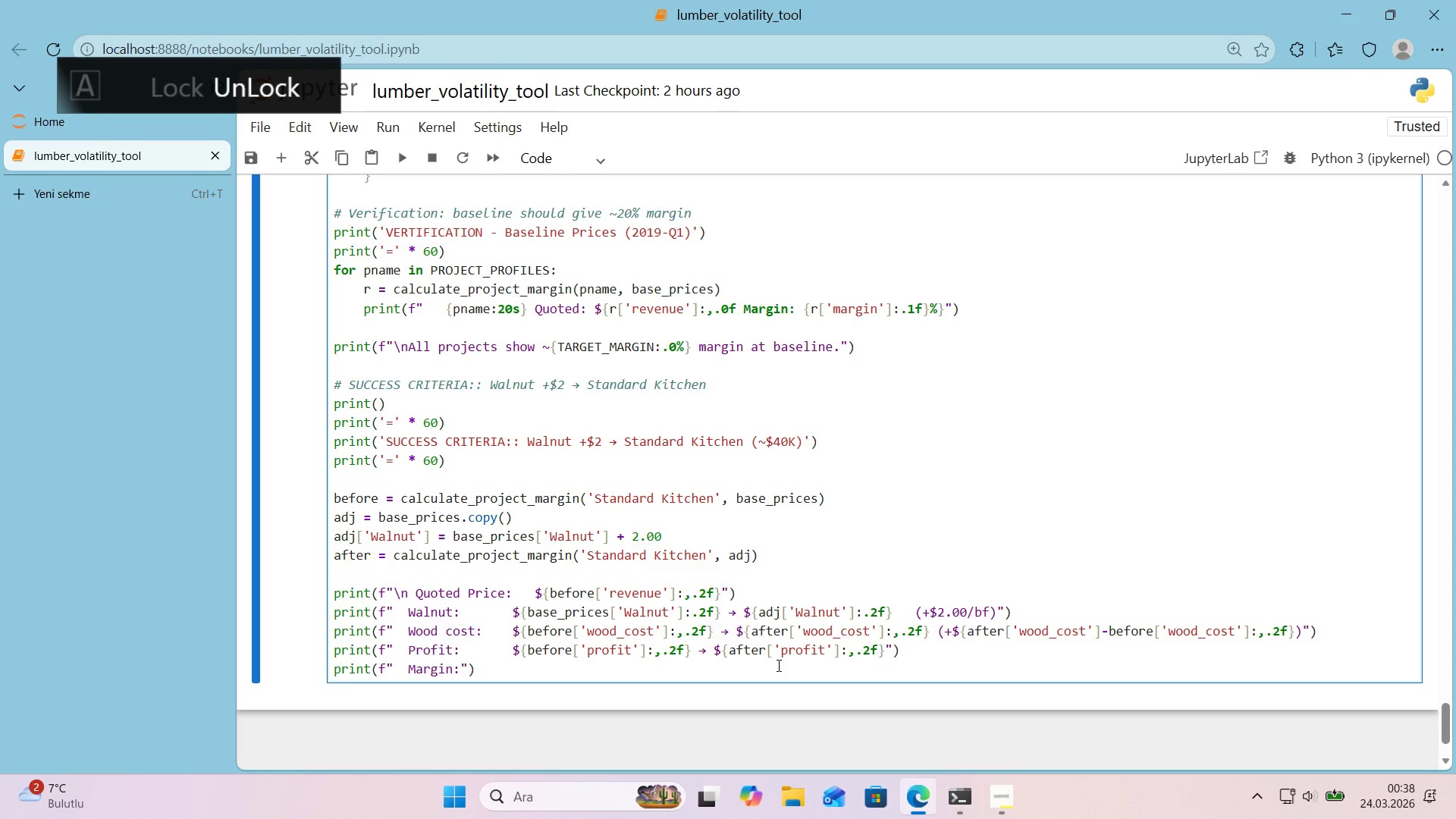 
hold_key(key=Space, duration=0.67)
 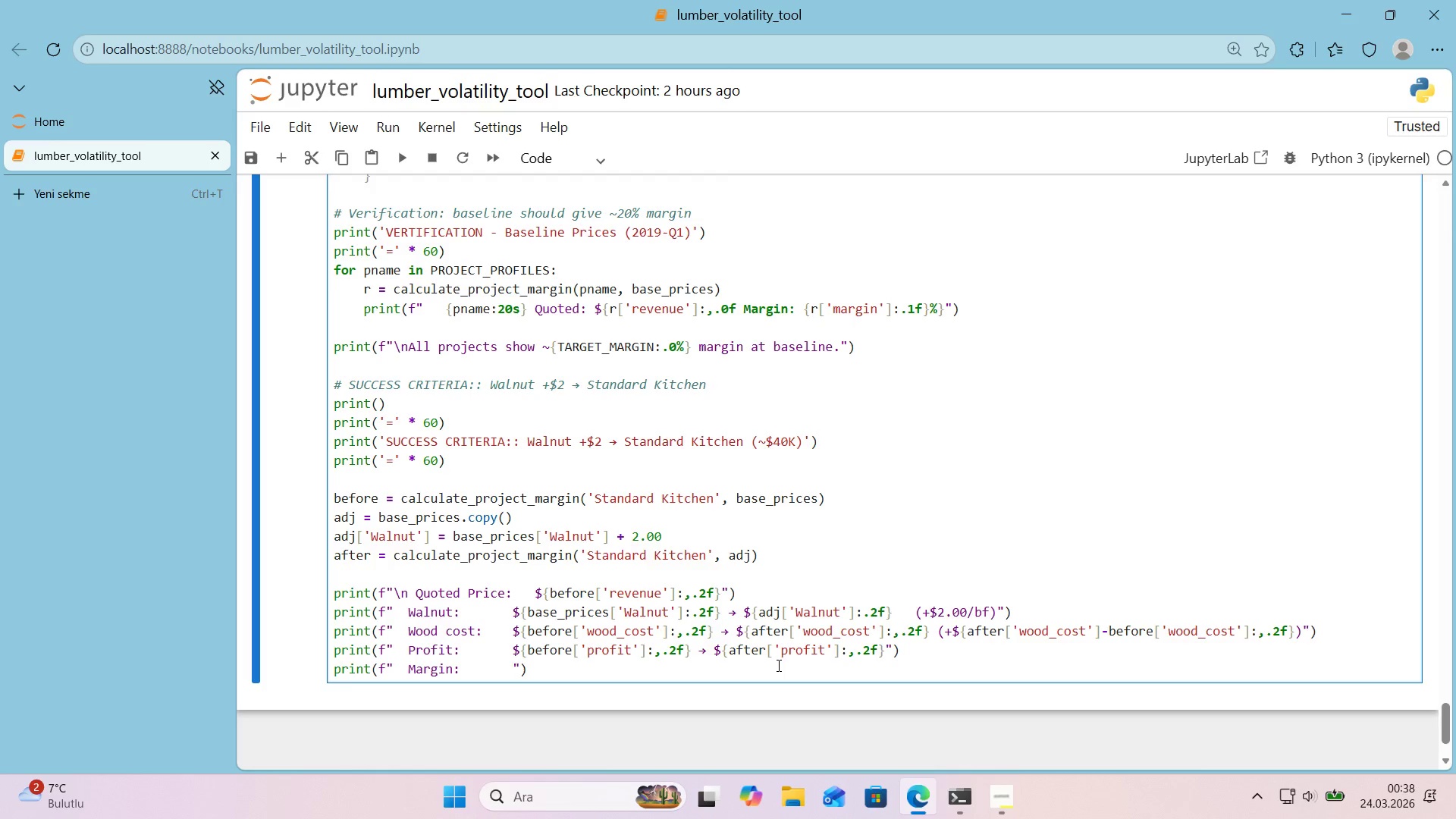 
key(Alt+Control+4)
 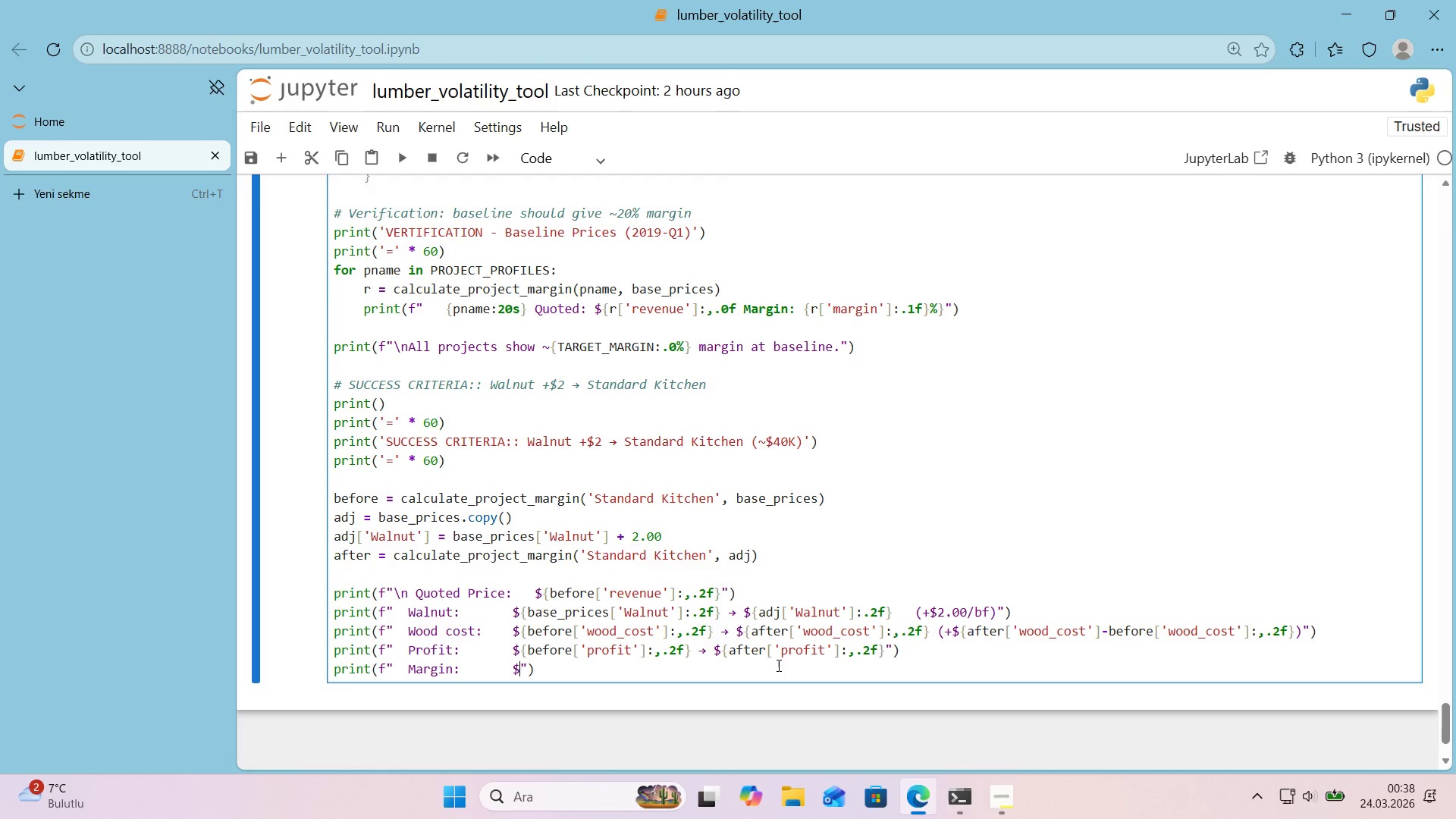 
key(Alt+Control+7)
 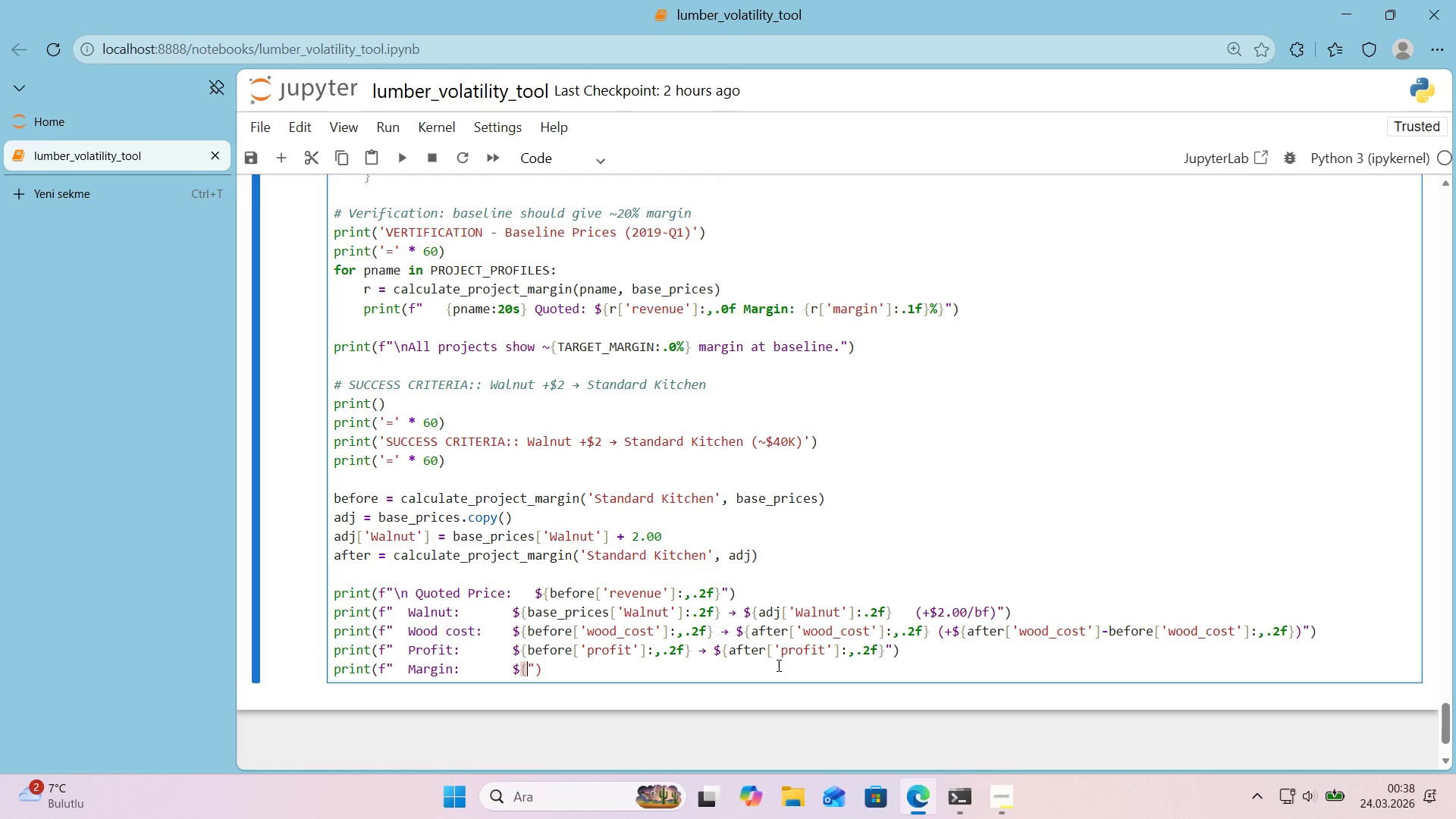 
key(Alt+Control+0)
 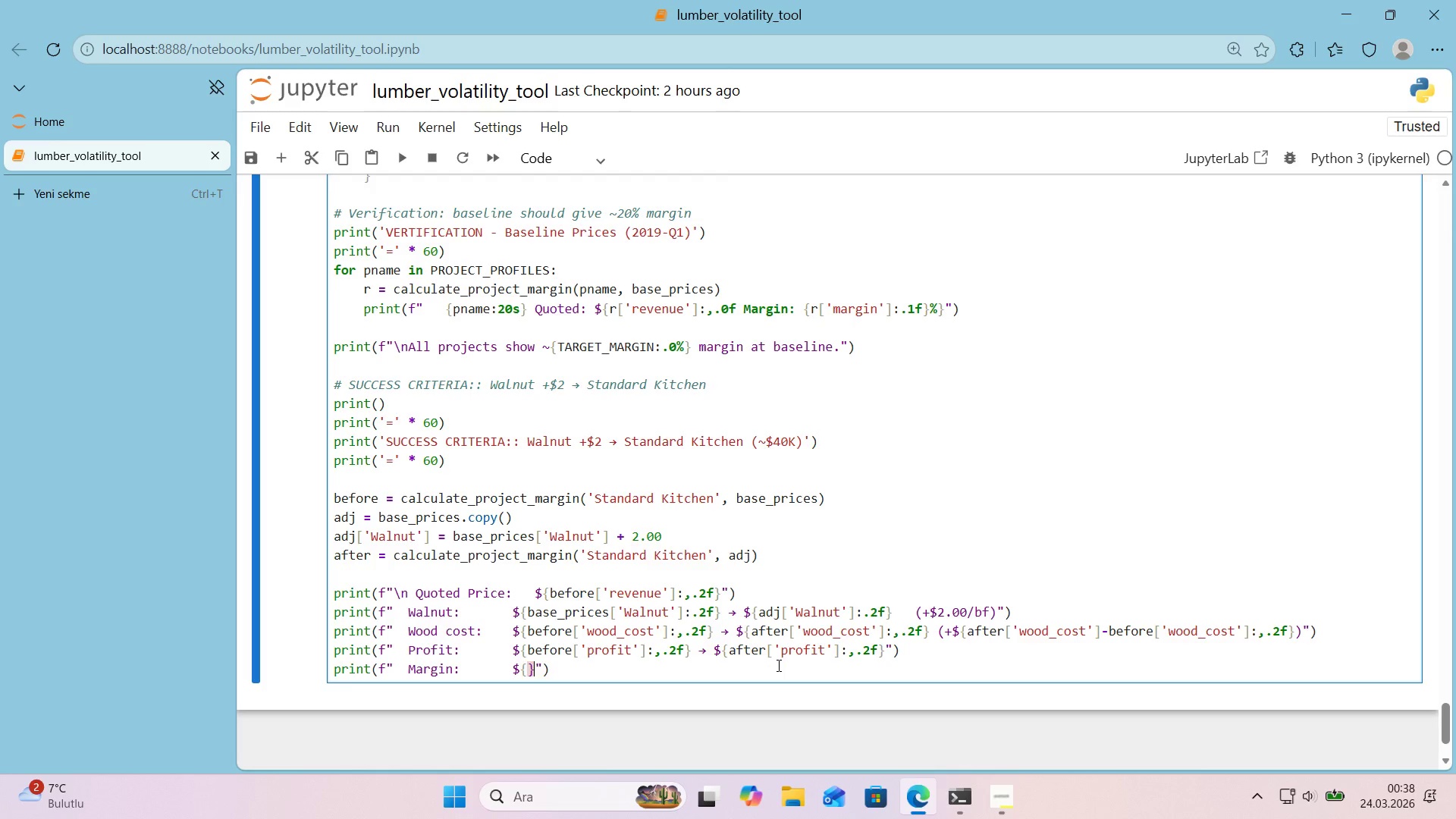 
key(ArrowLeft)
 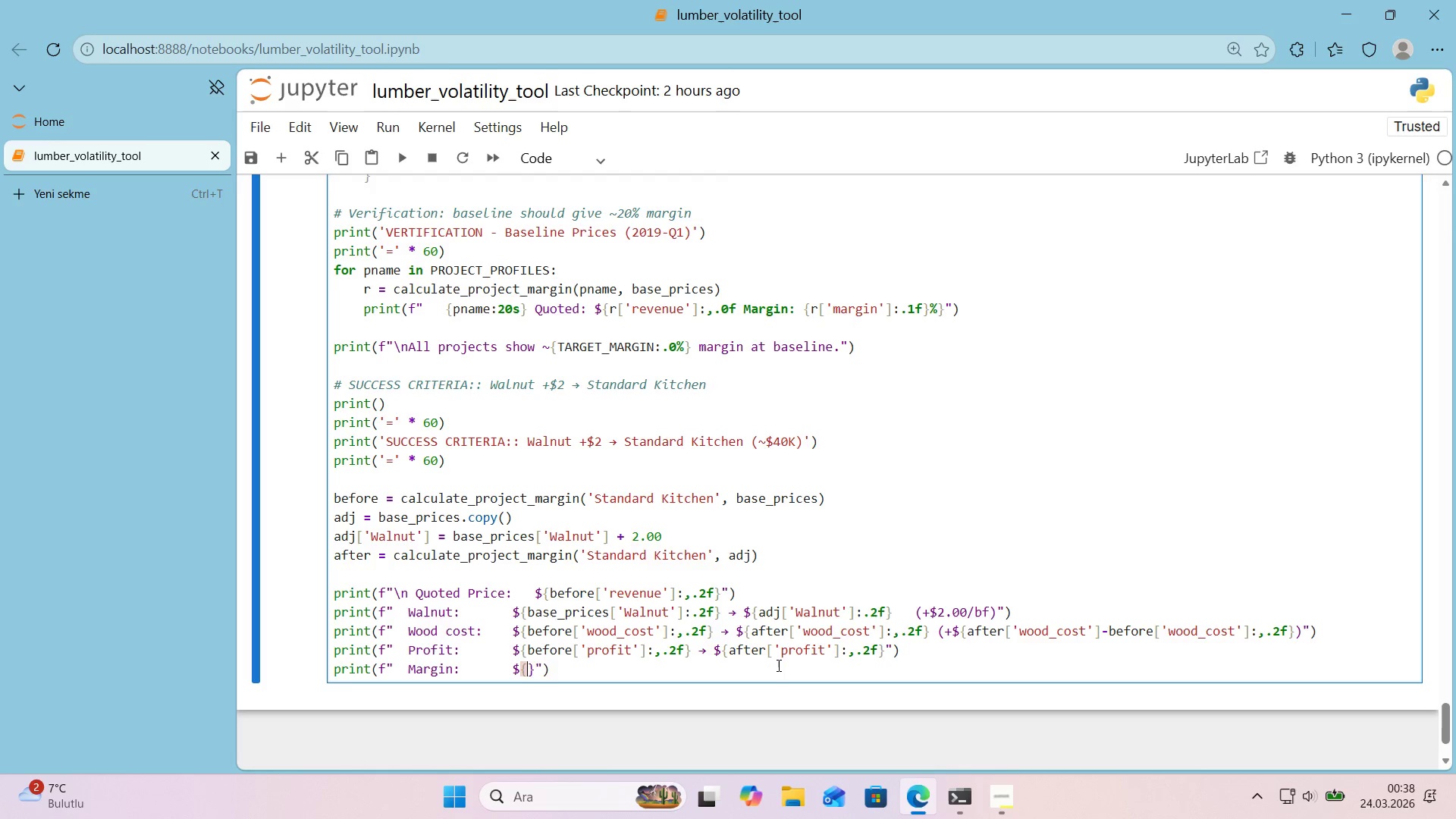 
type(before)
 